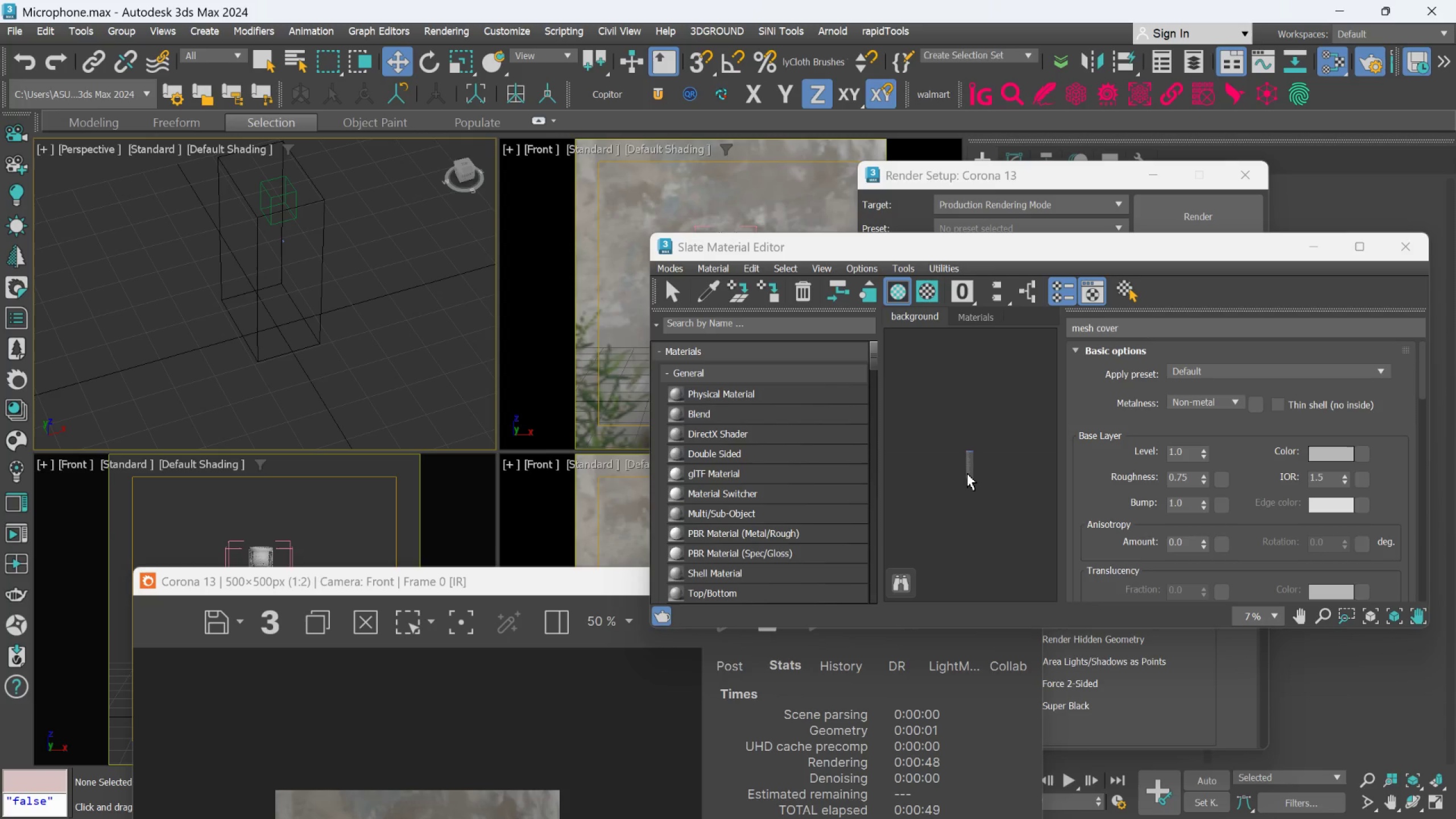 
scroll: coordinate [1013, 417], scroll_direction: up, amount: 5.0
 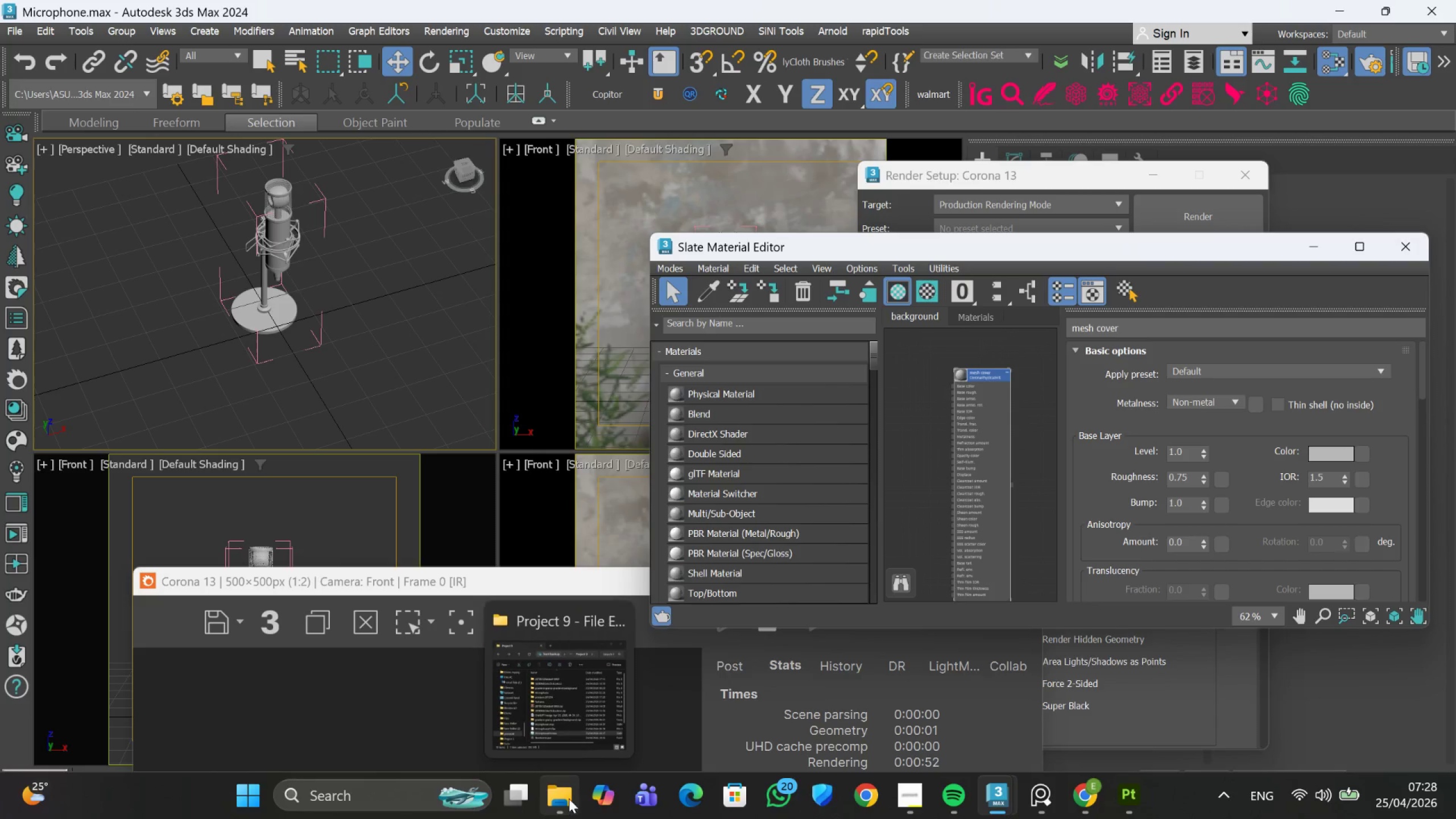 
left_click([582, 722])
 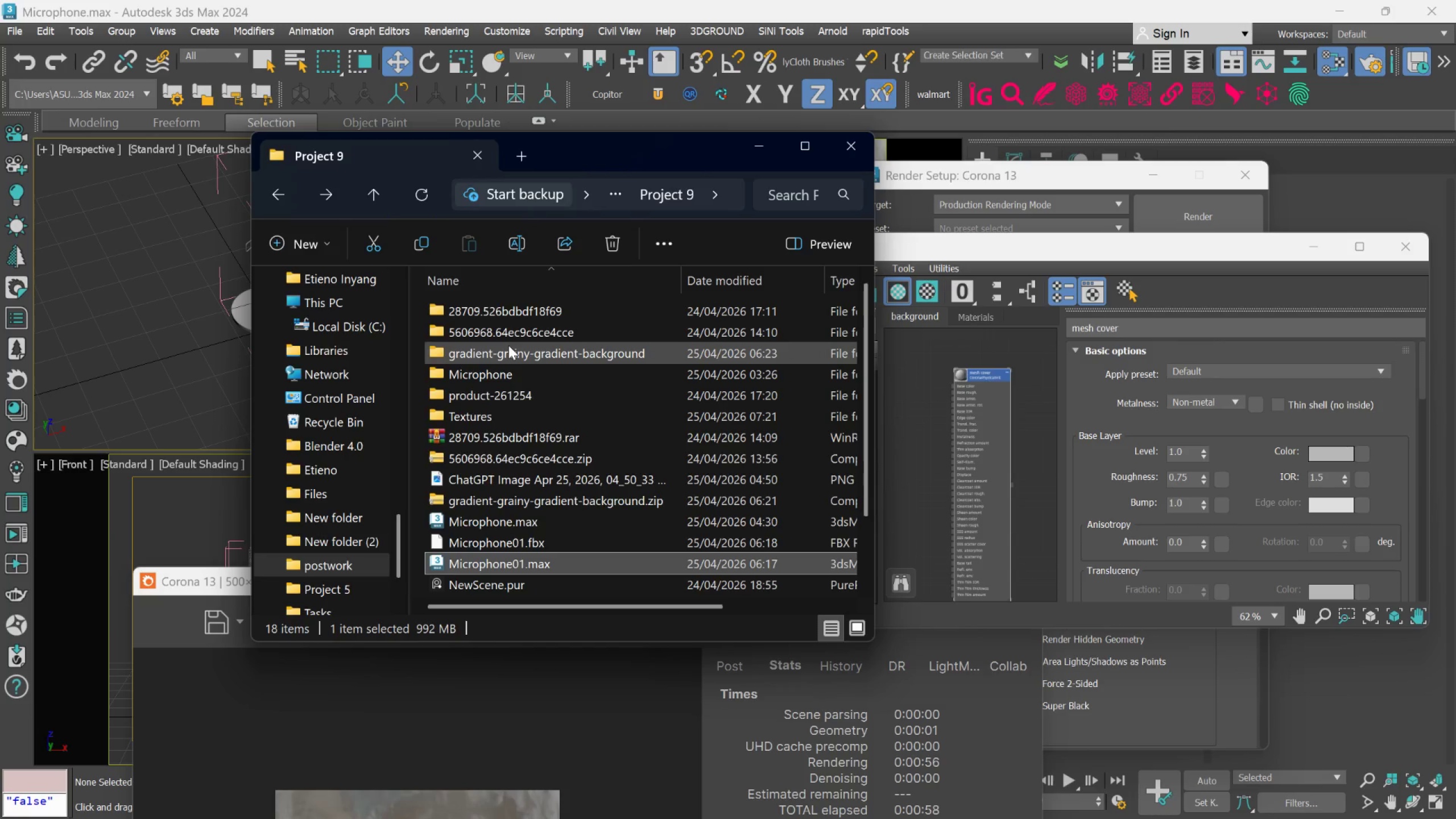 
double_click([494, 415])
 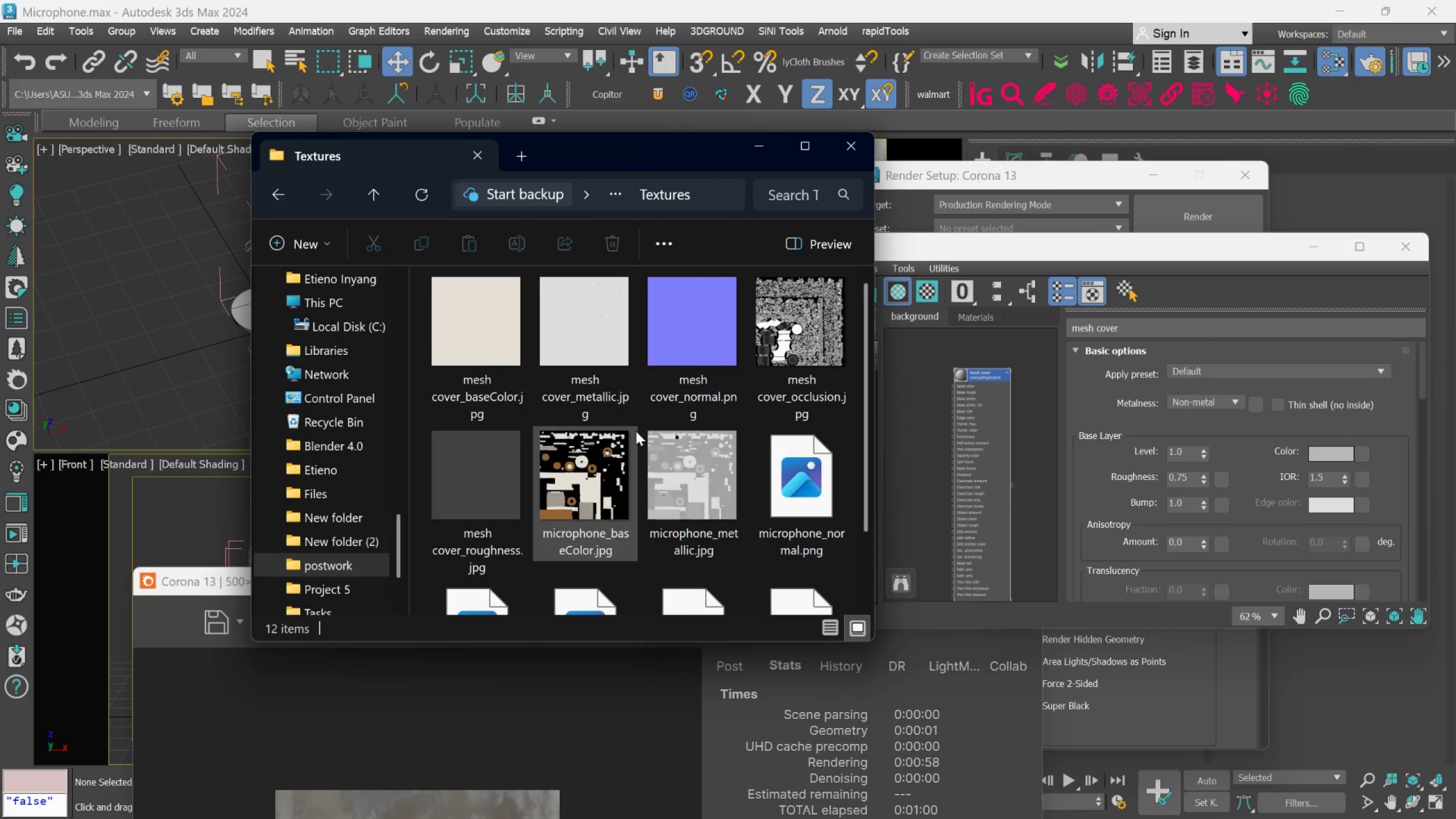 
mouse_move([714, 433])
 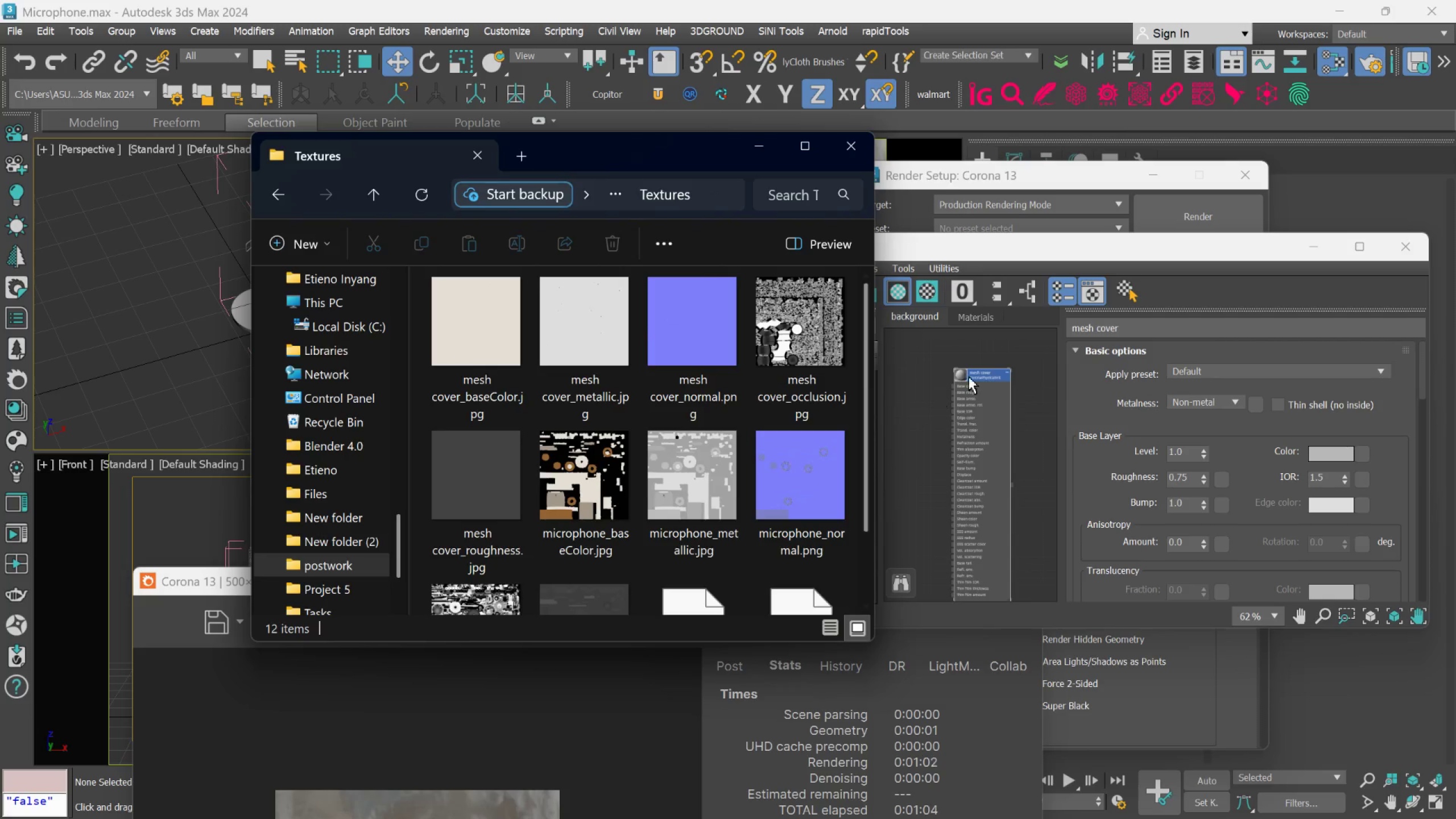 
scroll: coordinate [969, 377], scroll_direction: up, amount: 3.0
 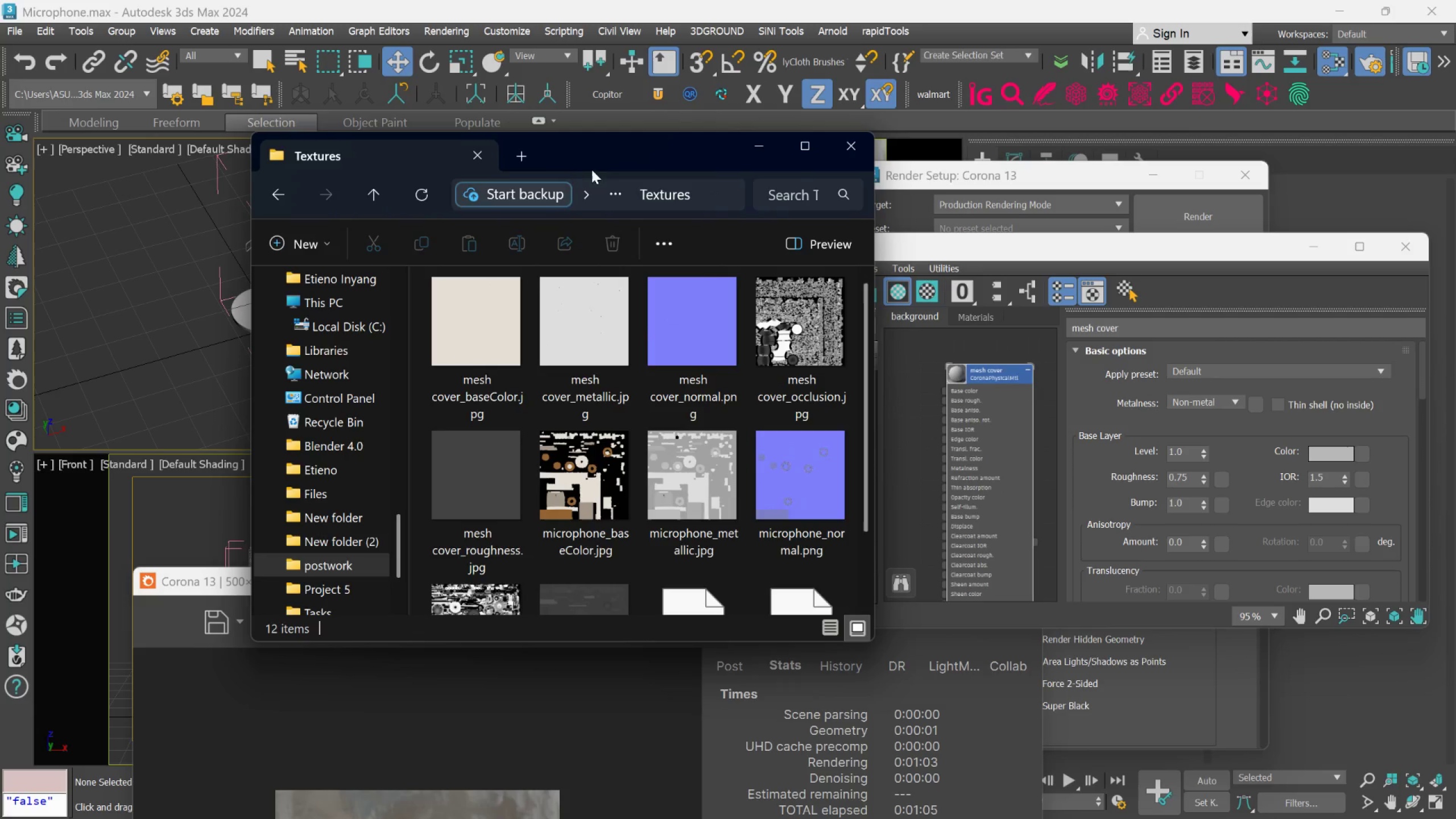 
left_click_drag(start_coordinate=[588, 148], to_coordinate=[410, 159])
 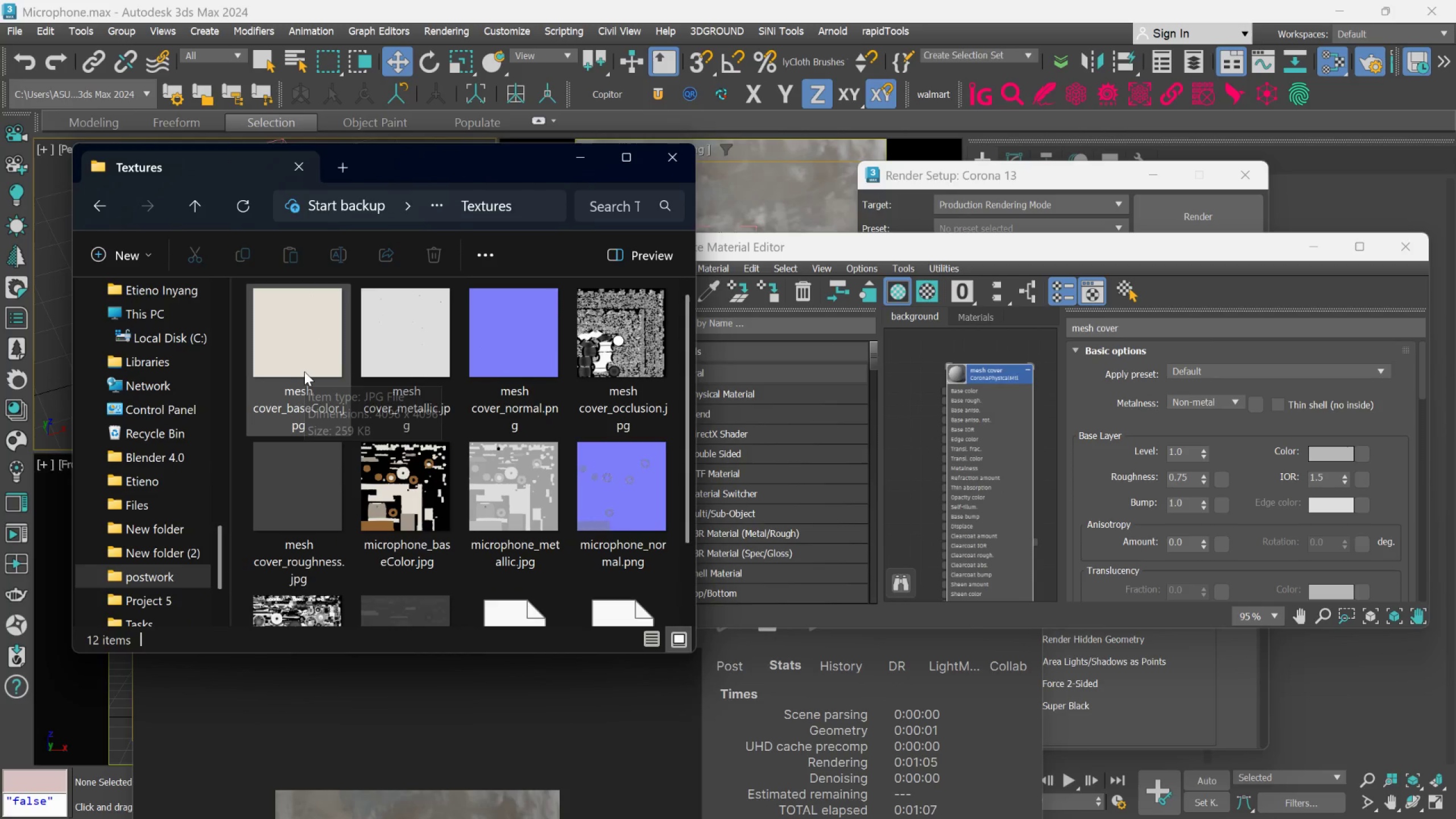 
left_click_drag(start_coordinate=[300, 370], to_coordinate=[898, 381])
 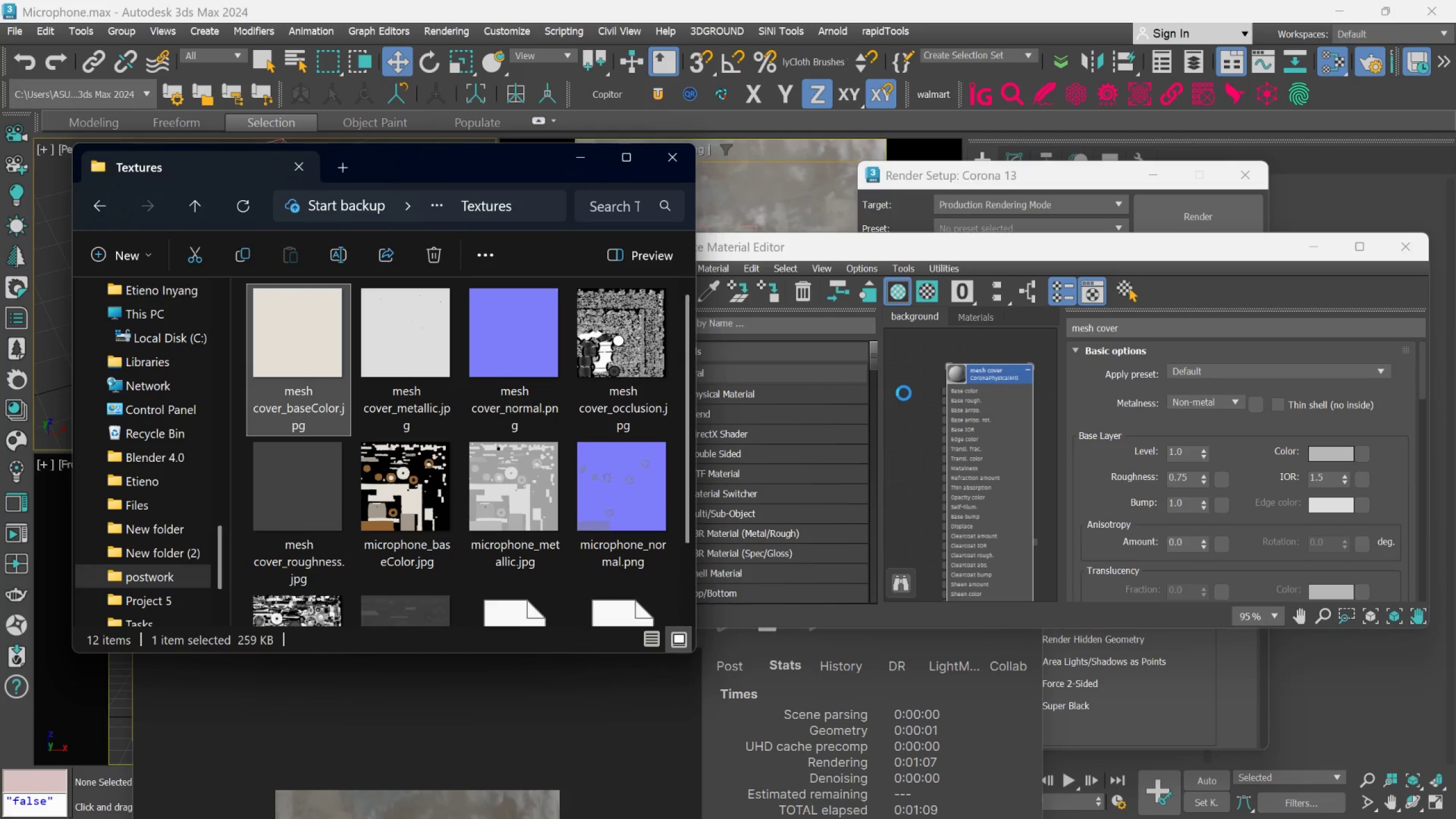 
mouse_move([884, 404])
 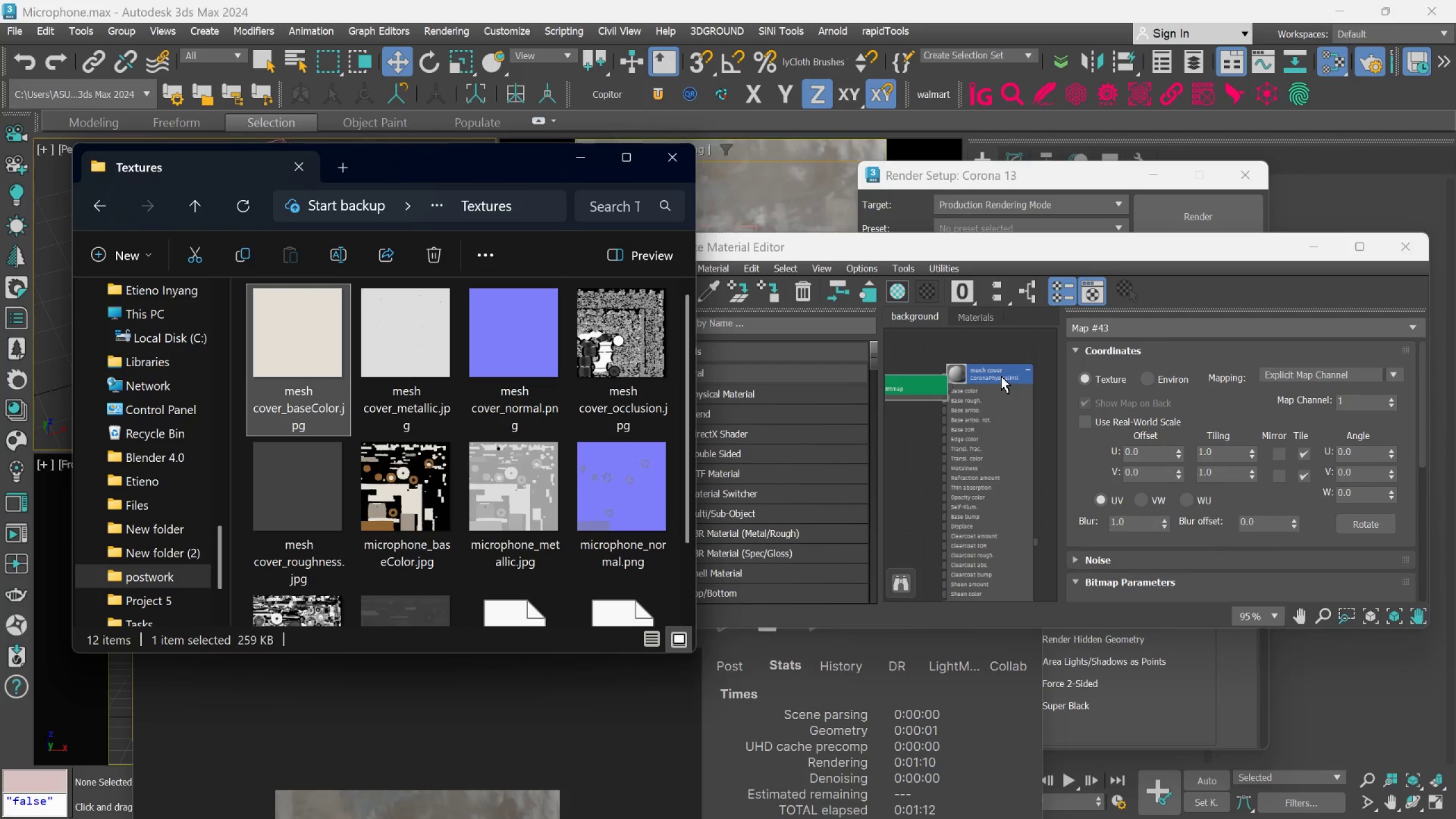 
left_click_drag(start_coordinate=[996, 370], to_coordinate=[1044, 362])
 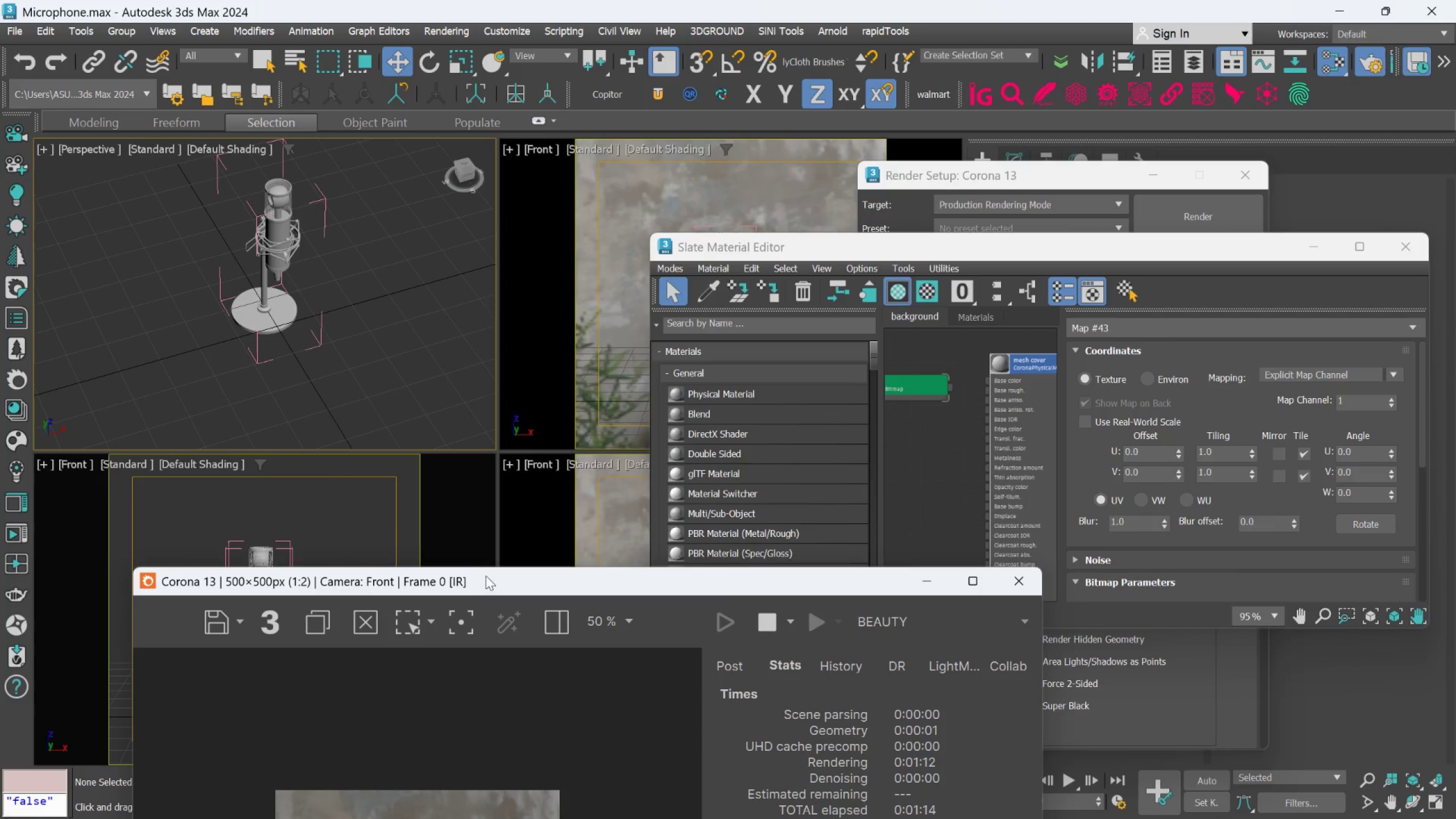 
left_click_drag(start_coordinate=[483, 582], to_coordinate=[341, 316])
 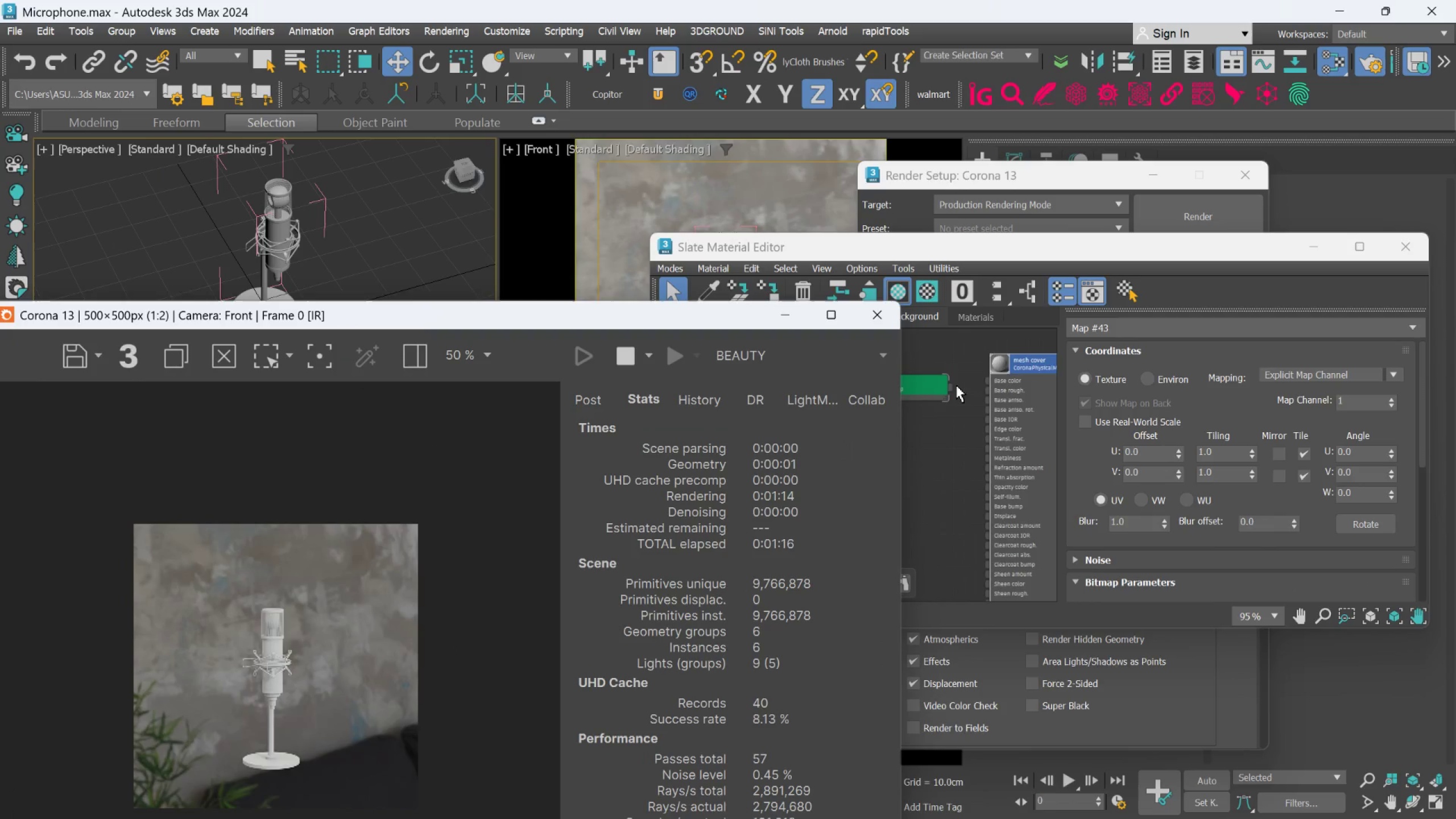 
scroll: coordinate [956, 385], scroll_direction: up, amount: 2.0
 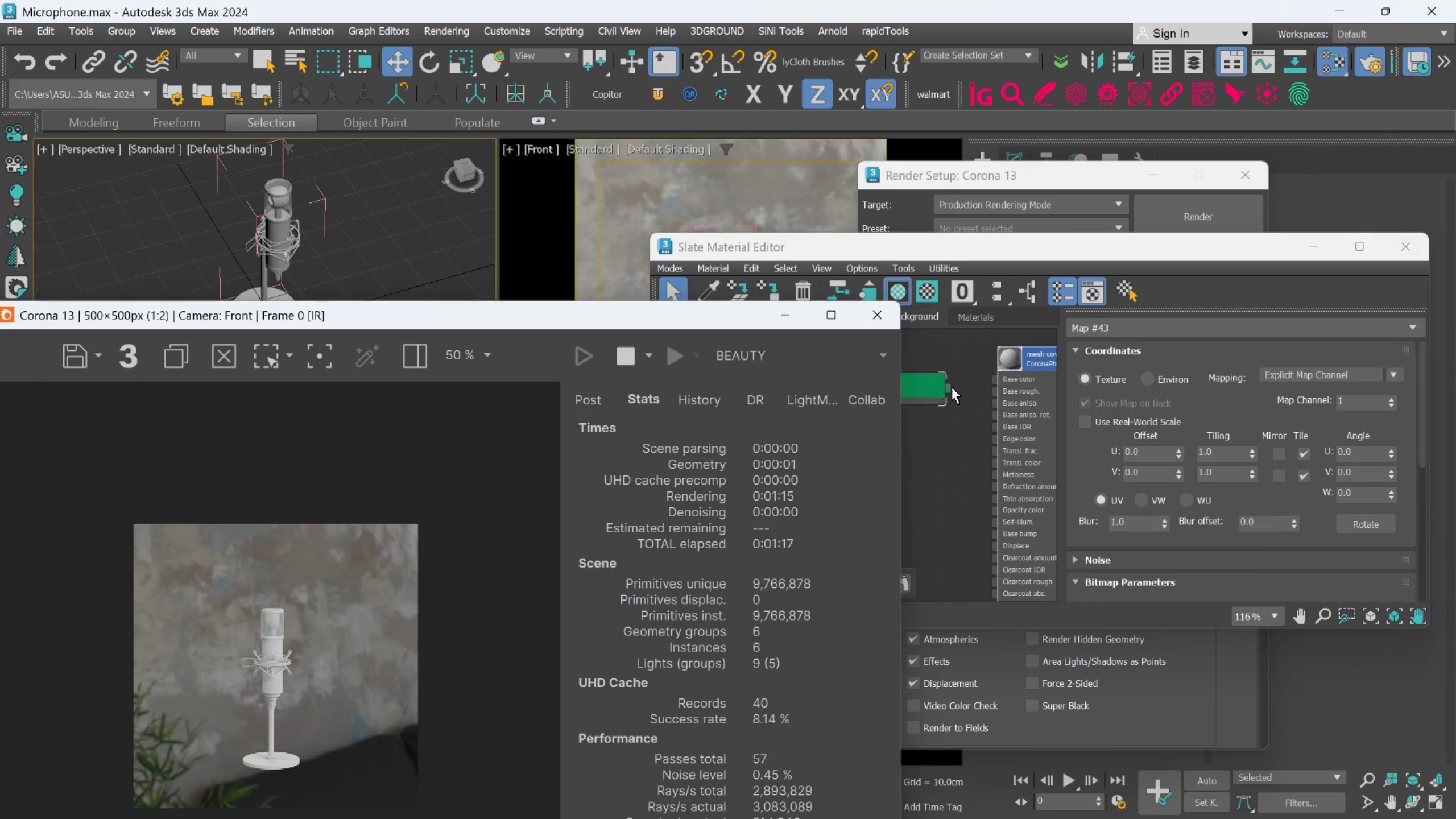 
left_click_drag(start_coordinate=[952, 387], to_coordinate=[982, 382])
 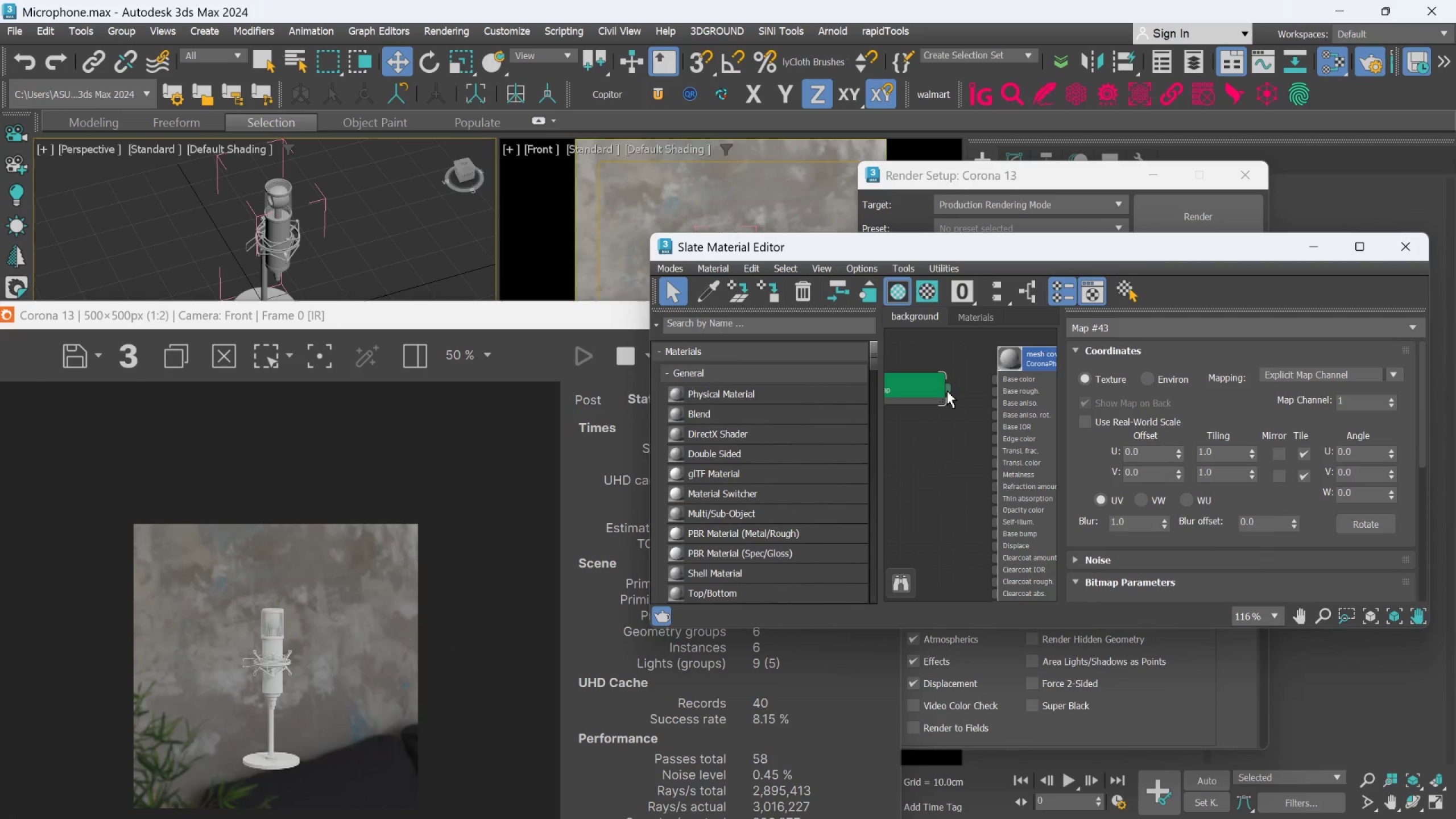 
left_click_drag(start_coordinate=[947, 391], to_coordinate=[998, 382])
 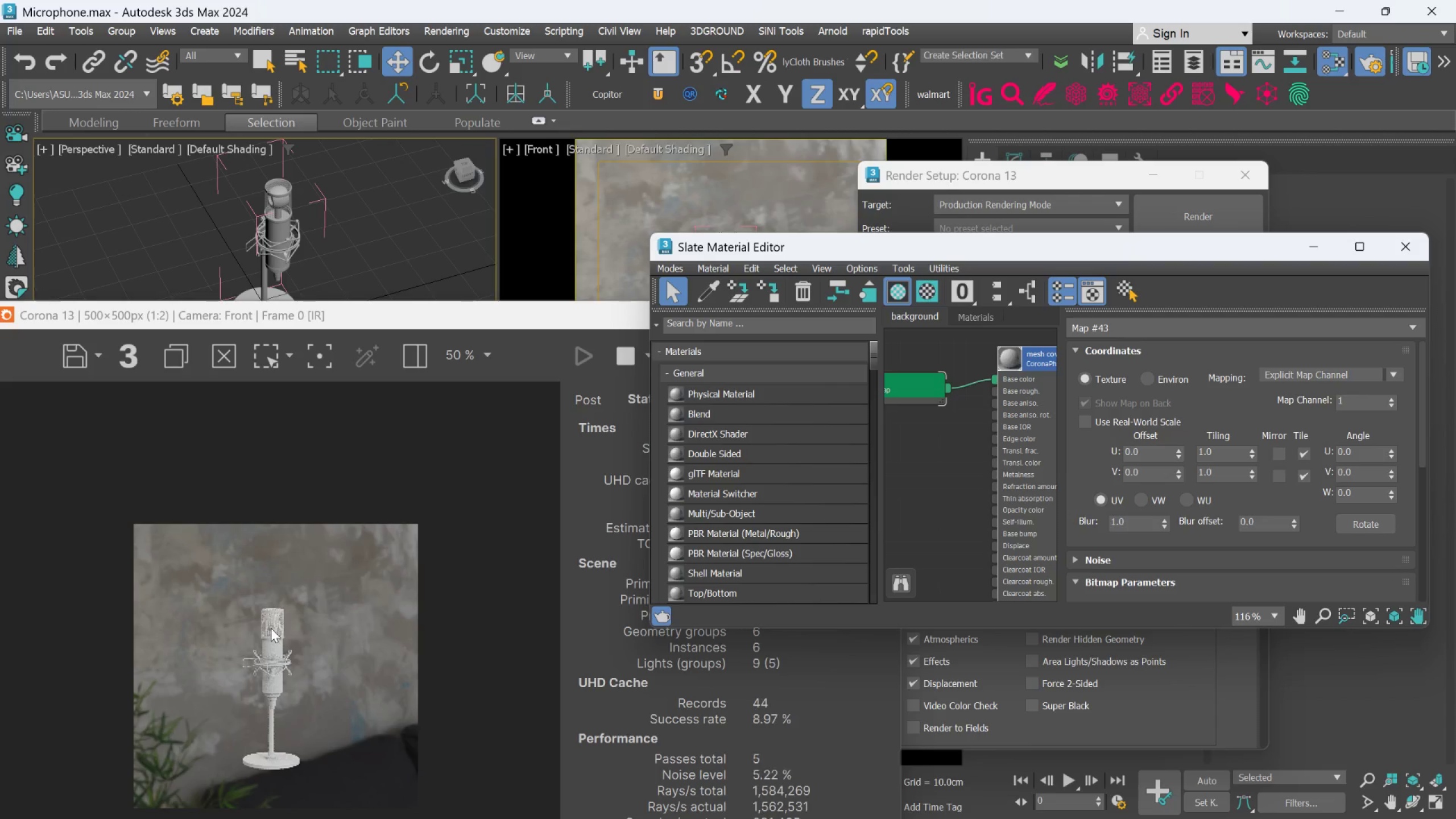 
scroll: coordinate [287, 577], scroll_direction: up, amount: 3.0
 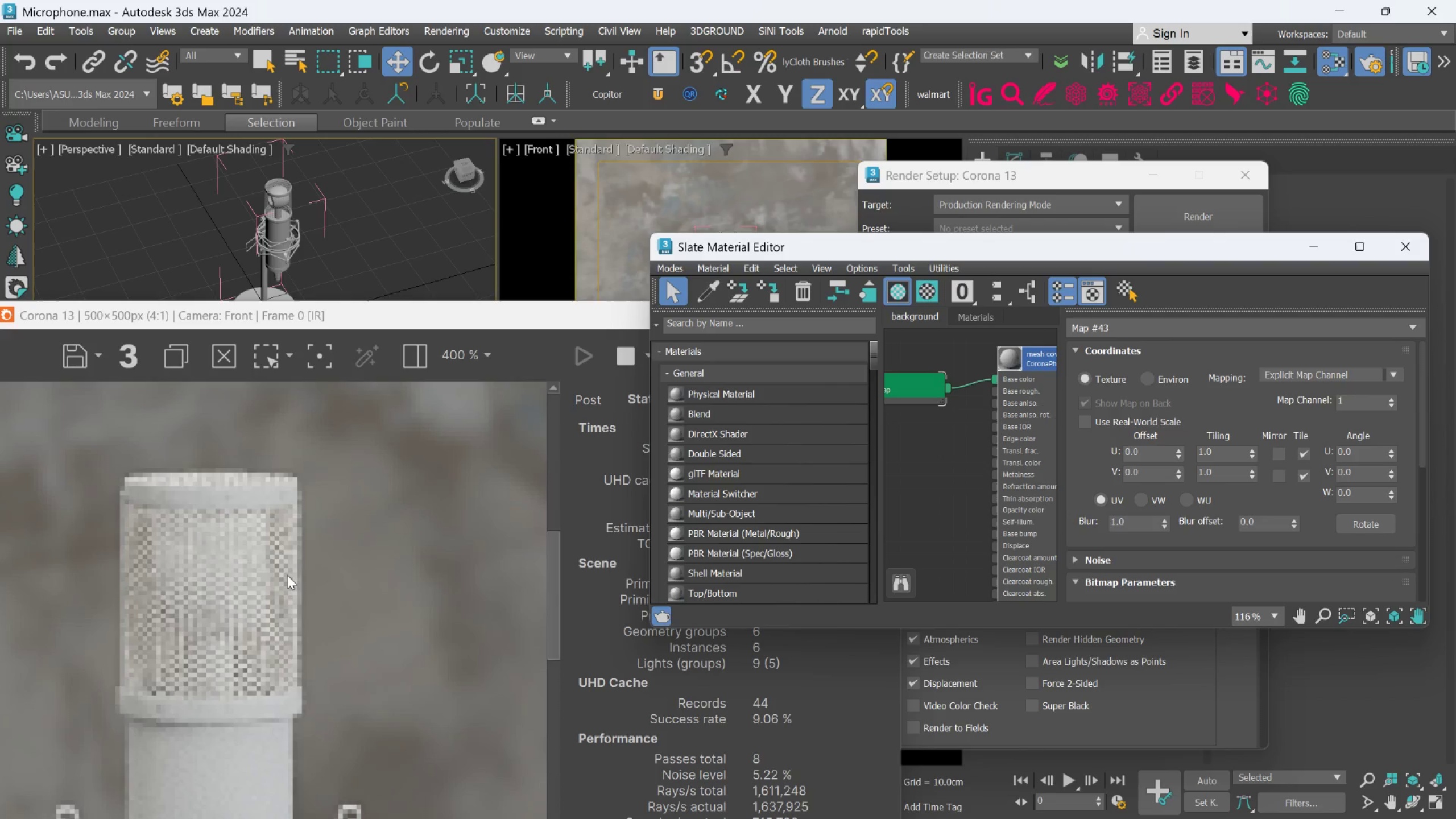 
scroll: coordinate [288, 573], scroll_direction: down, amount: 2.0
 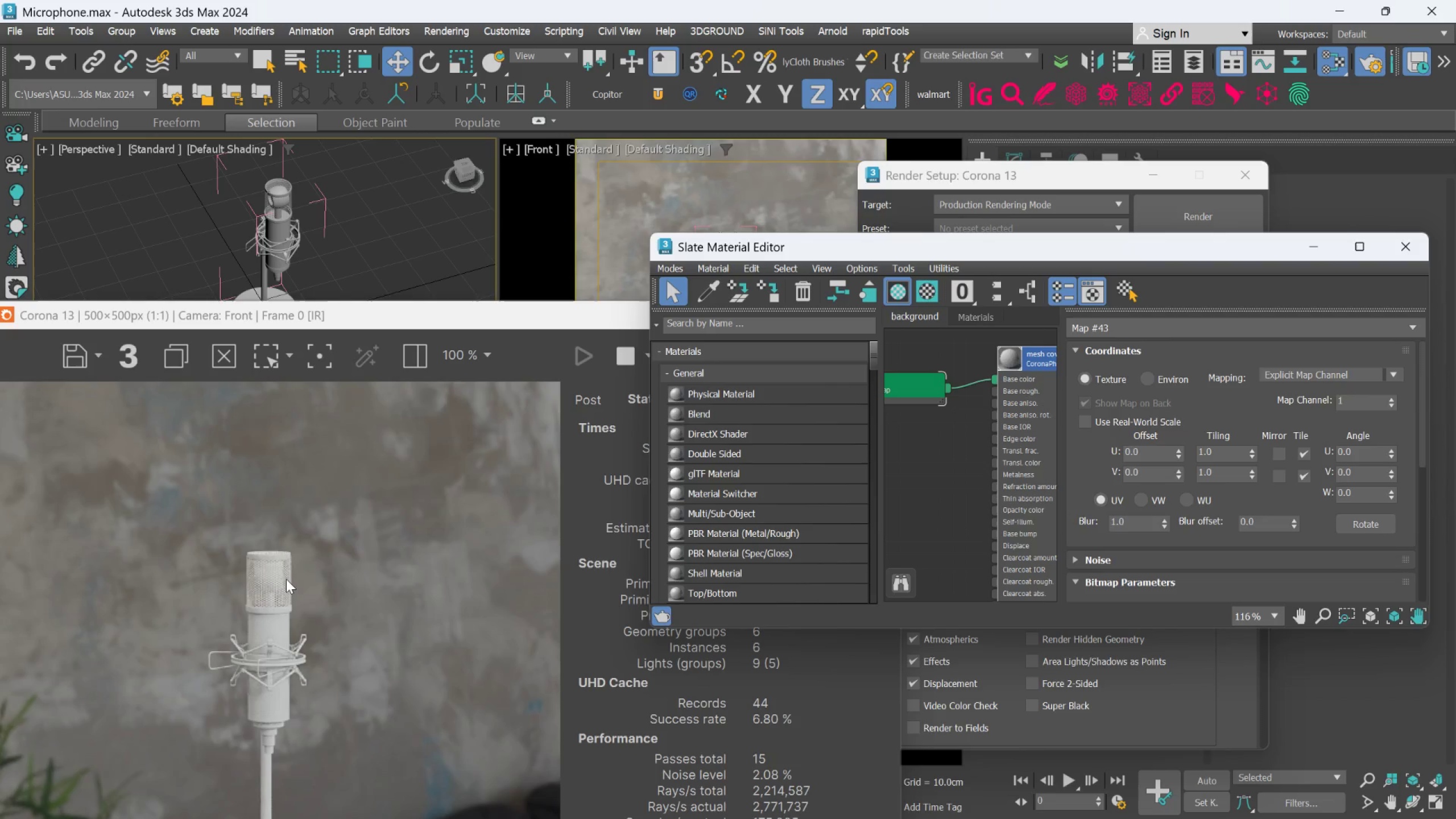 
scroll: coordinate [284, 580], scroll_direction: up, amount: 2.0
 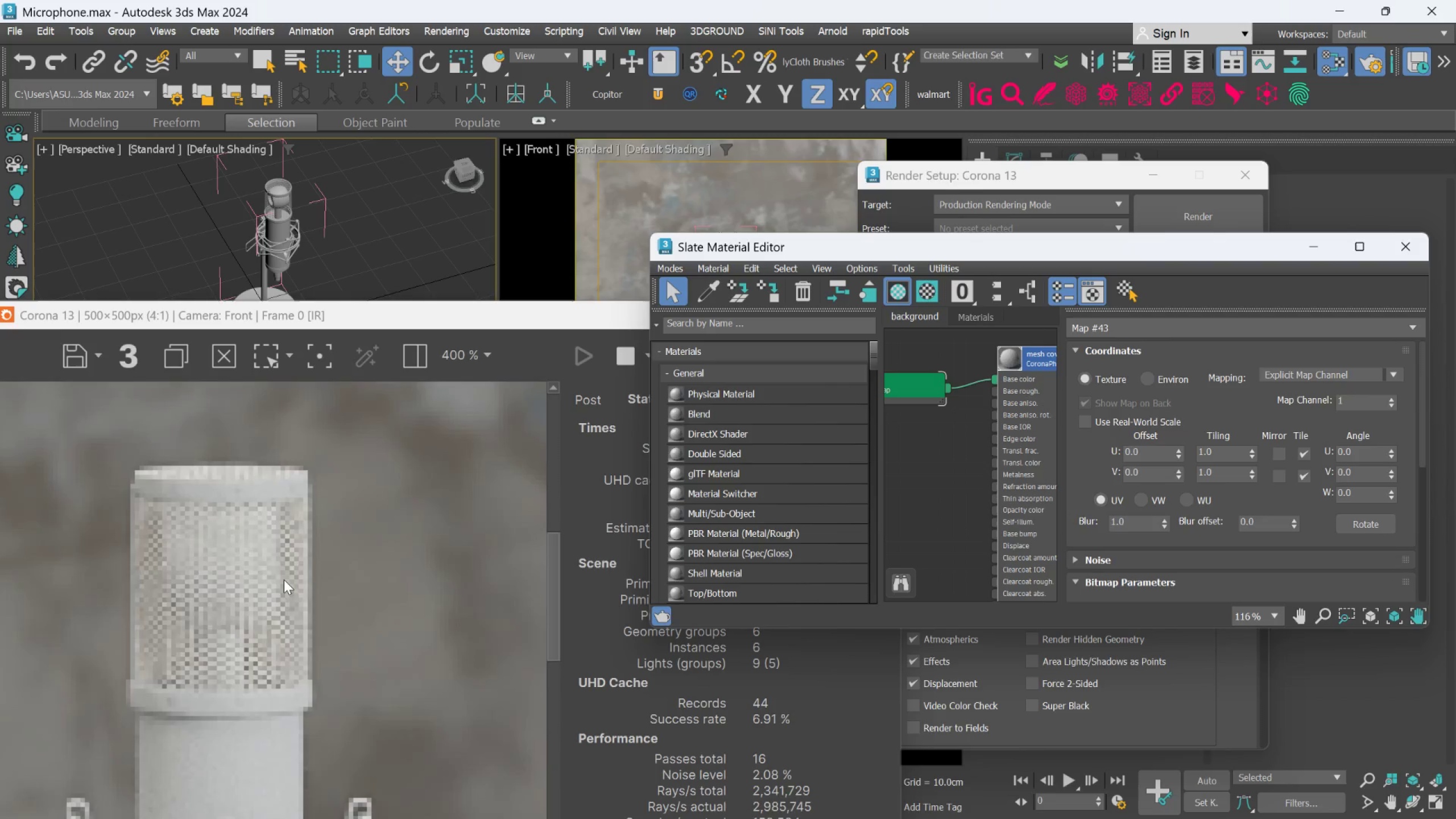 
scroll: coordinate [284, 580], scroll_direction: down, amount: 1.0
 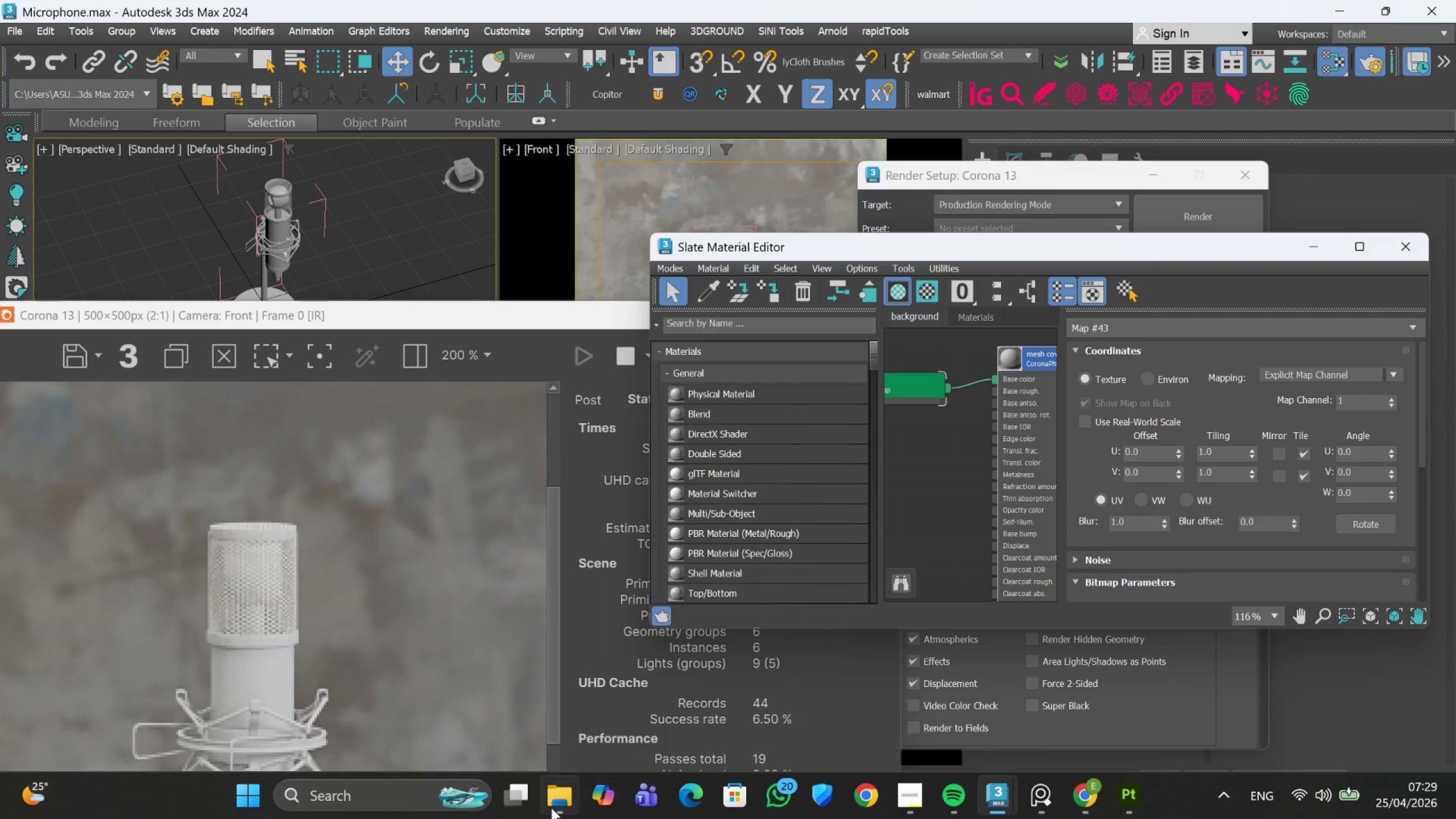 
wait(5.35)
 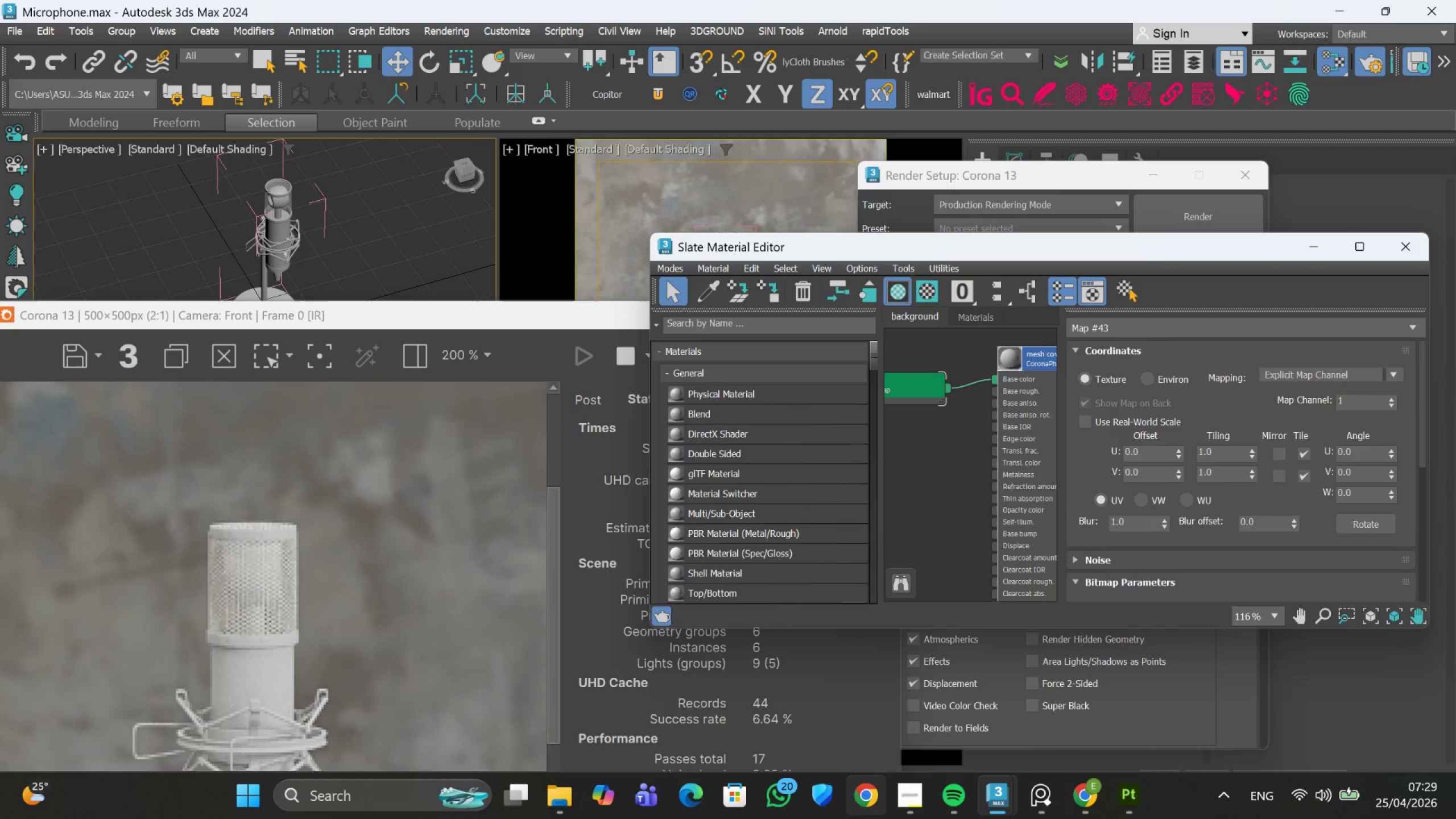 
left_click([583, 722])
 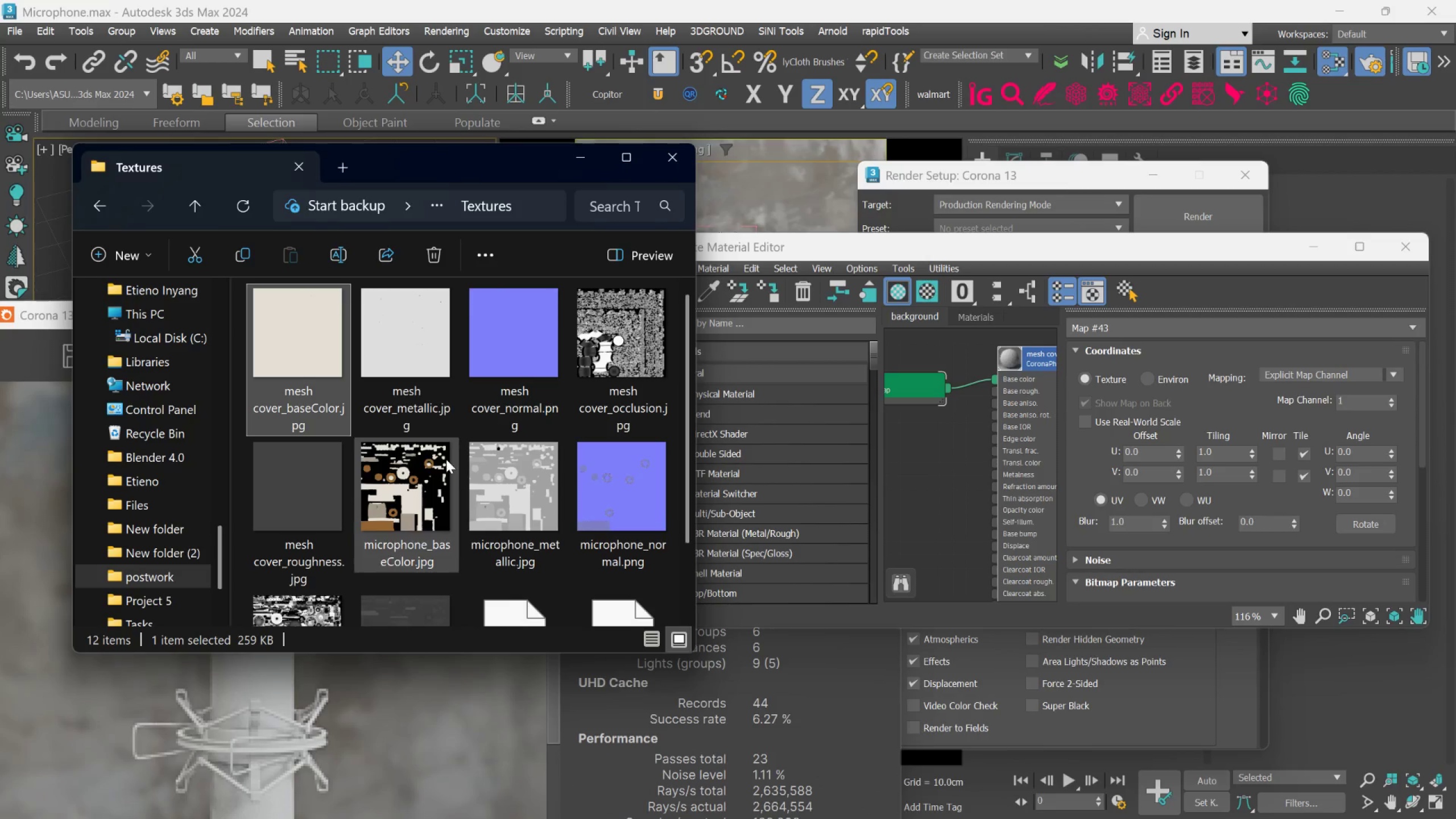 
left_click_drag(start_coordinate=[396, 352], to_coordinate=[937, 425])
 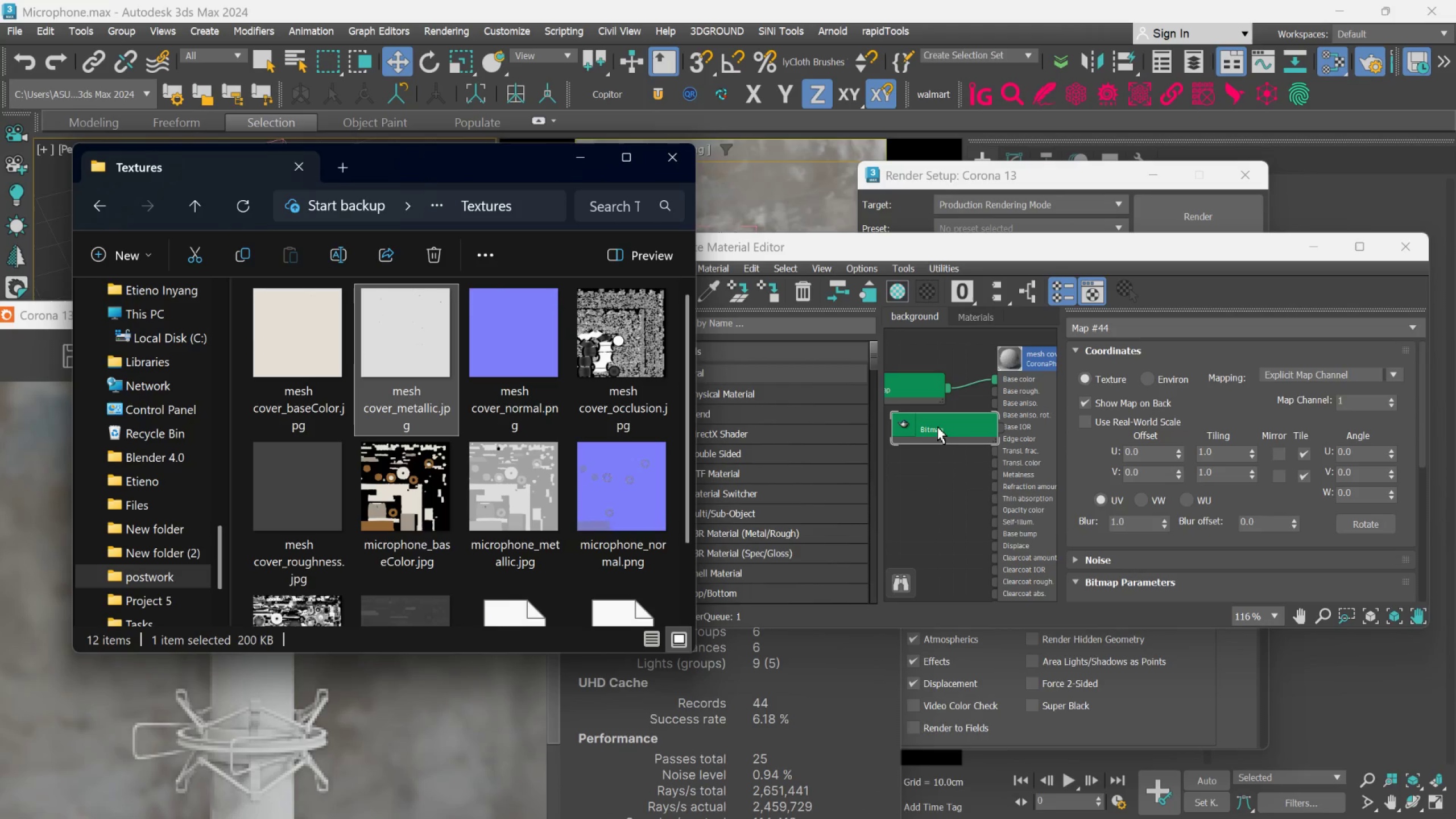 
scroll: coordinate [937, 427], scroll_direction: up, amount: 1.0
 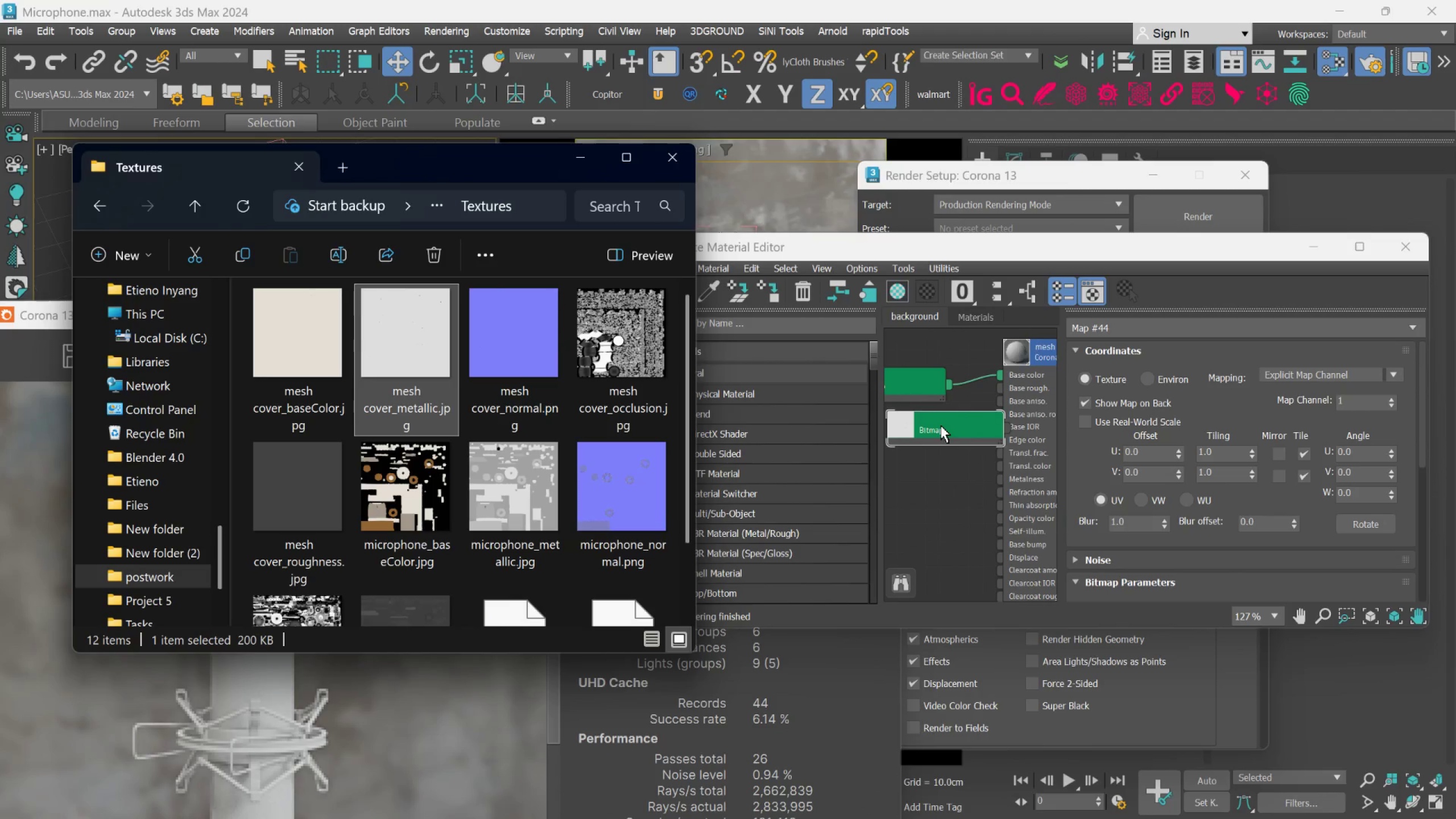 
left_click_drag(start_coordinate=[941, 425], to_coordinate=[878, 451])
 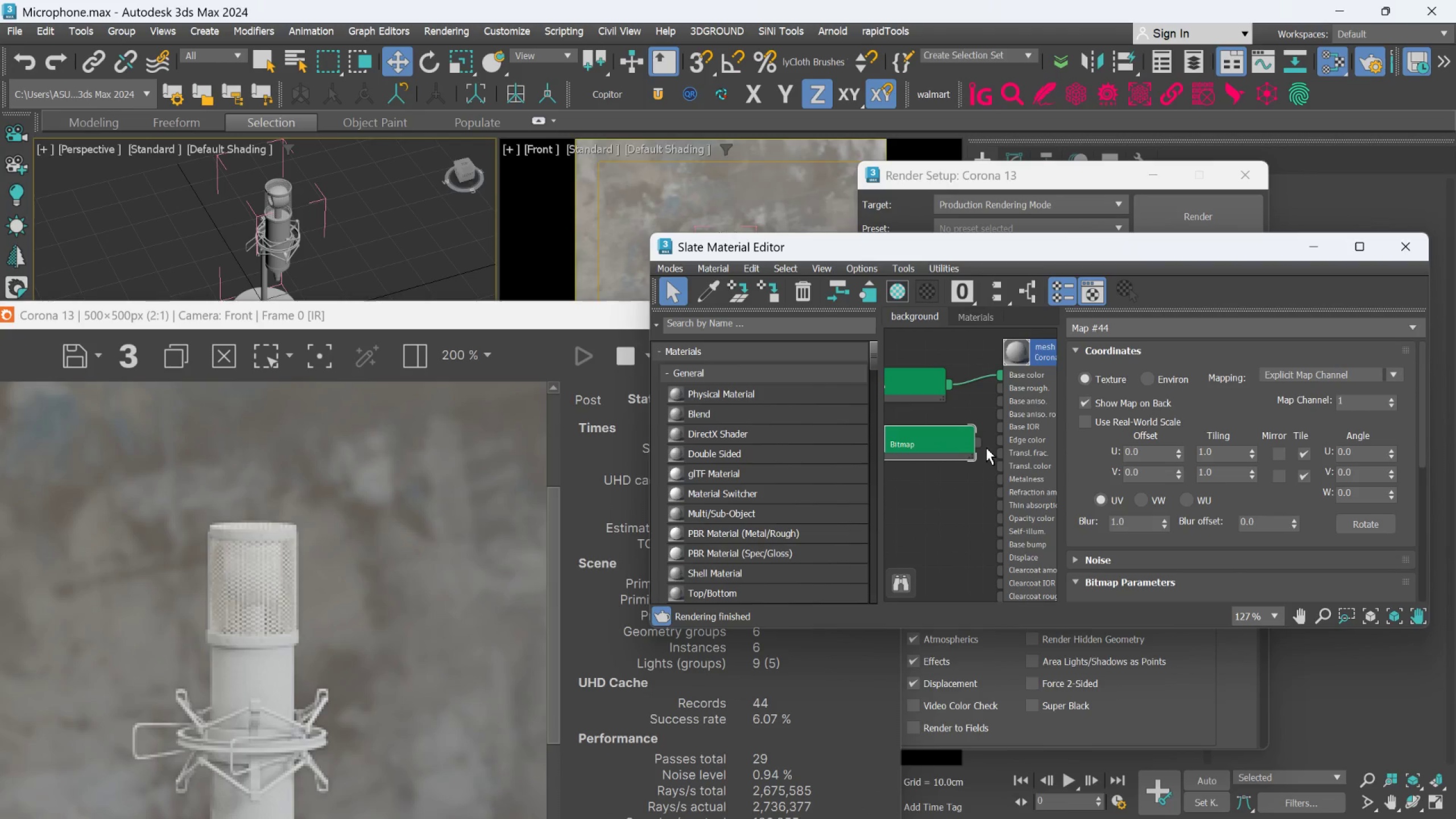 
scroll: coordinate [986, 448], scroll_direction: up, amount: 2.0
 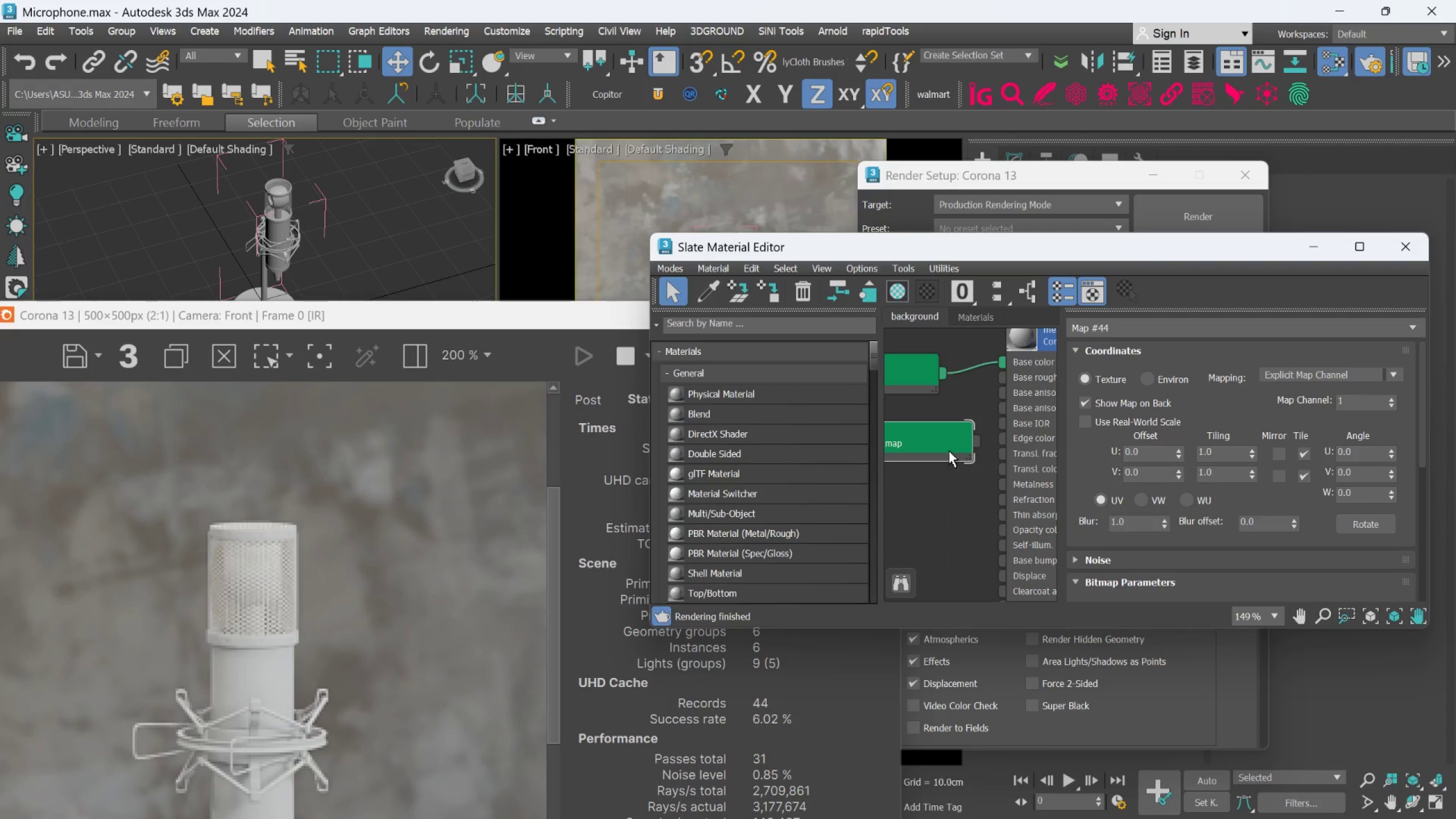 
left_click_drag(start_coordinate=[940, 445], to_coordinate=[909, 439])
 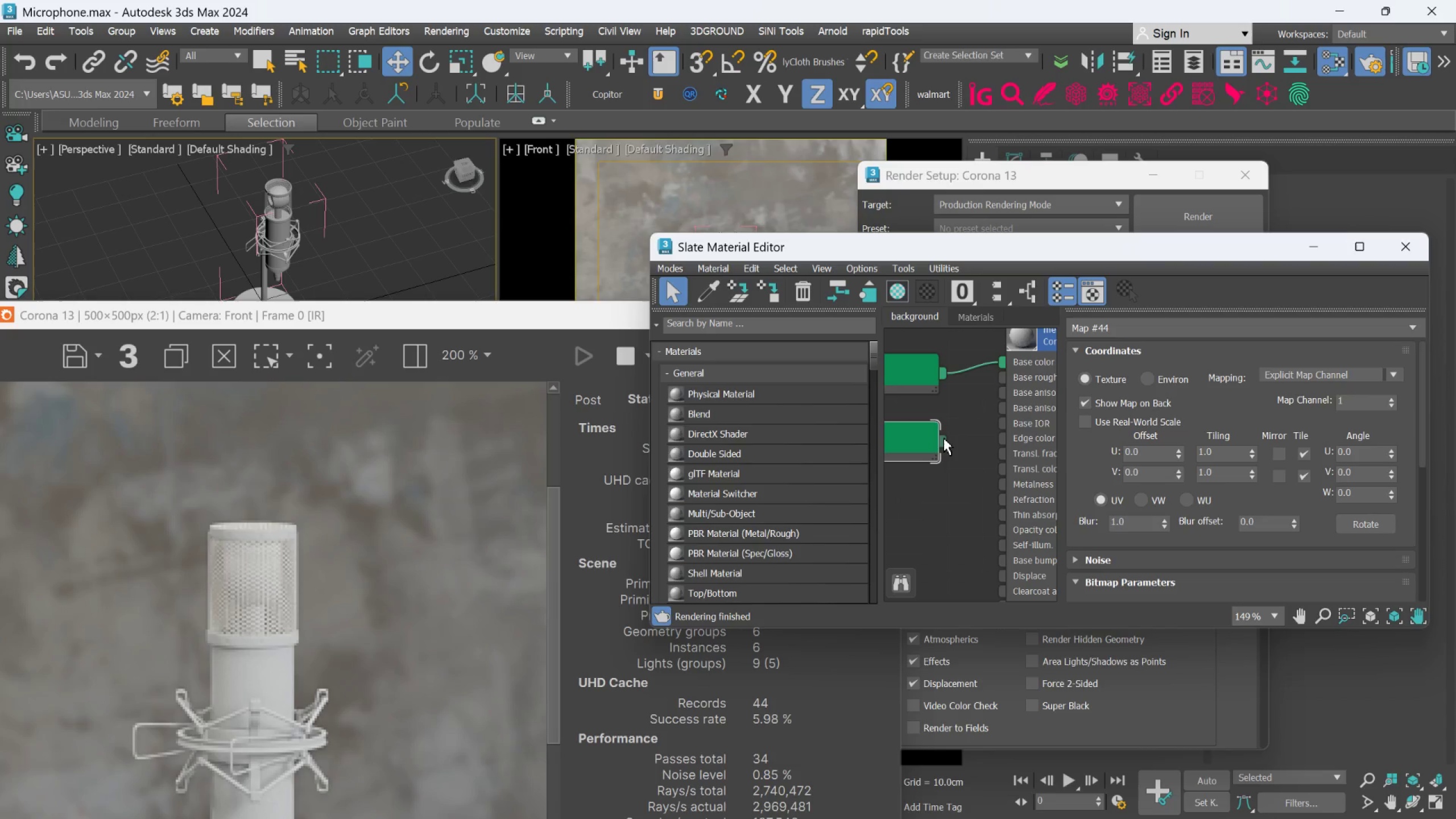 
left_click_drag(start_coordinate=[944, 438], to_coordinate=[1004, 491])
 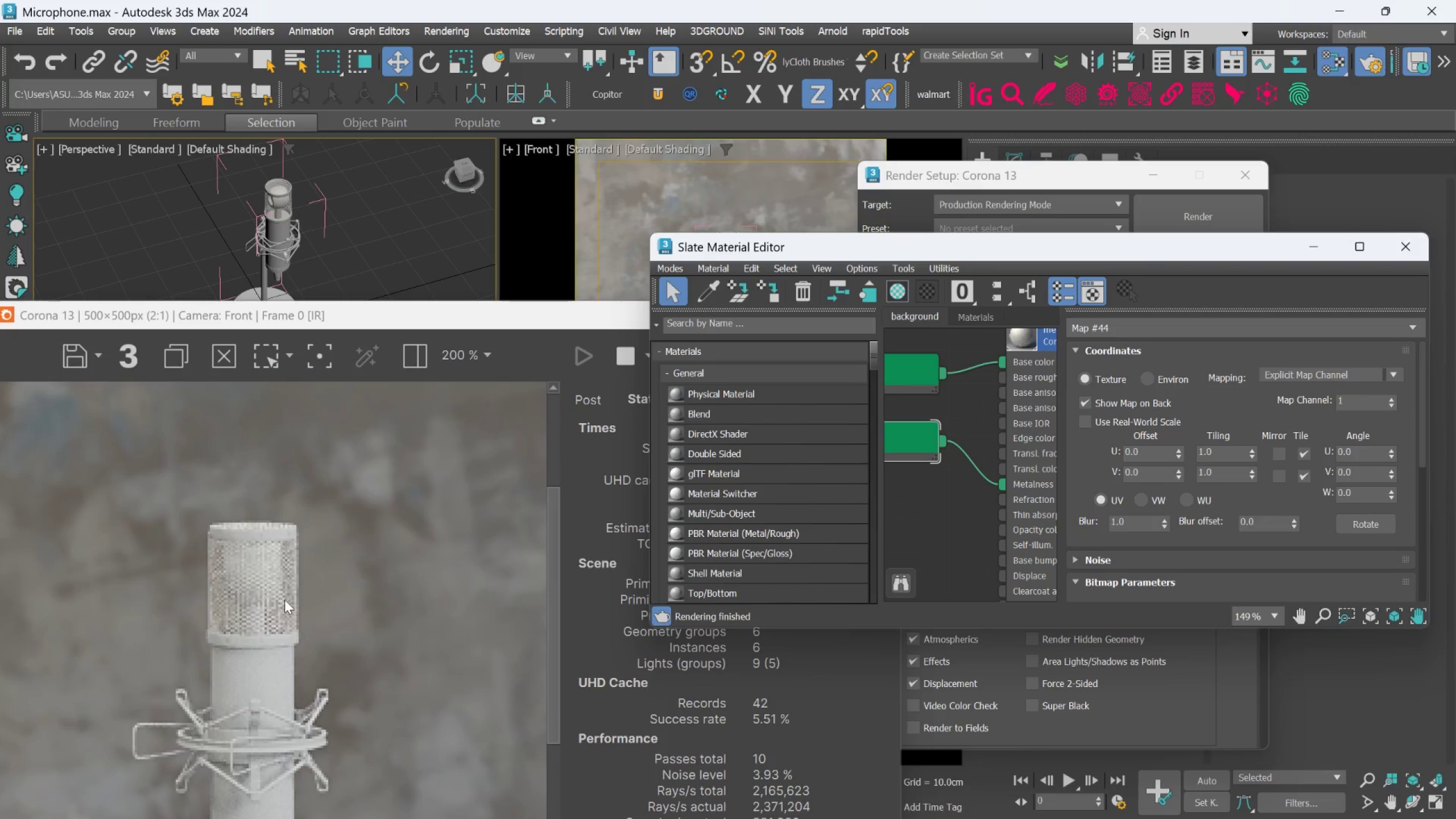 
scroll: coordinate [278, 590], scroll_direction: none, amount: 0.0
 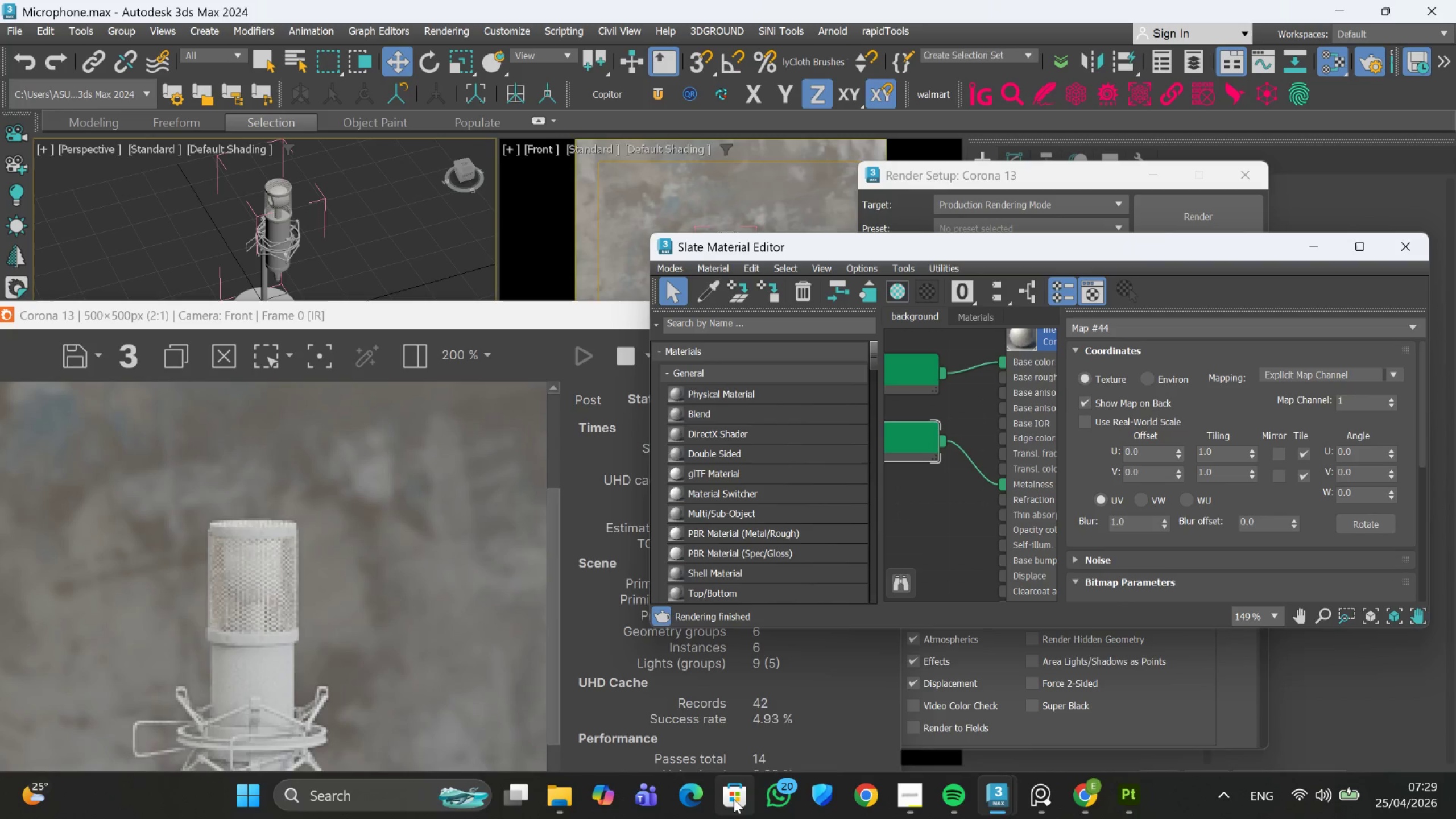 
mouse_move([775, 787])
 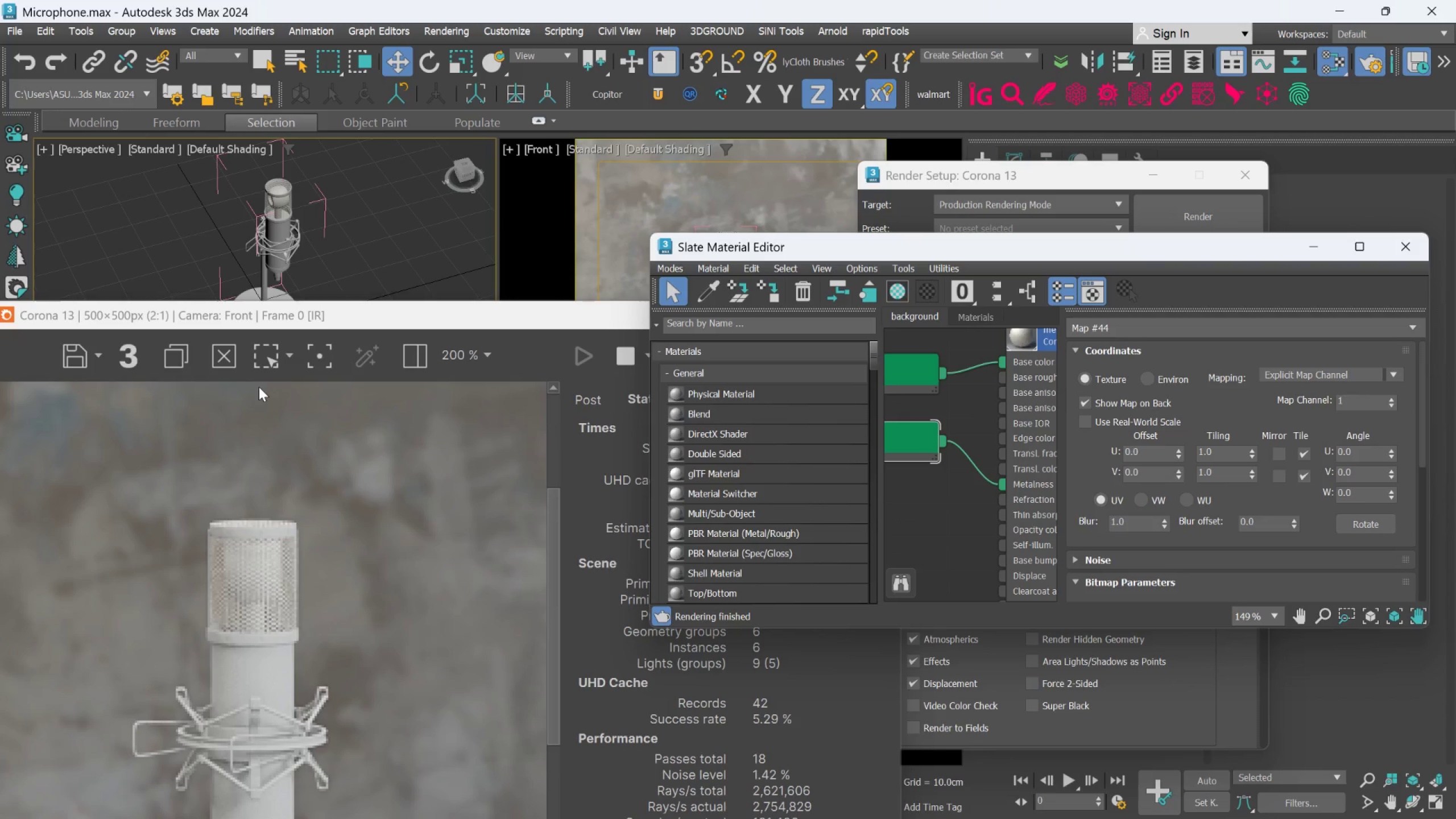 
left_click([258, 355])
 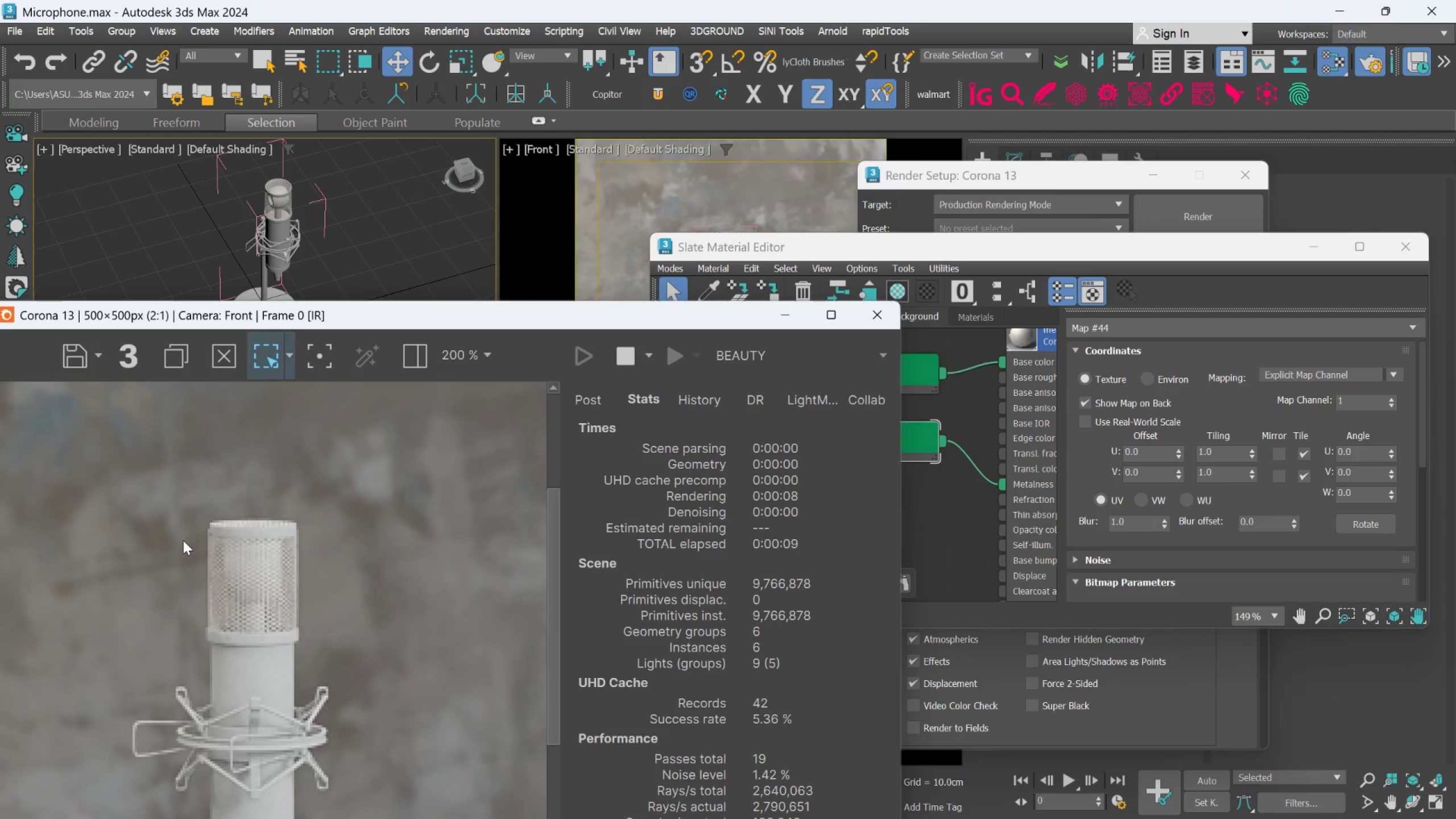 
left_click_drag(start_coordinate=[180, 537], to_coordinate=[297, 622])
 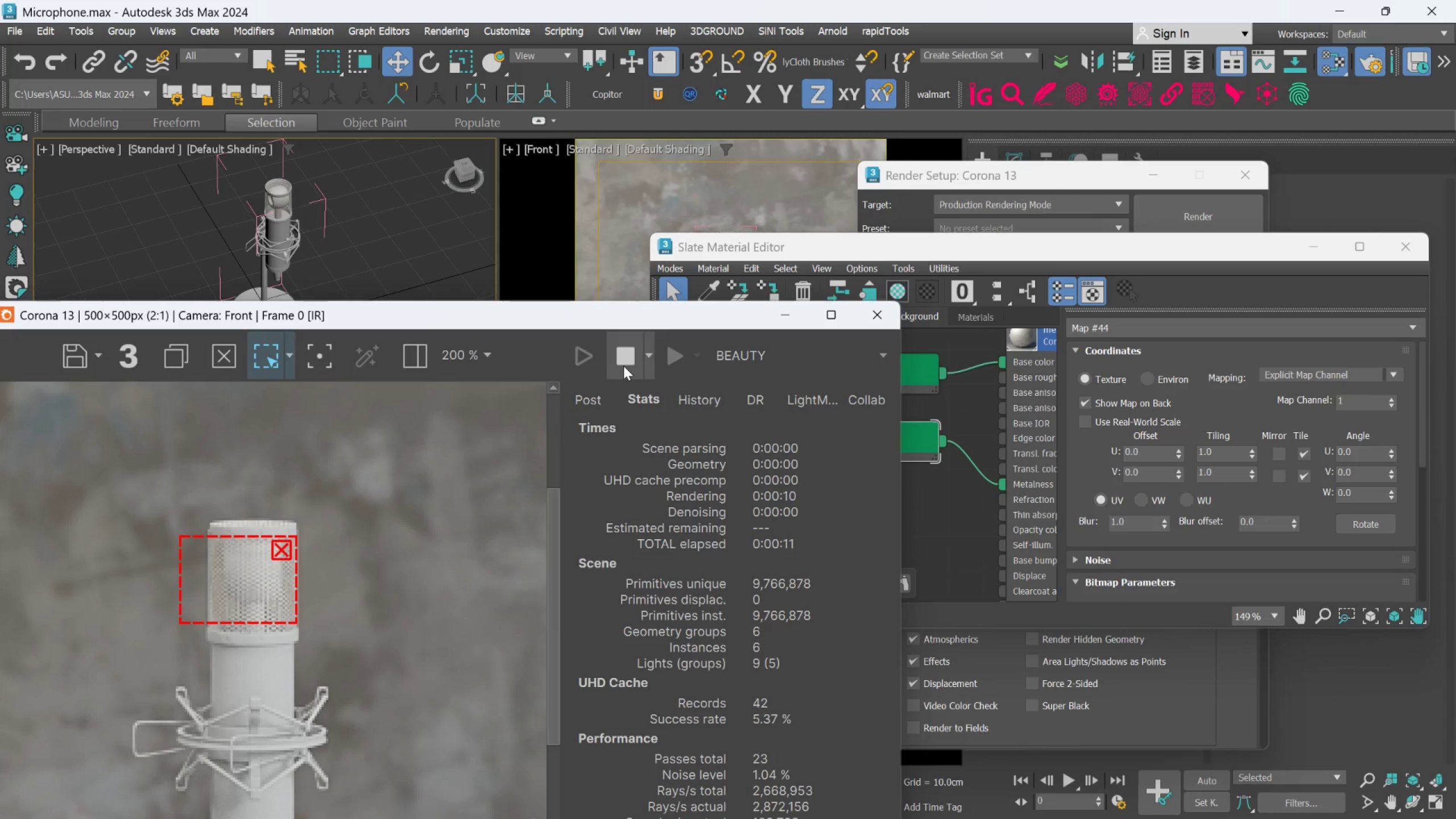 
left_click([623, 366])
 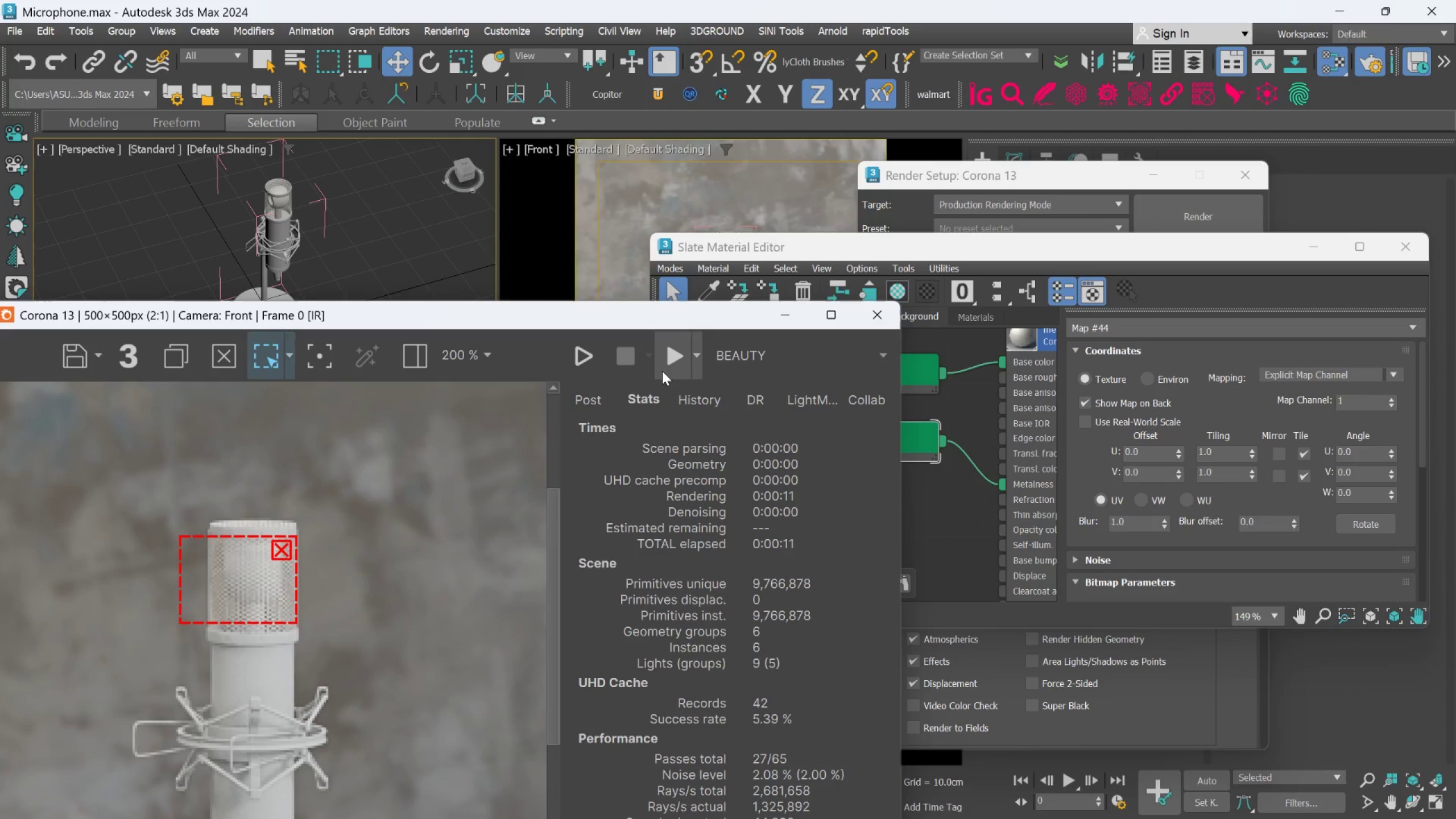 
left_click([665, 360])
 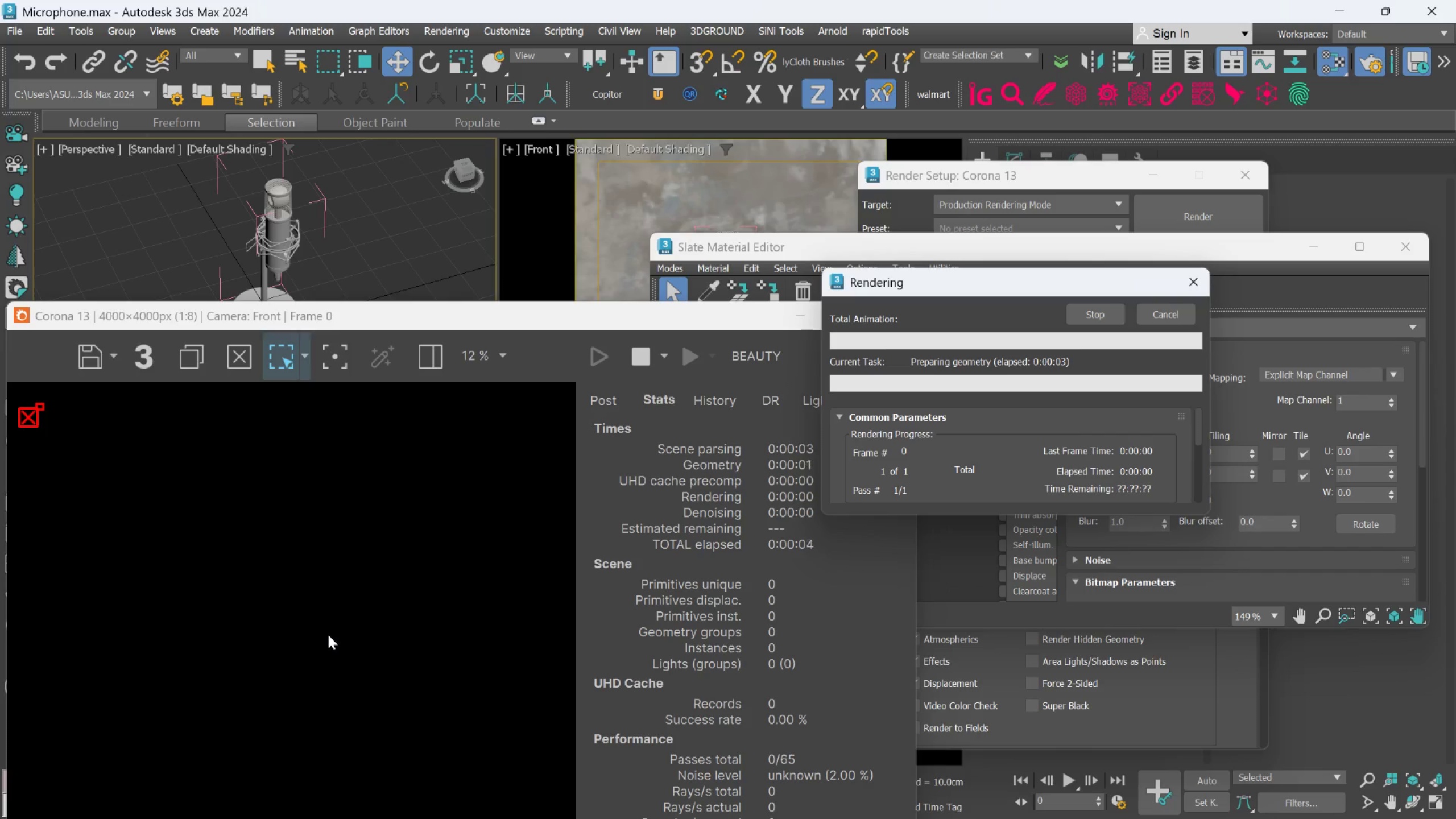 
wait(10.3)
 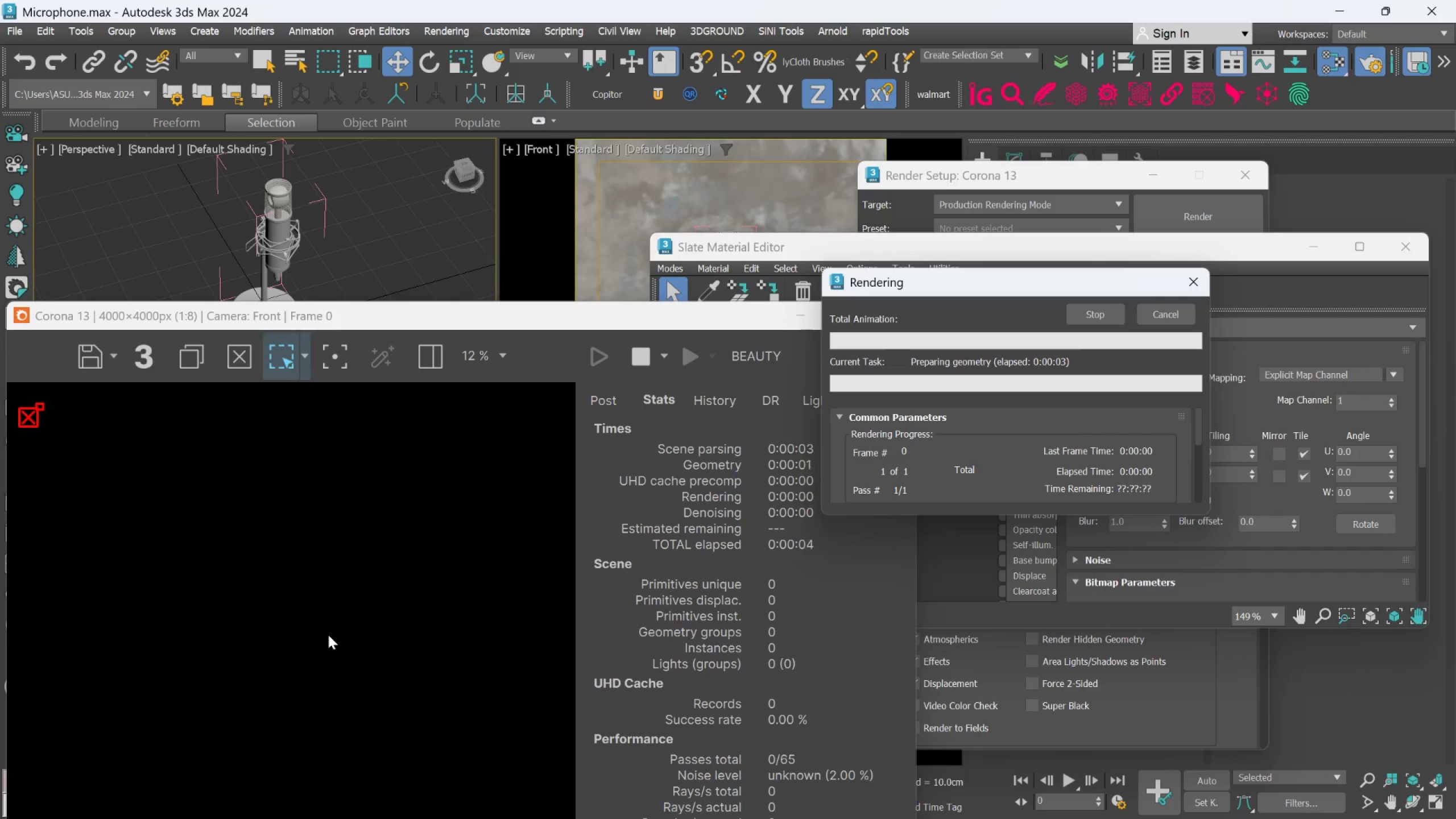 
scroll: coordinate [321, 569], scroll_direction: up, amount: 4.0
 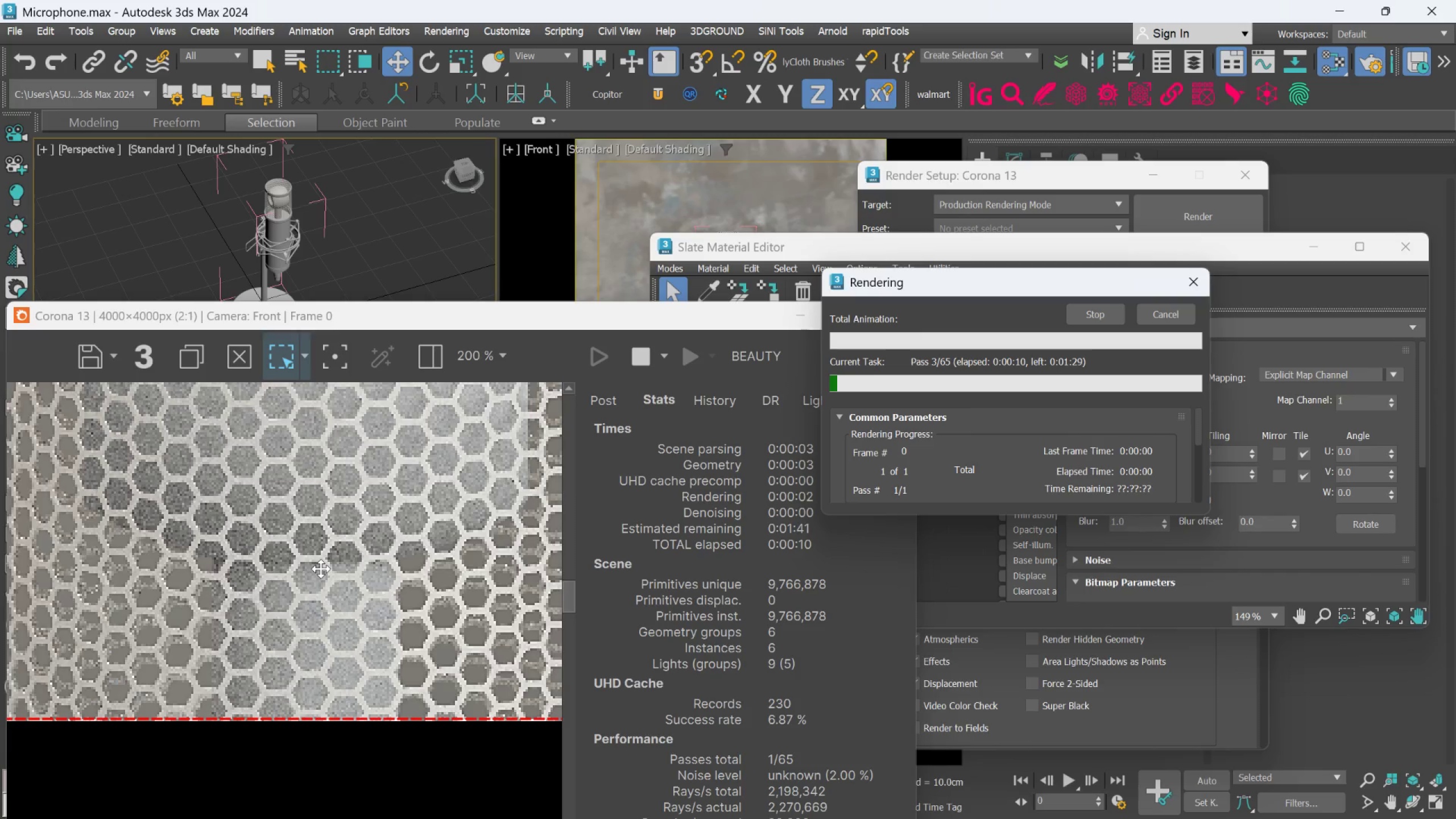 
scroll: coordinate [321, 569], scroll_direction: down, amount: 1.0
 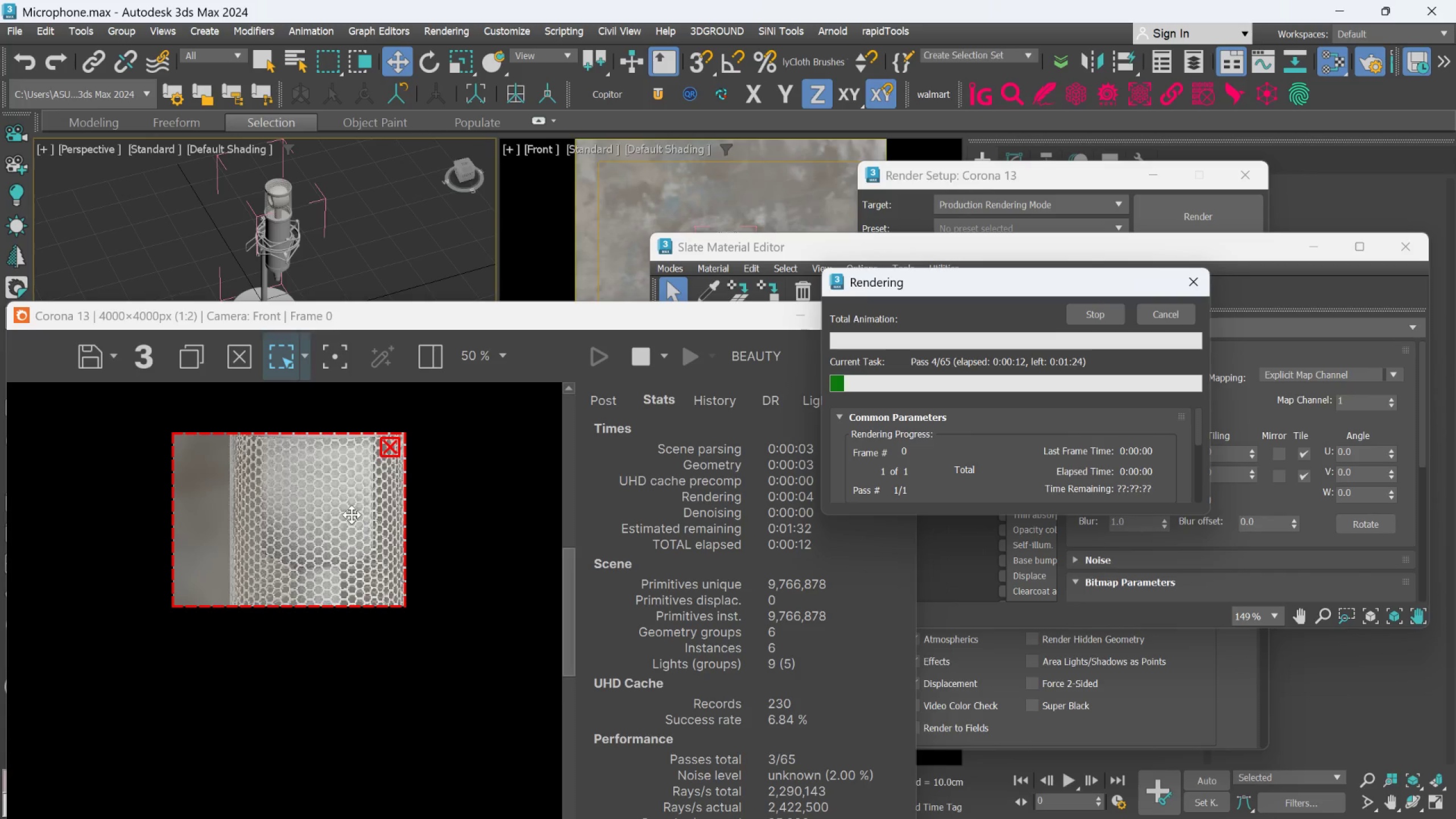 
scroll: coordinate [334, 510], scroll_direction: up, amount: 2.0
 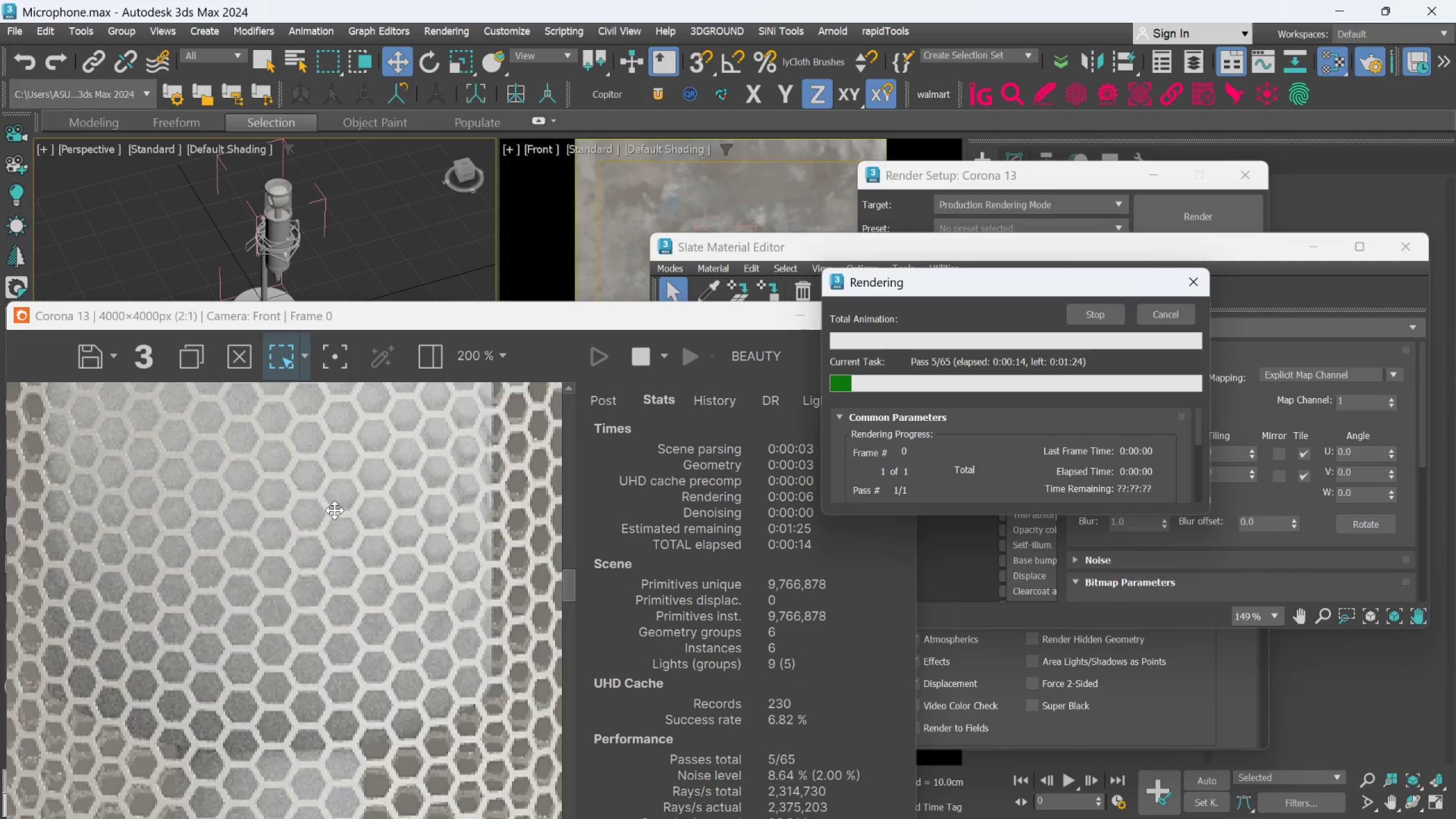 
scroll: coordinate [336, 513], scroll_direction: down, amount: 1.0
 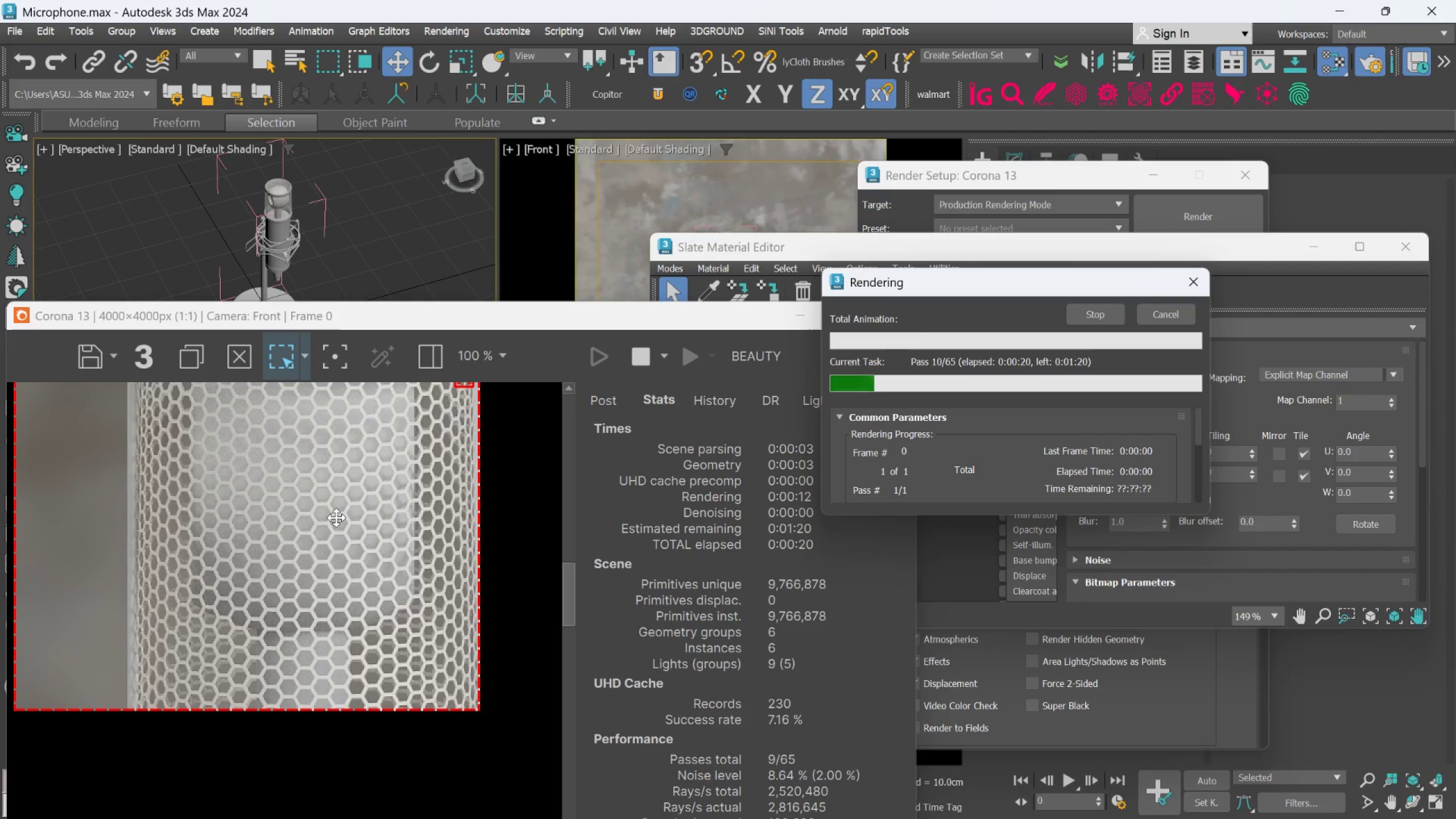 
wait(9.38)
 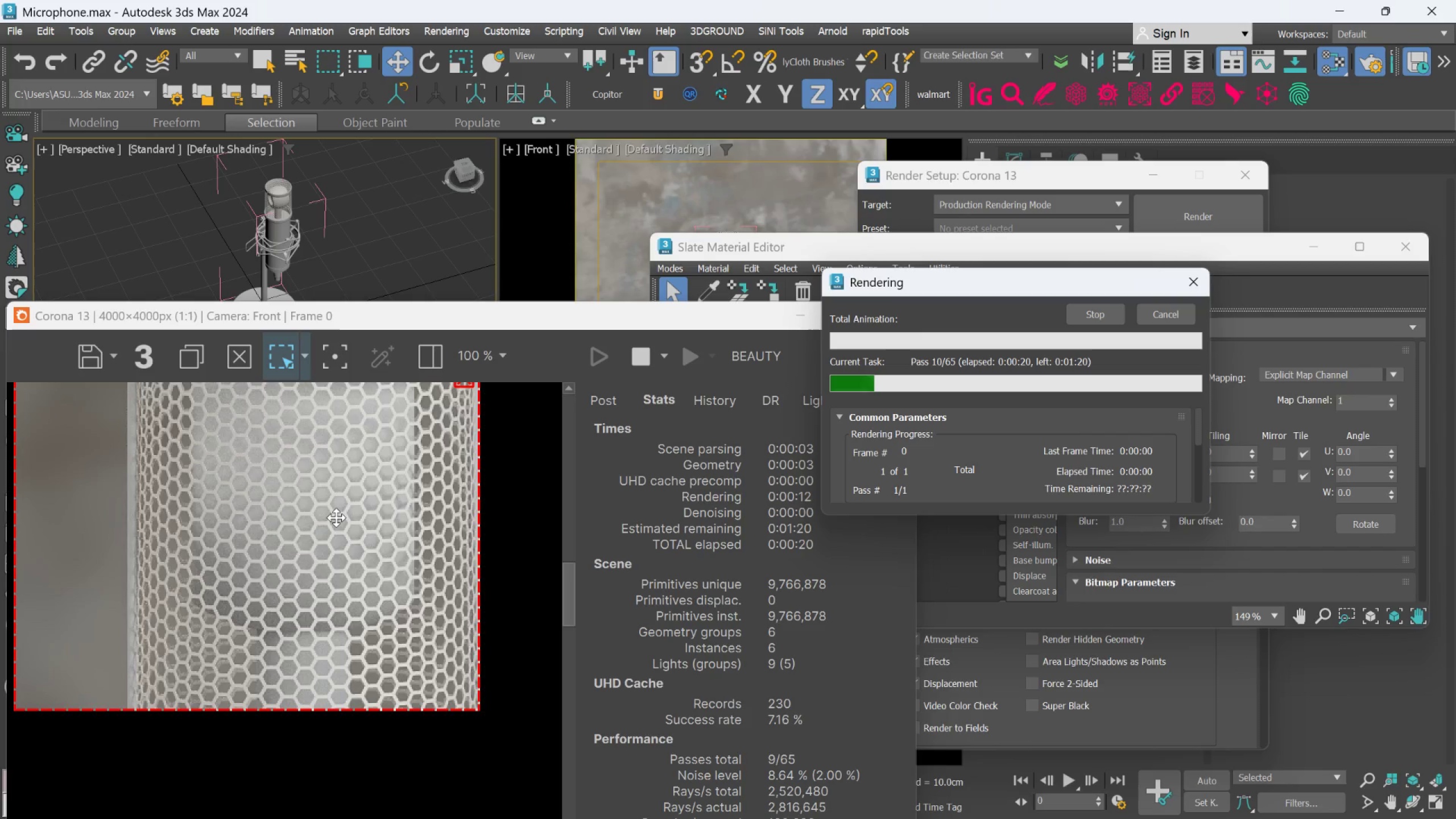 
scroll: coordinate [335, 481], scroll_direction: down, amount: 4.0
 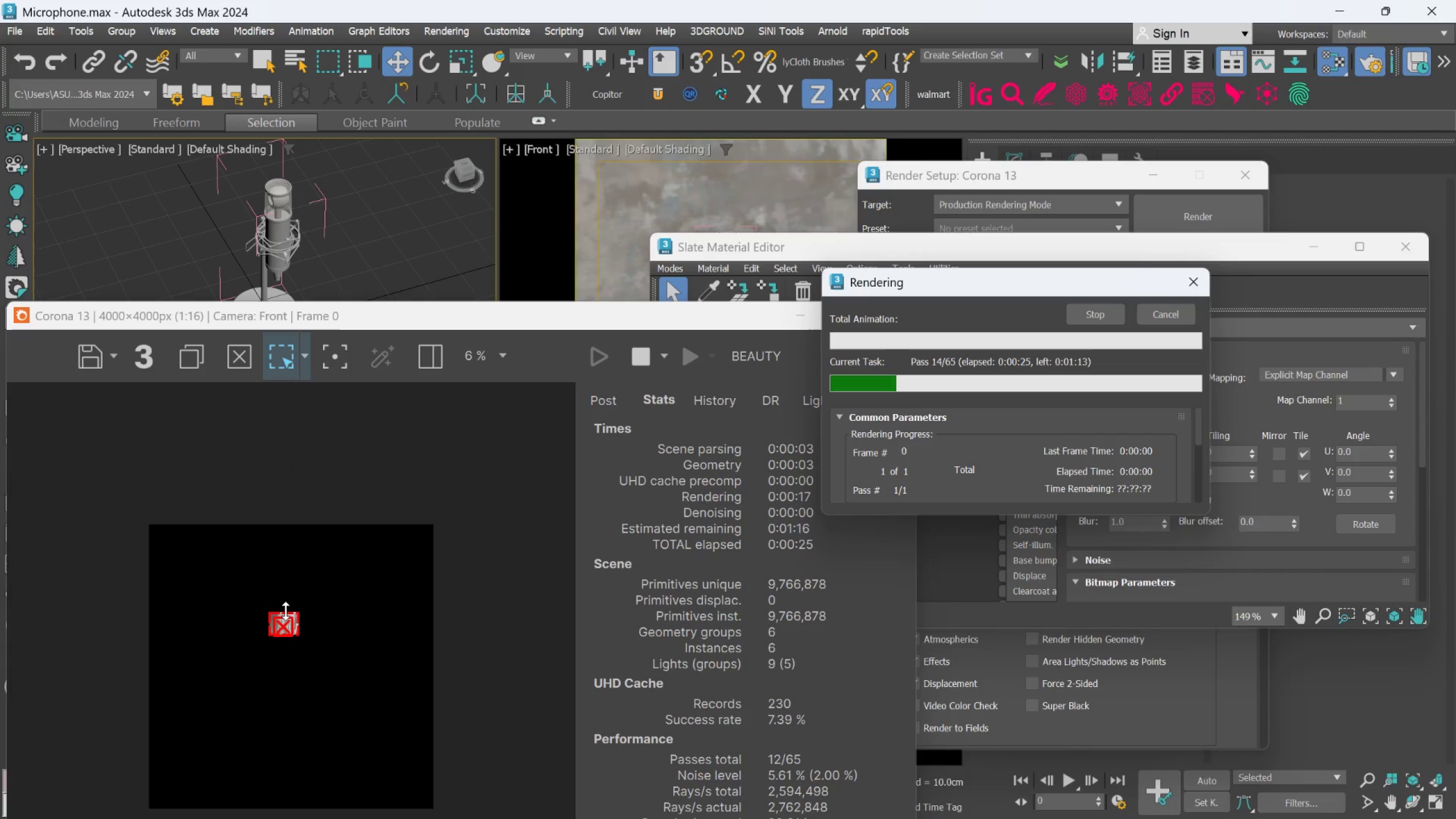 
scroll: coordinate [286, 560], scroll_direction: up, amount: 4.0
 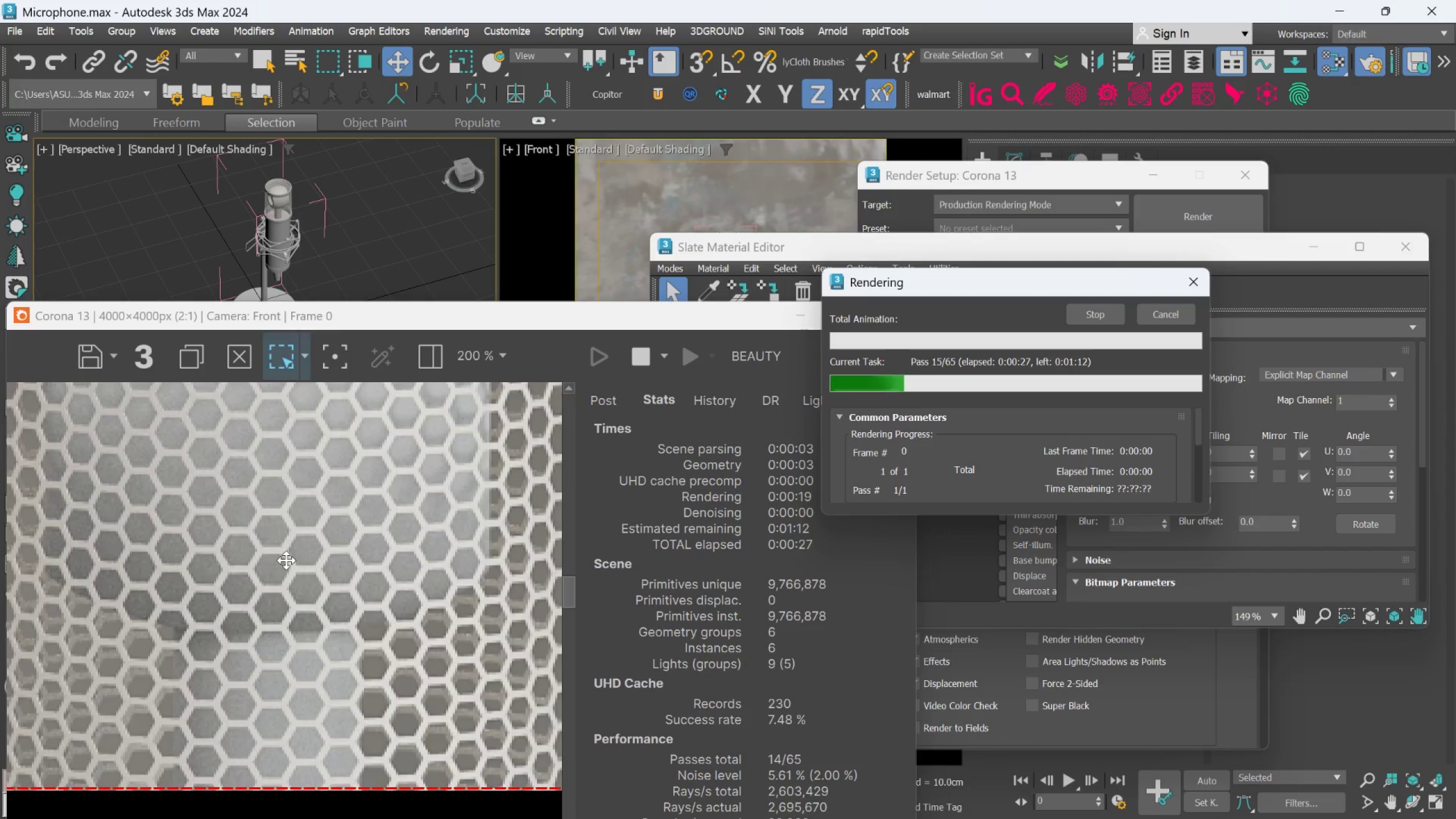 
scroll: coordinate [291, 559], scroll_direction: down, amount: 2.0
 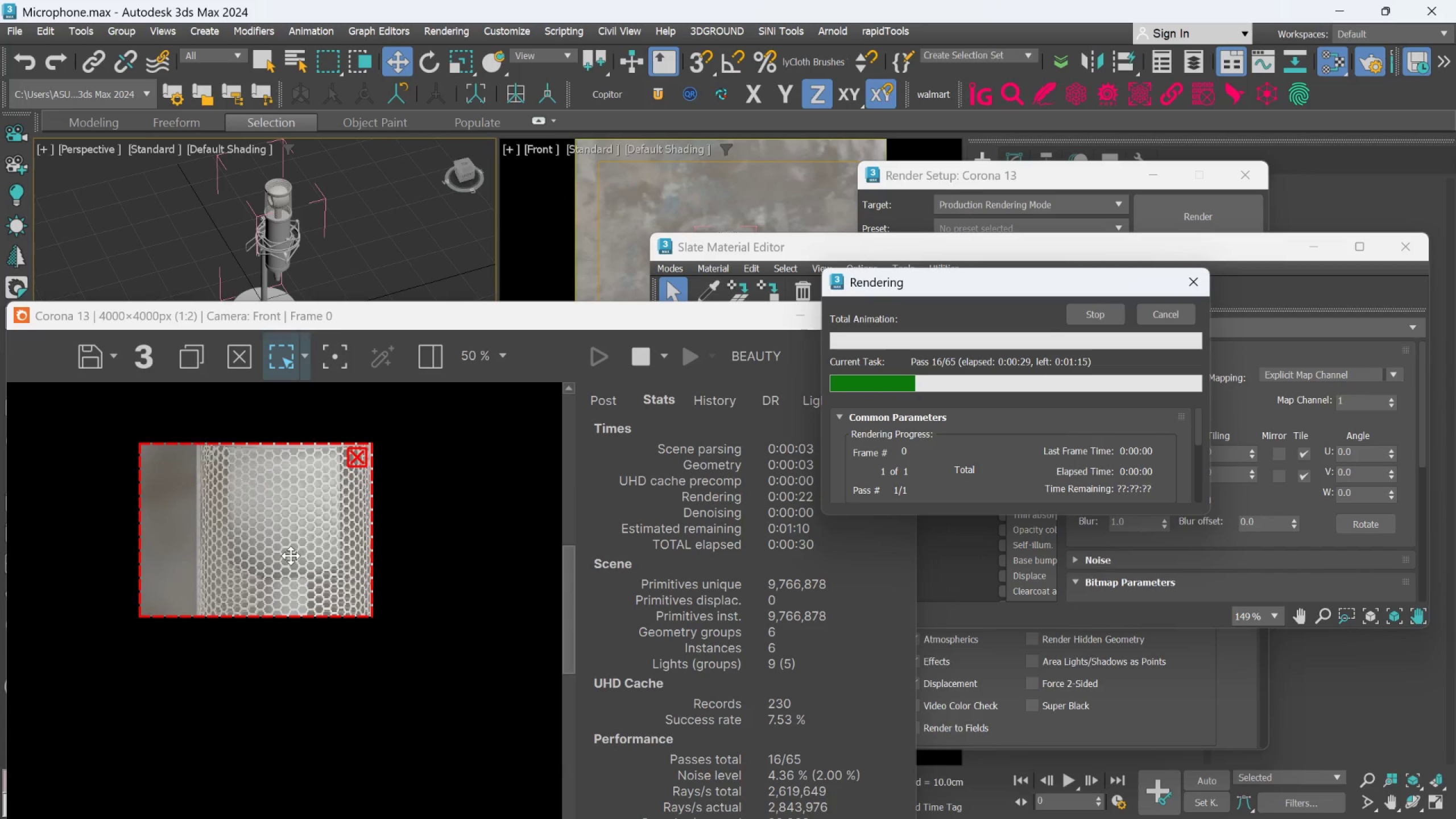 
scroll: coordinate [290, 555], scroll_direction: up, amount: 3.0
 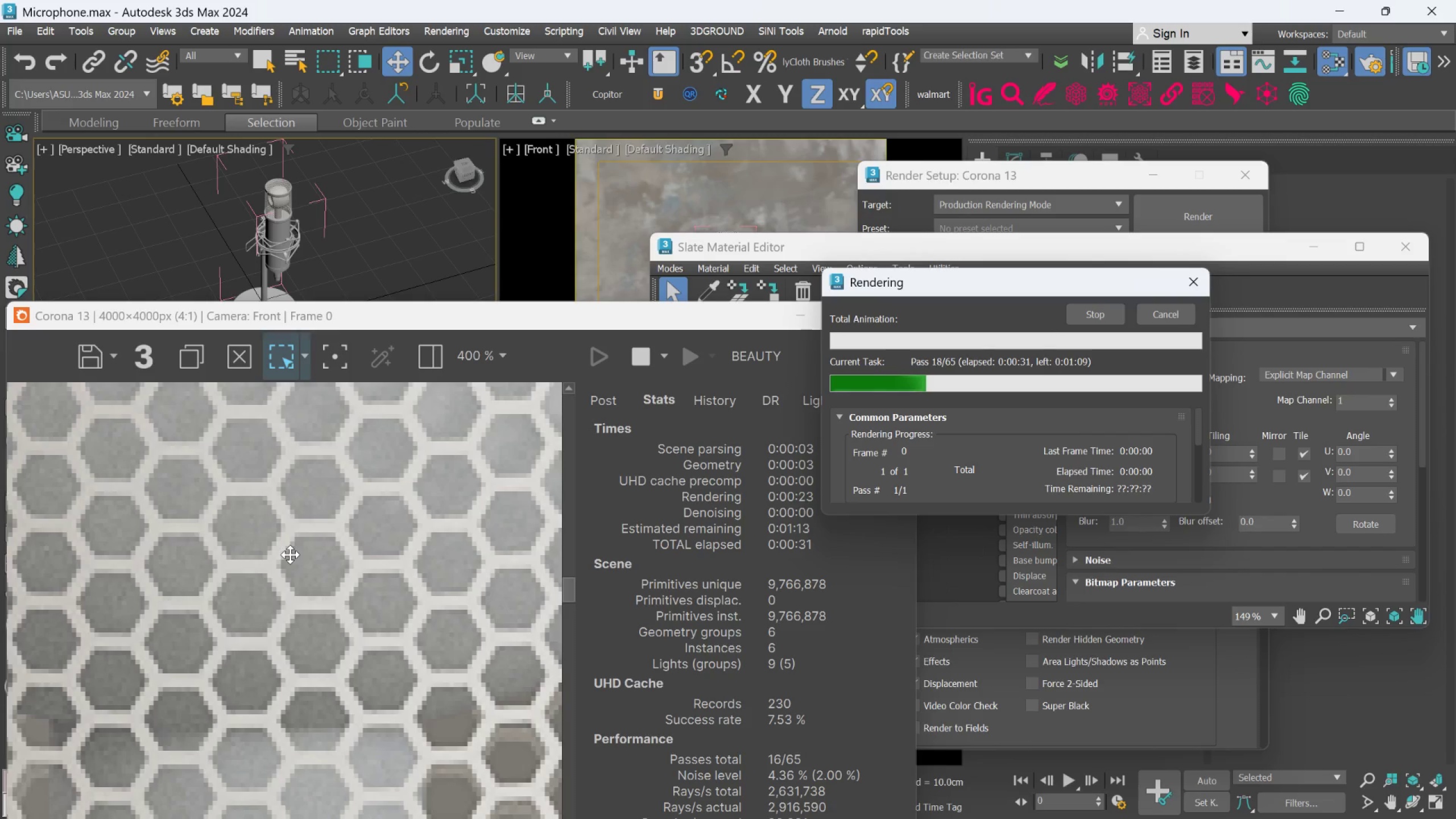 
scroll: coordinate [290, 555], scroll_direction: down, amount: 1.0
 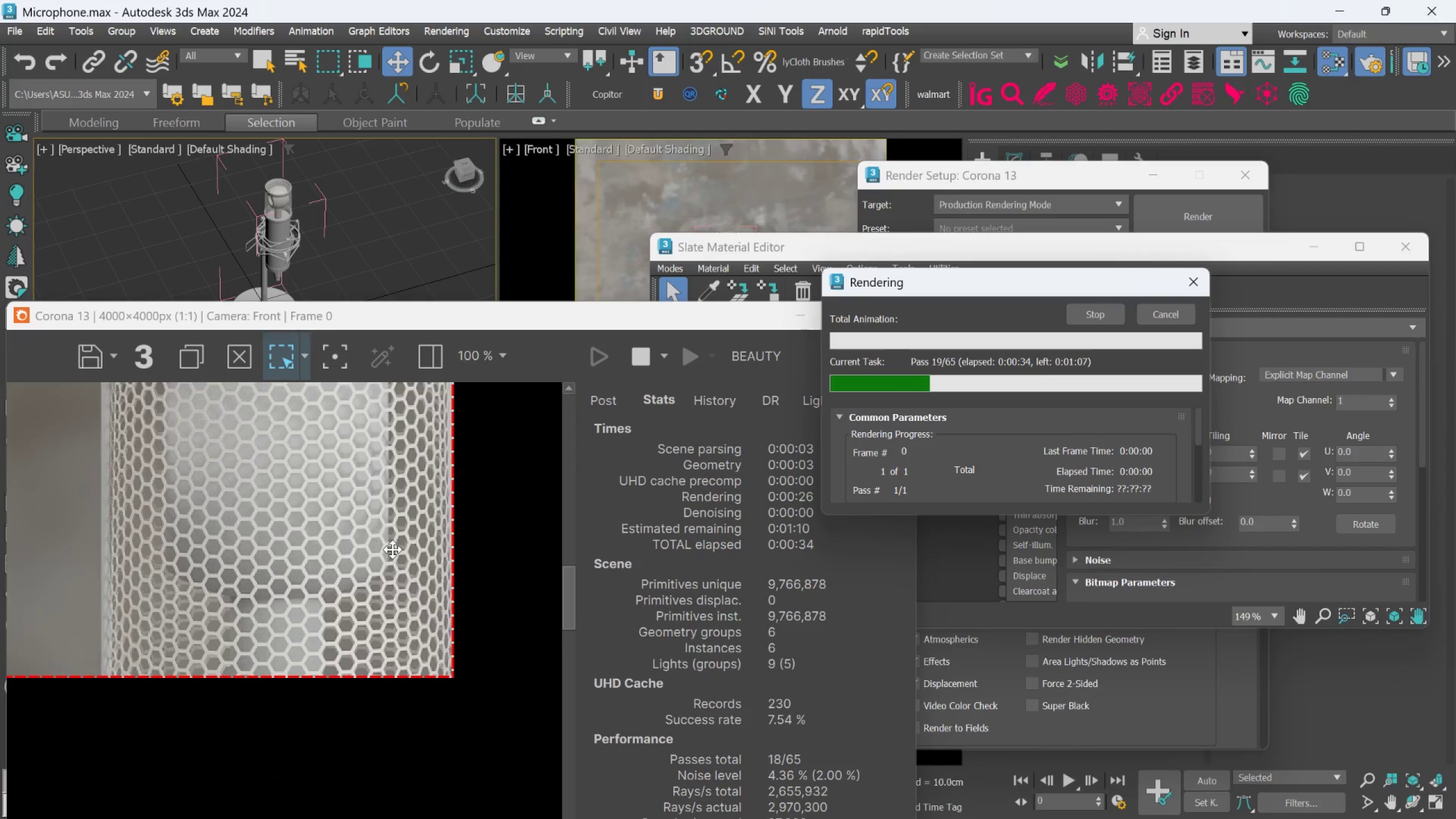 
scroll: coordinate [438, 555], scroll_direction: up, amount: 2.0
 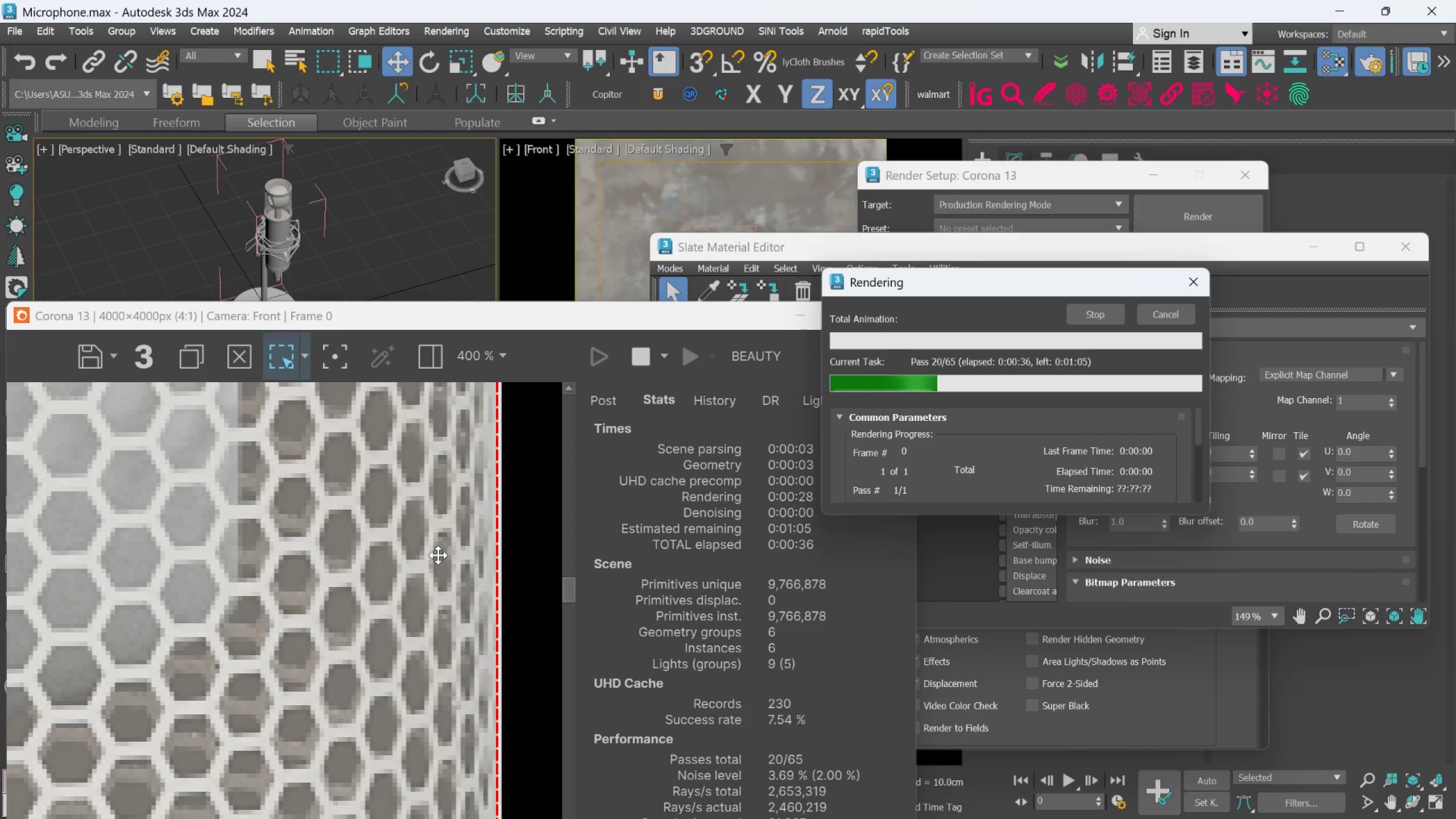 
scroll: coordinate [438, 555], scroll_direction: down, amount: 2.0
 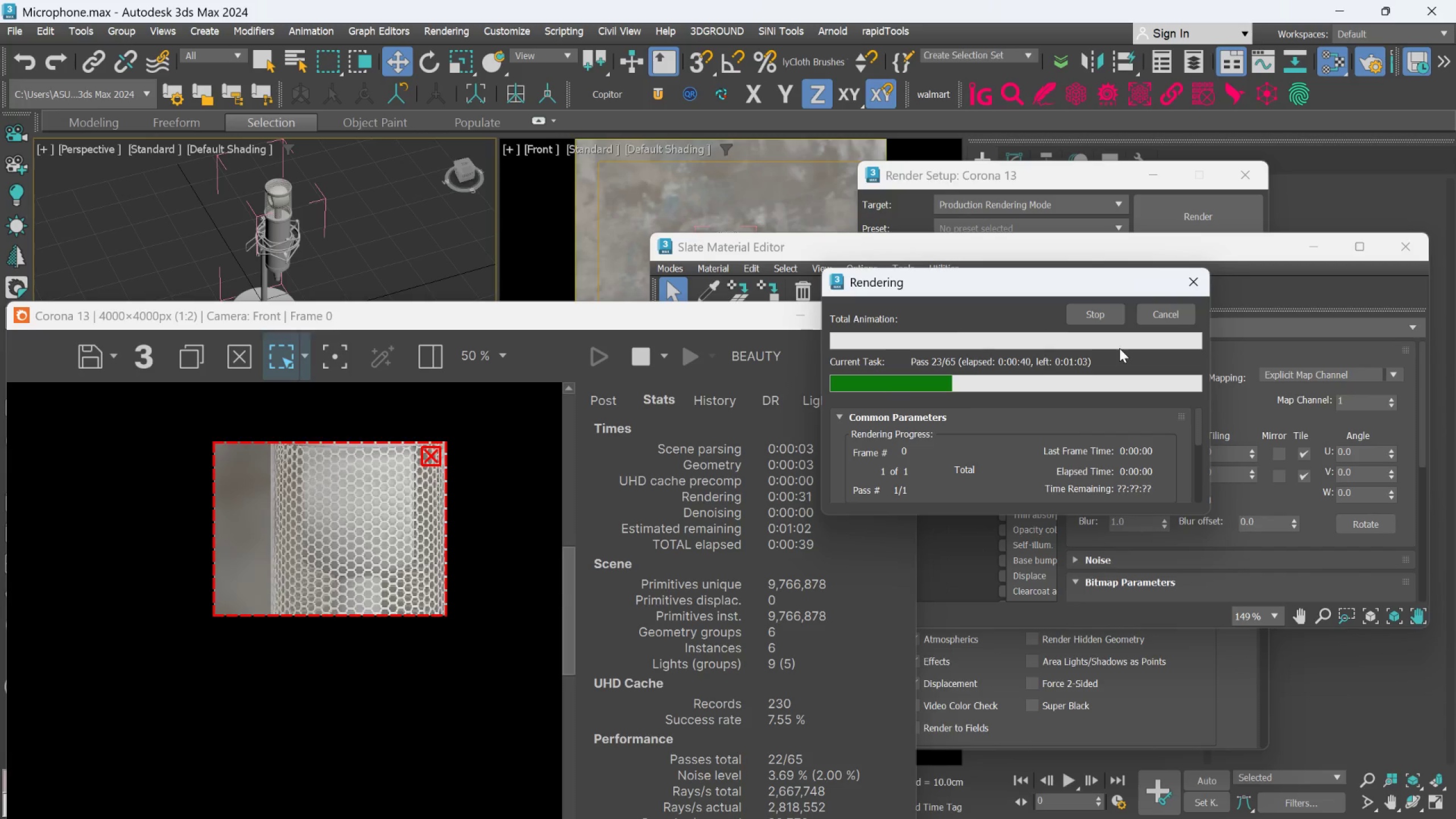 
left_click([1182, 320])
 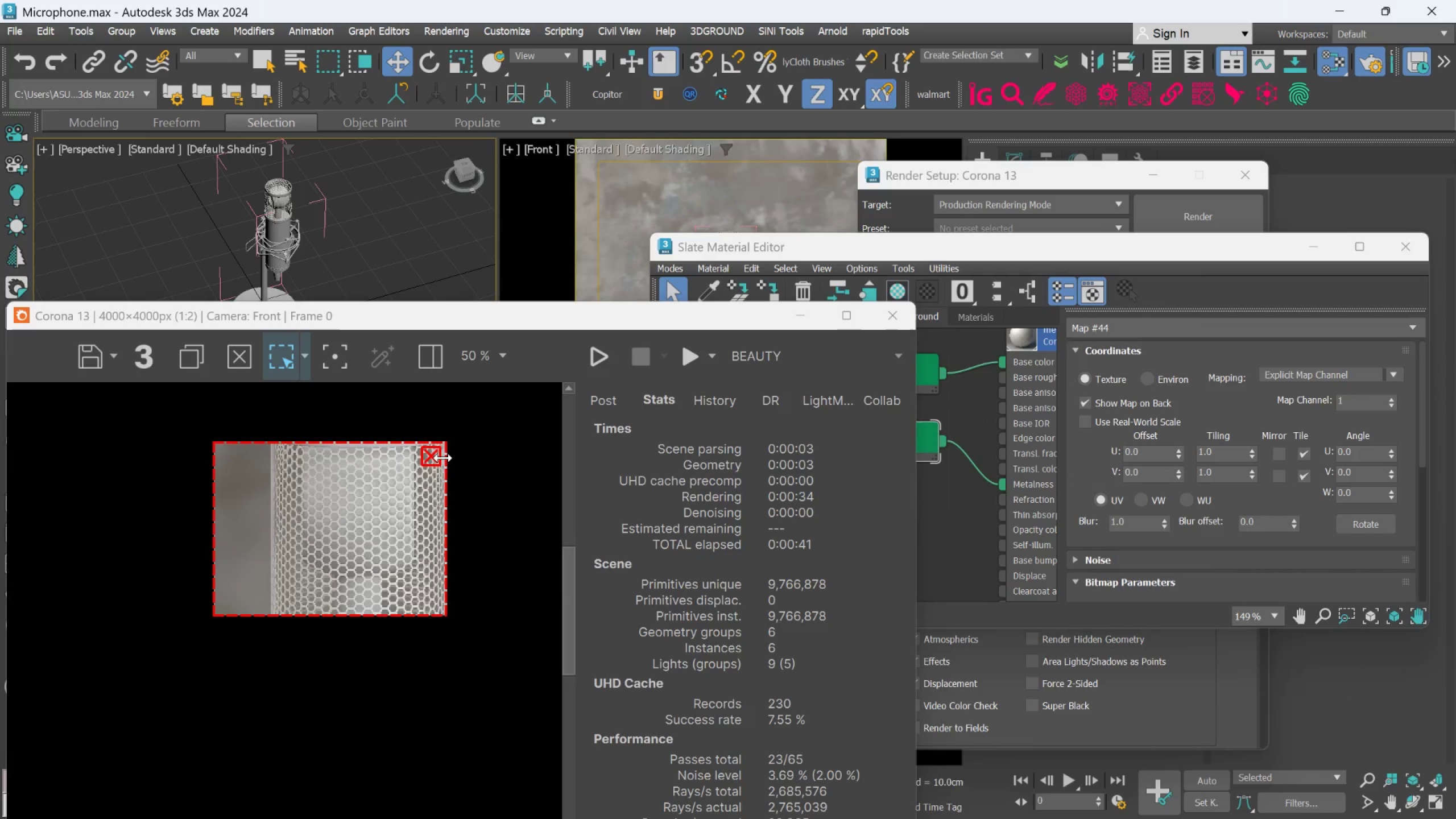 
left_click([434, 458])
 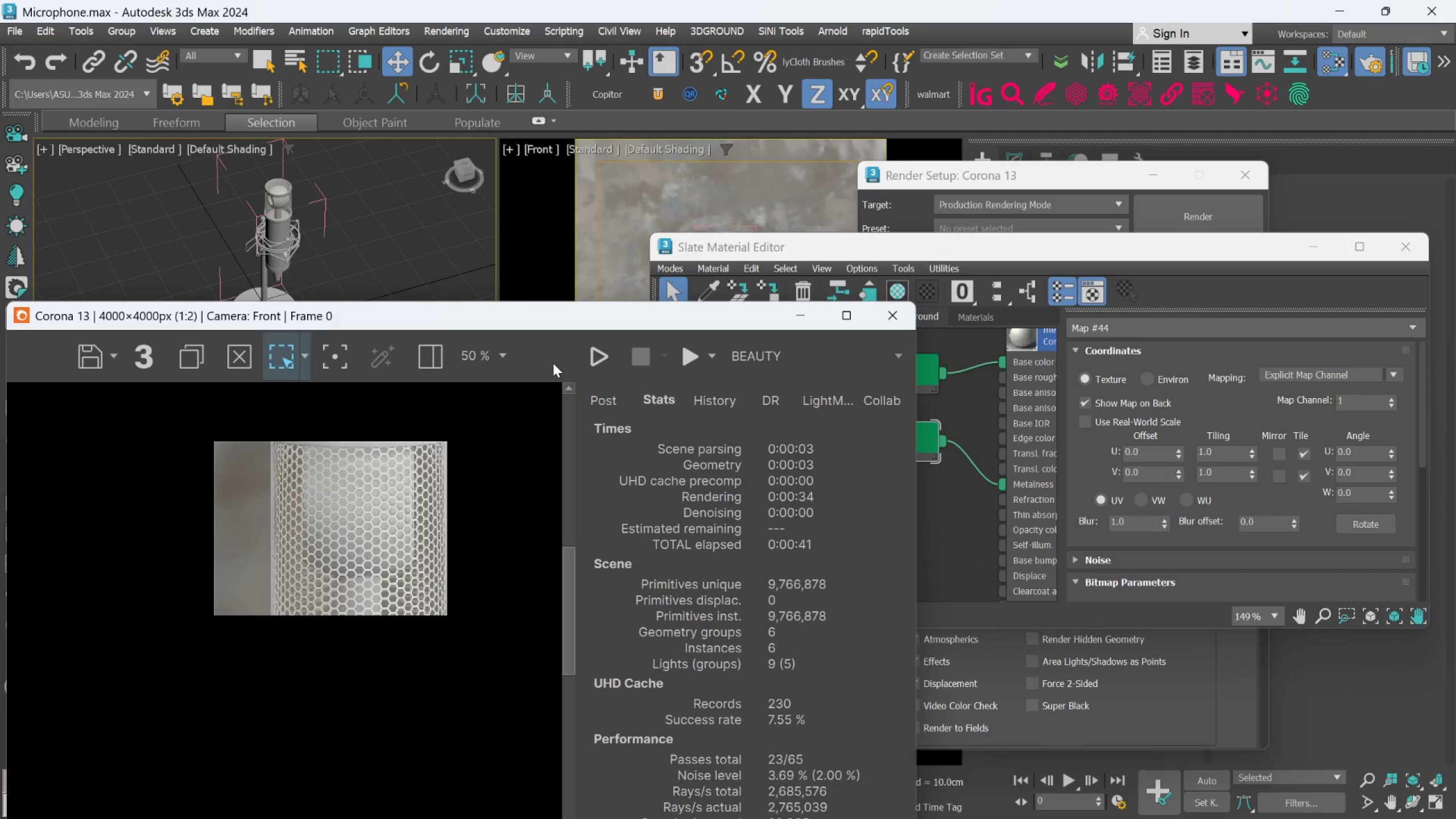 
left_click([597, 358])
 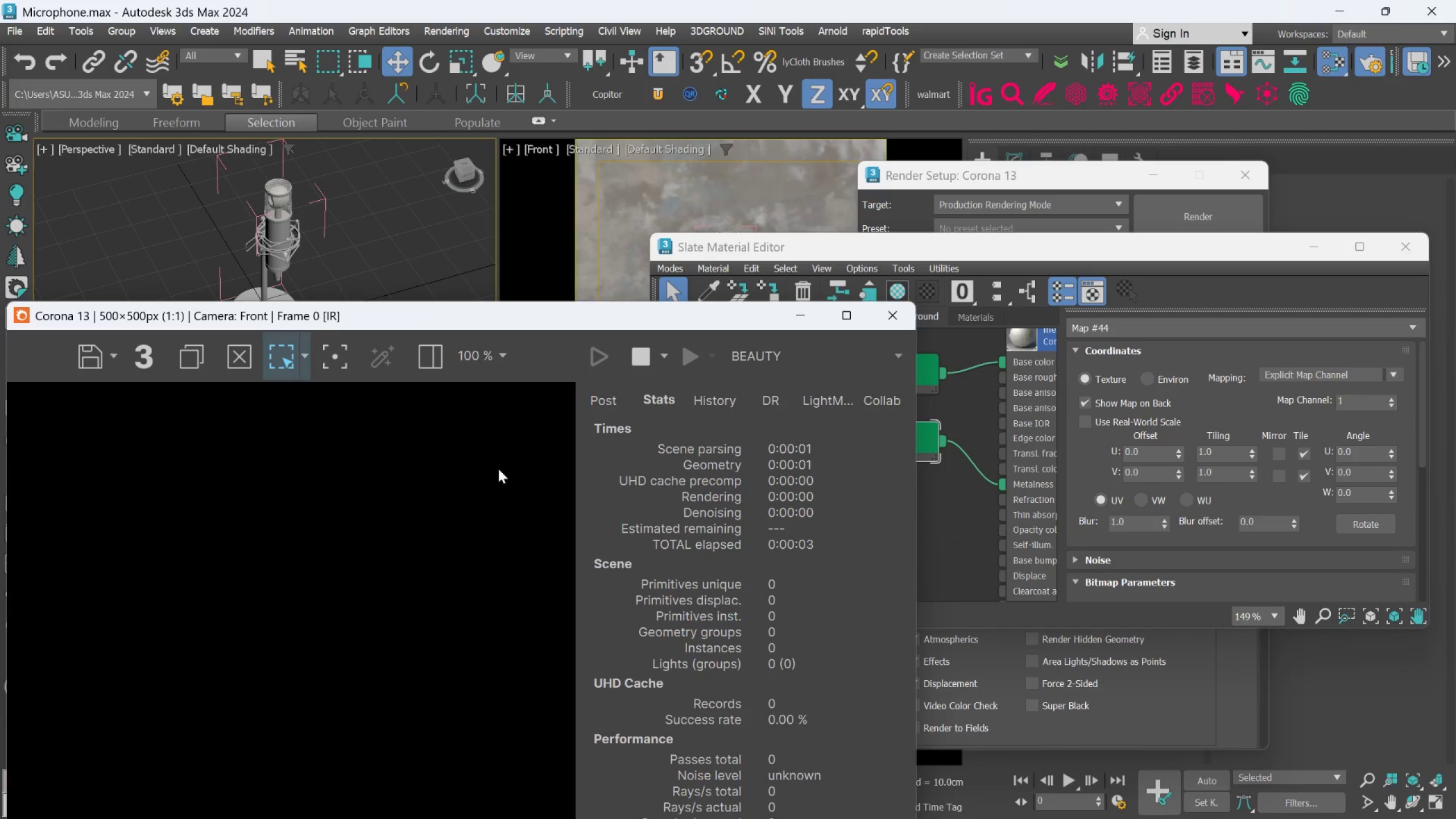 
wait(5.25)
 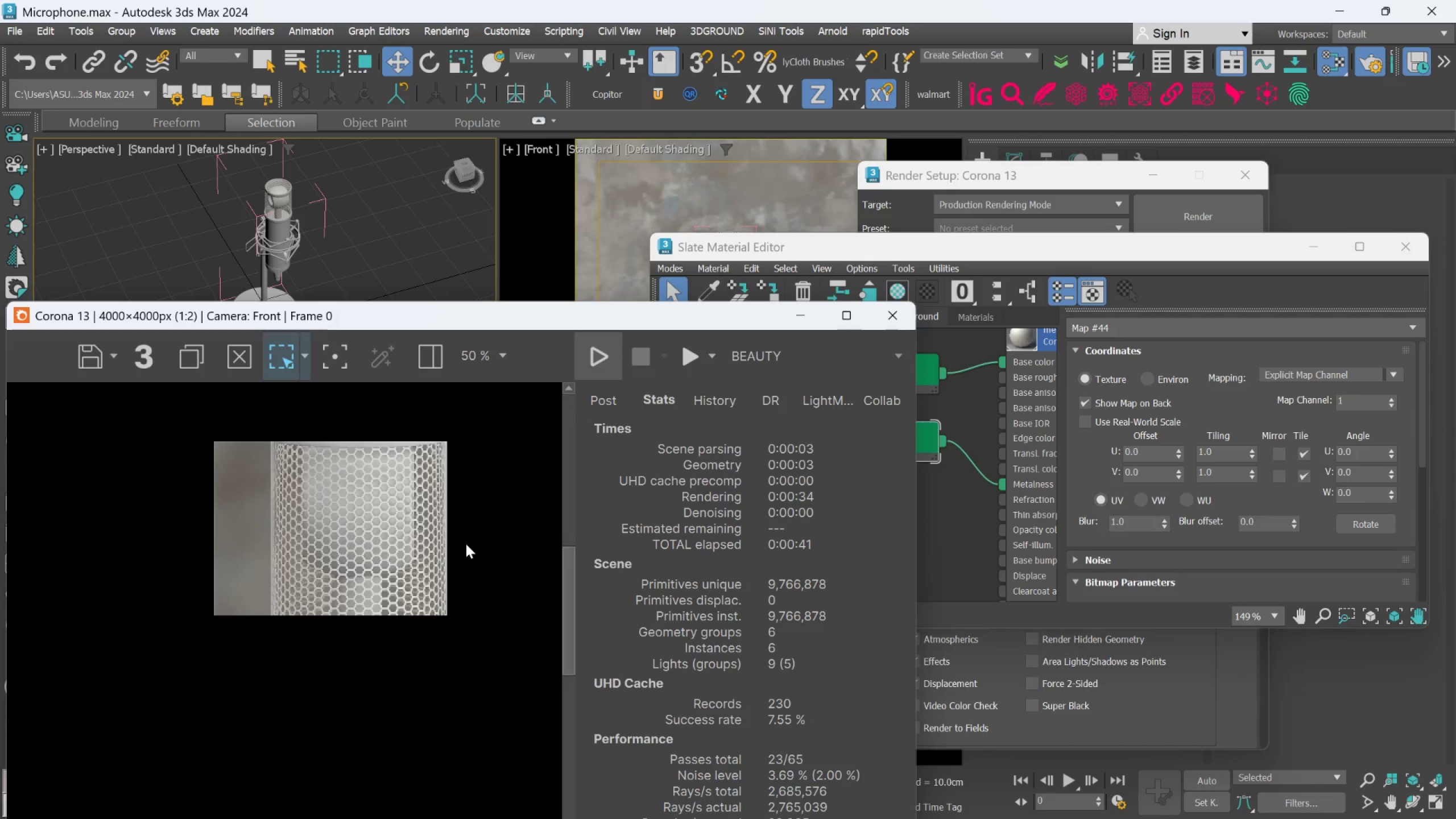 
scroll: coordinate [304, 600], scroll_direction: up, amount: 2.0
 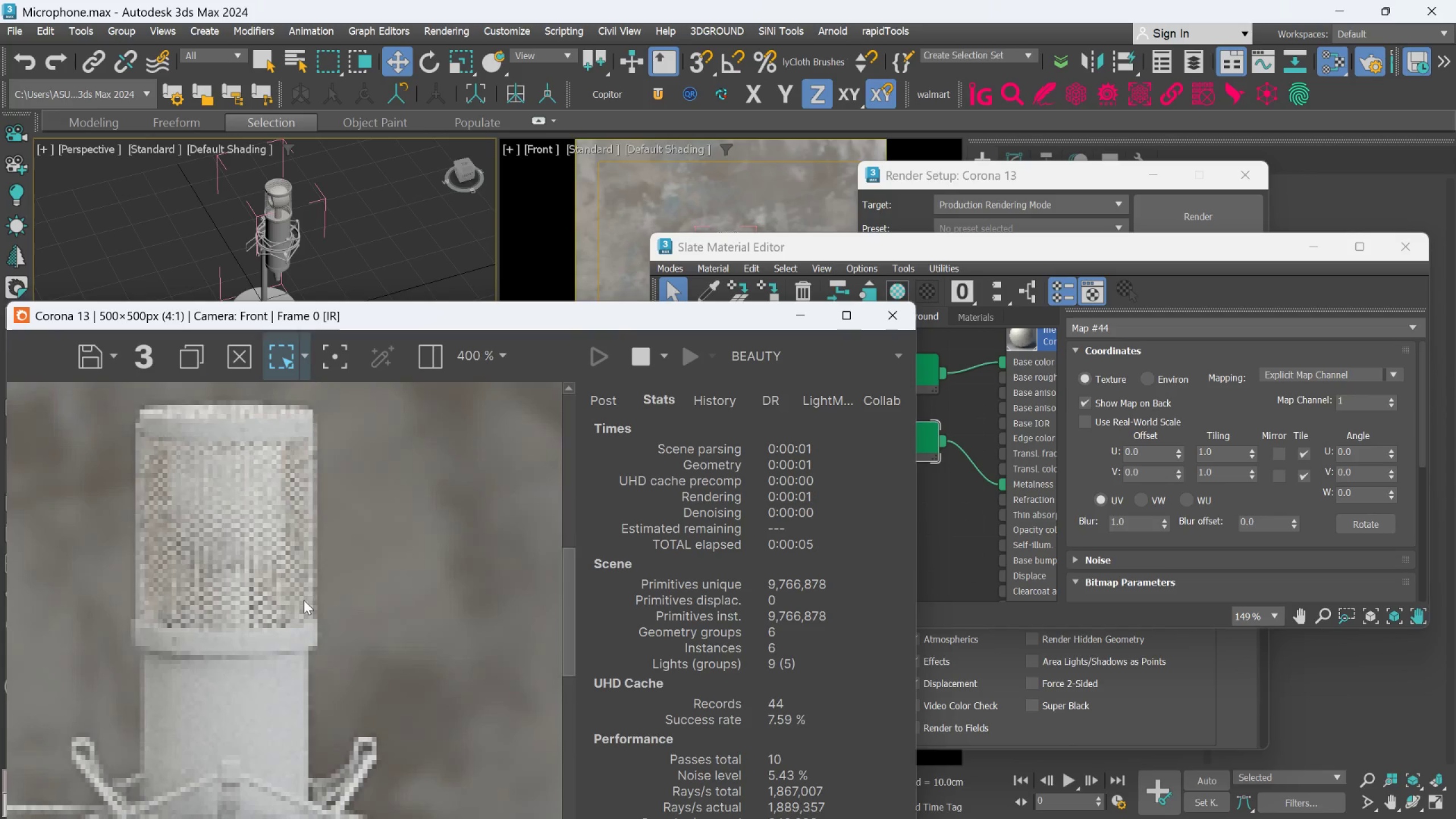 
scroll: coordinate [304, 600], scroll_direction: down, amount: 3.0
 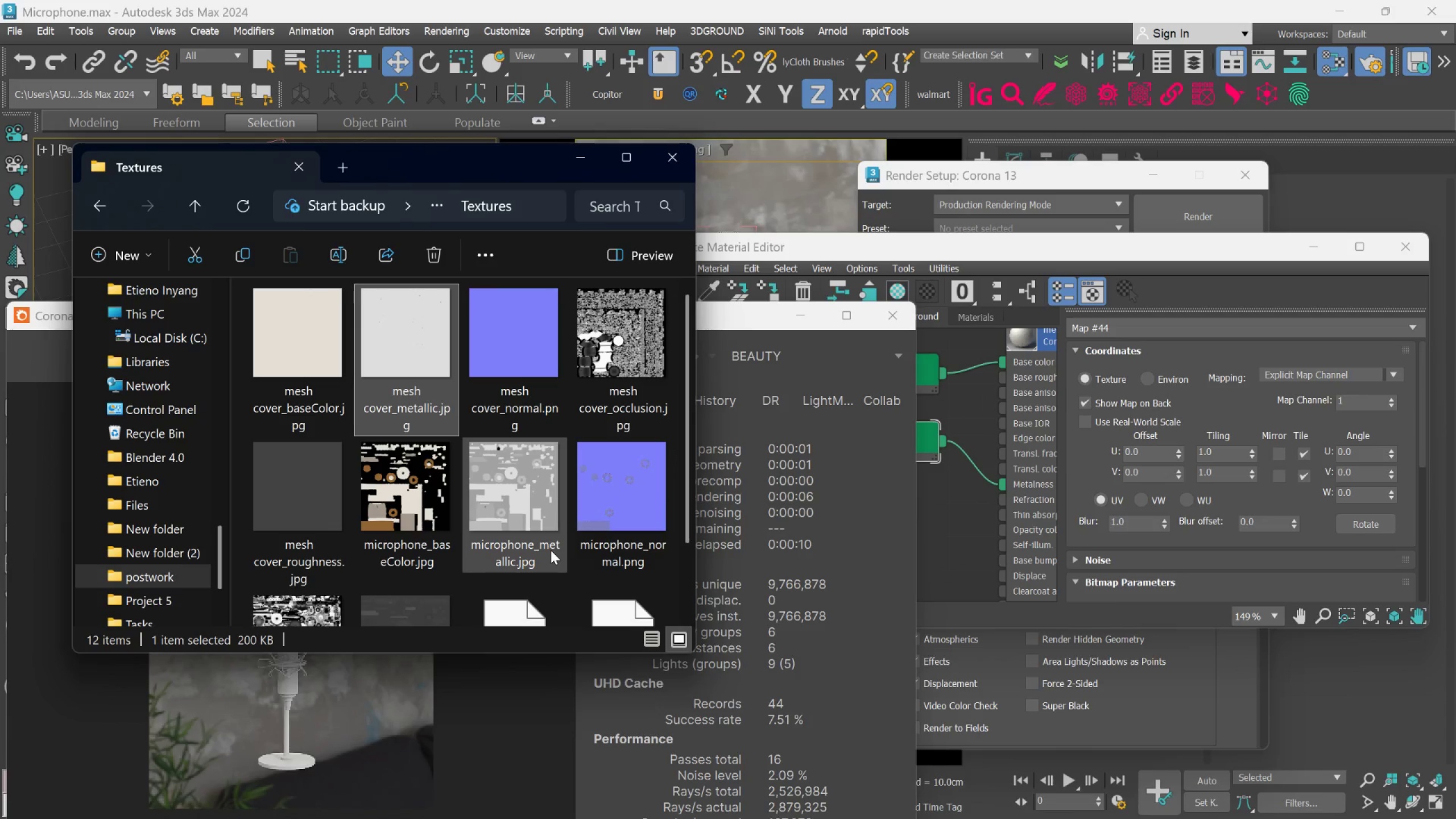 
wait(5.8)
 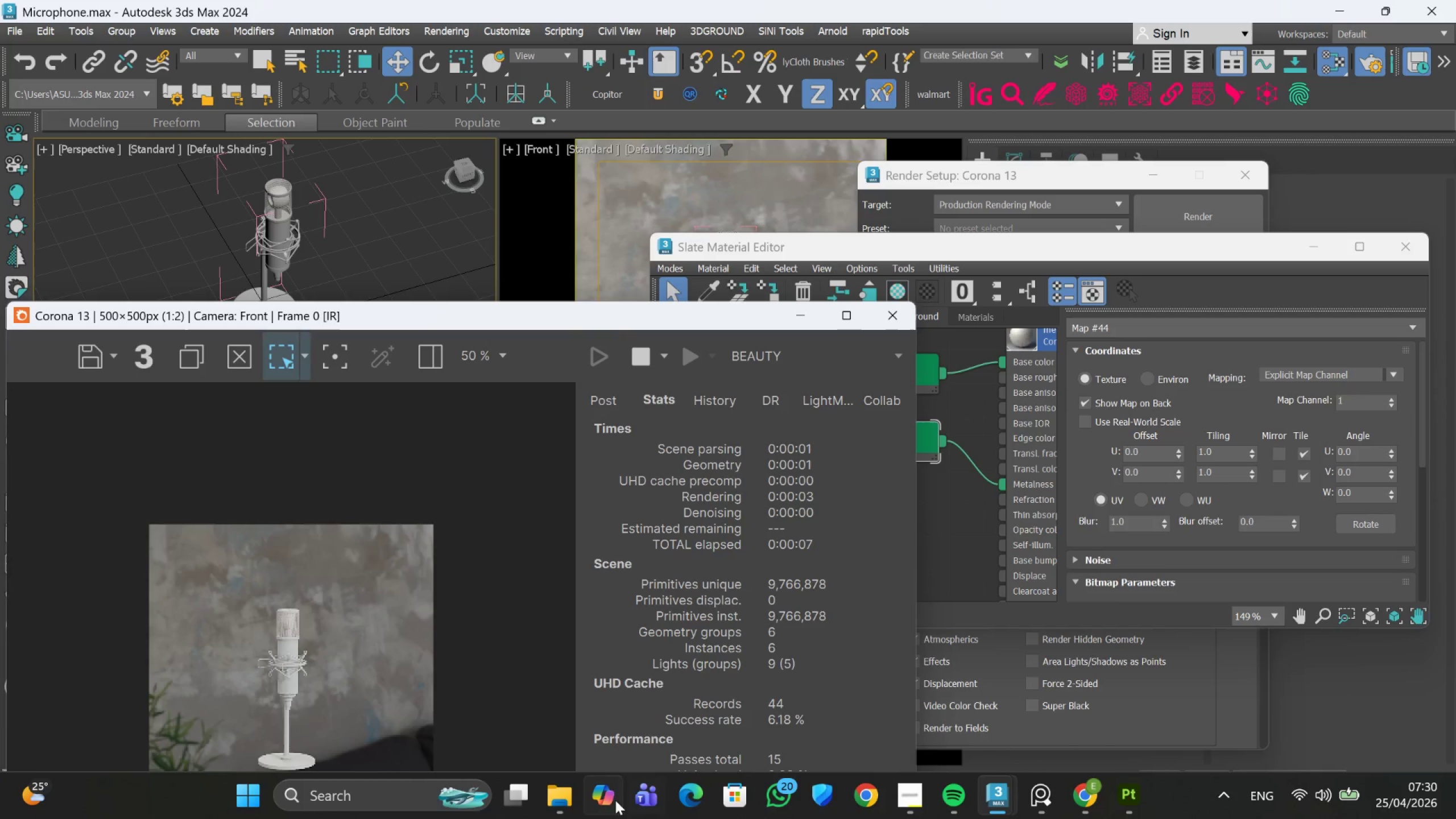 
left_click_drag(start_coordinate=[526, 381], to_coordinate=[945, 512])
 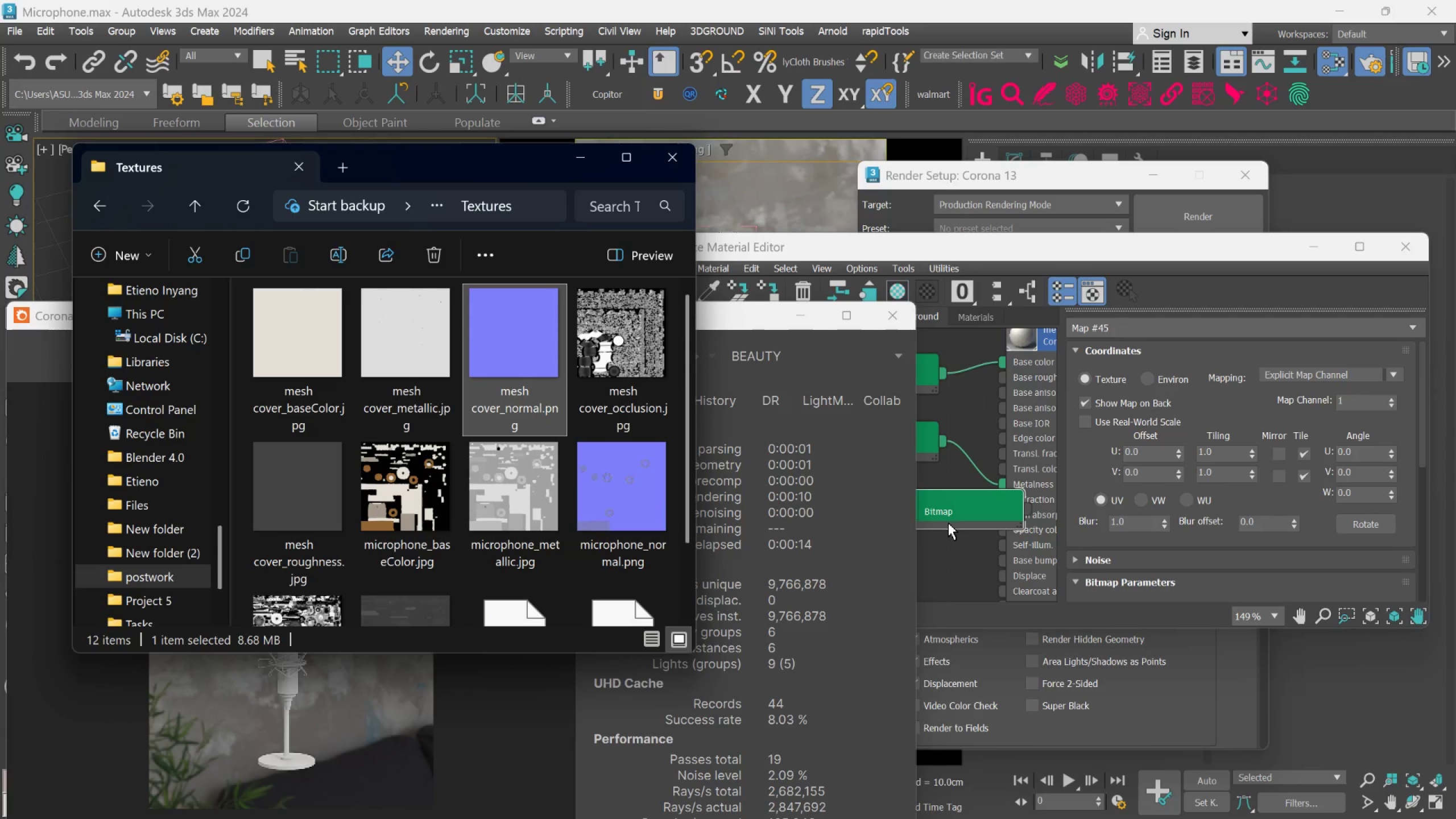 
left_click_drag(start_coordinate=[945, 515], to_coordinate=[907, 544])
 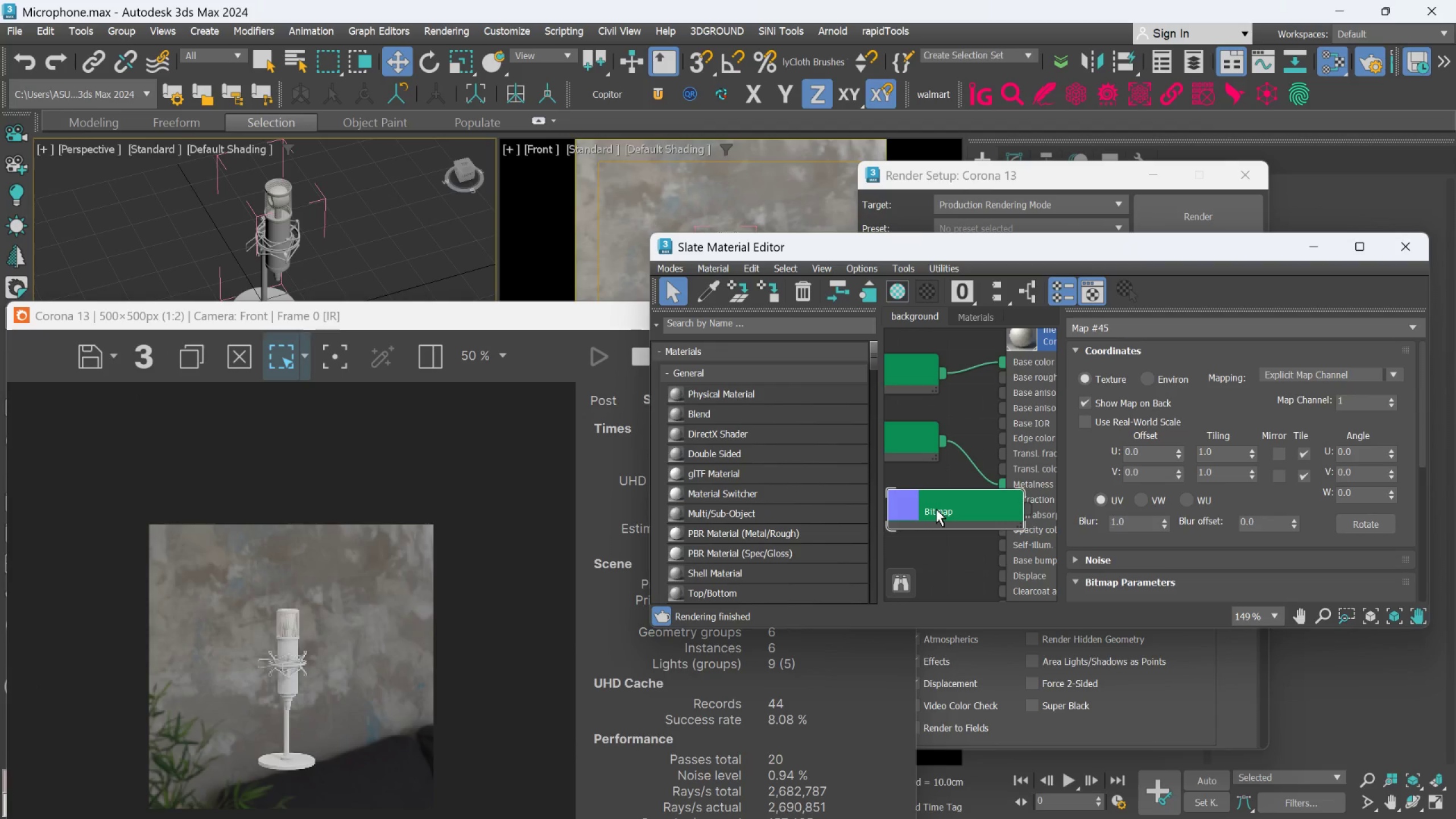 
left_click_drag(start_coordinate=[936, 509], to_coordinate=[871, 548])
 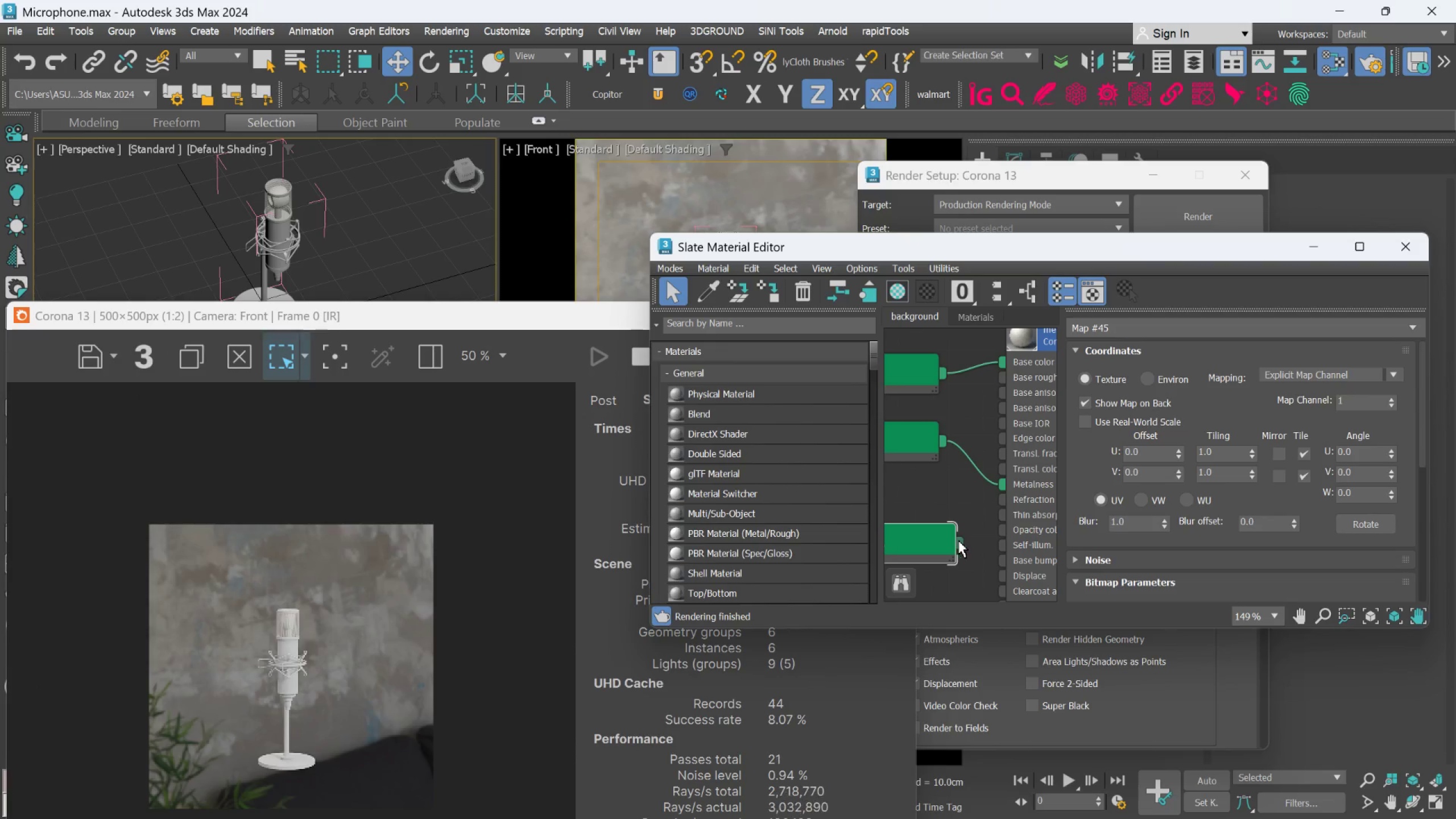 
left_click_drag(start_coordinate=[958, 540], to_coordinate=[1004, 564])
 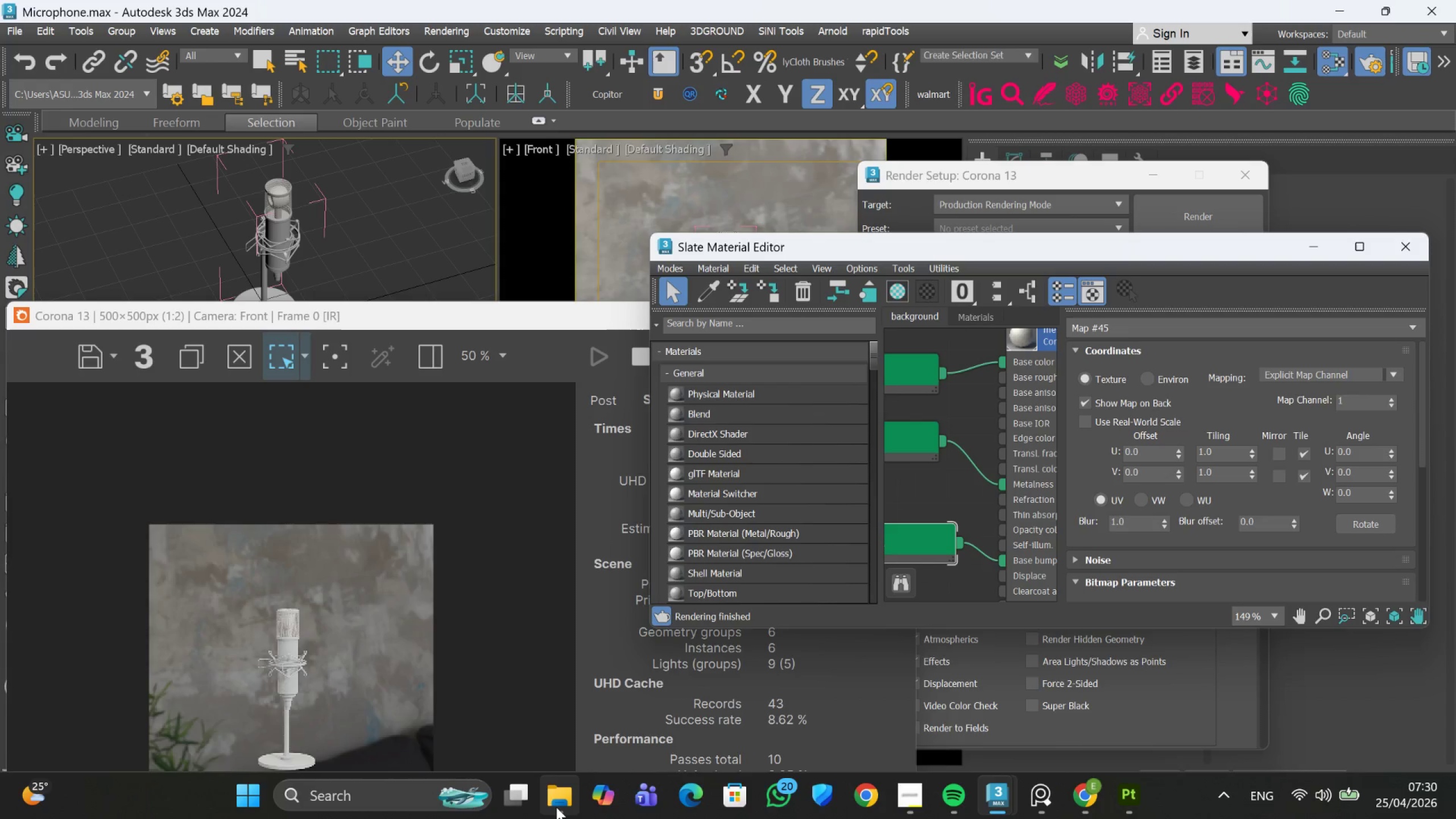 
left_click([549, 714])
 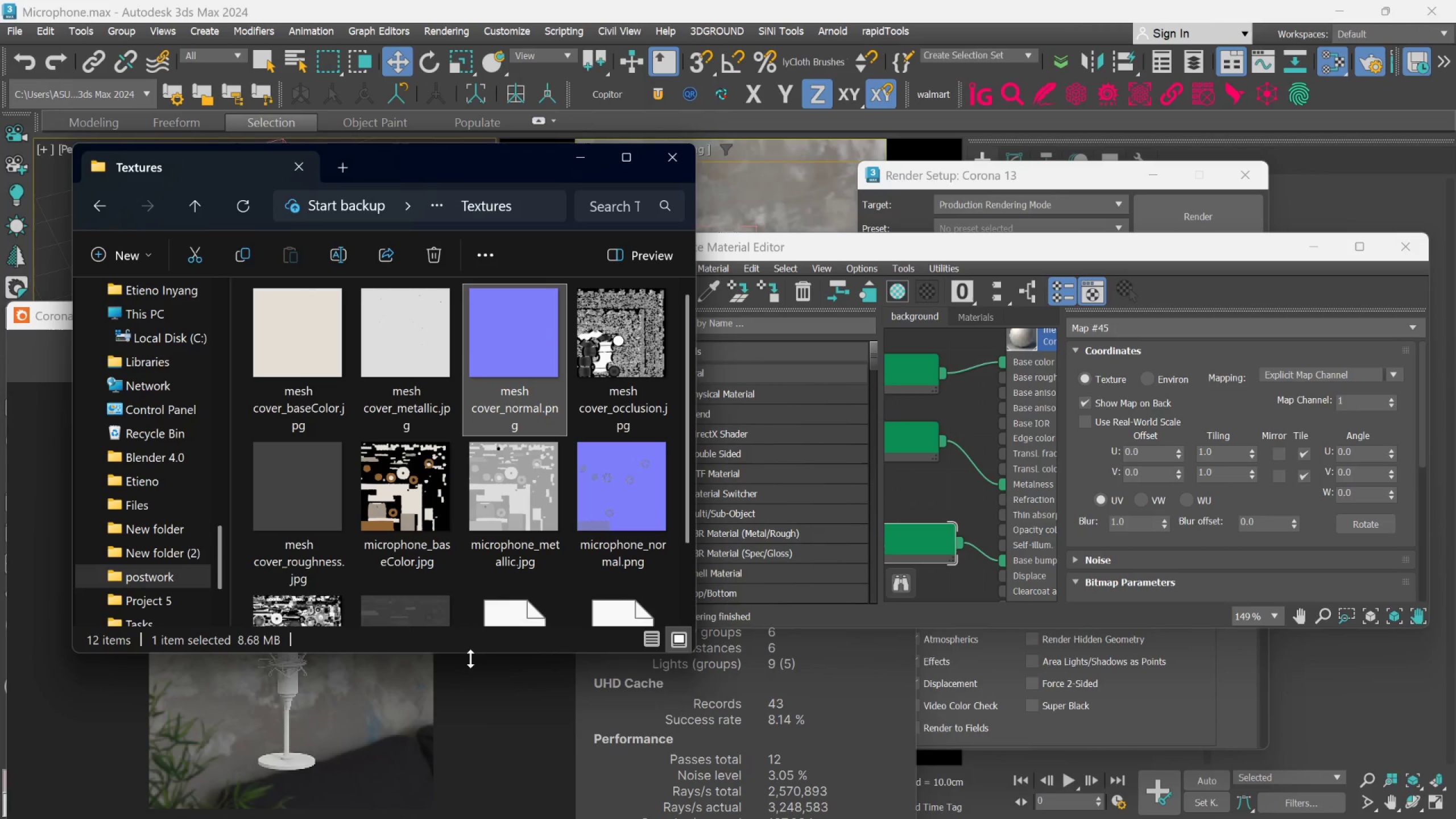 
left_click_drag(start_coordinate=[302, 507], to_coordinate=[915, 402])
 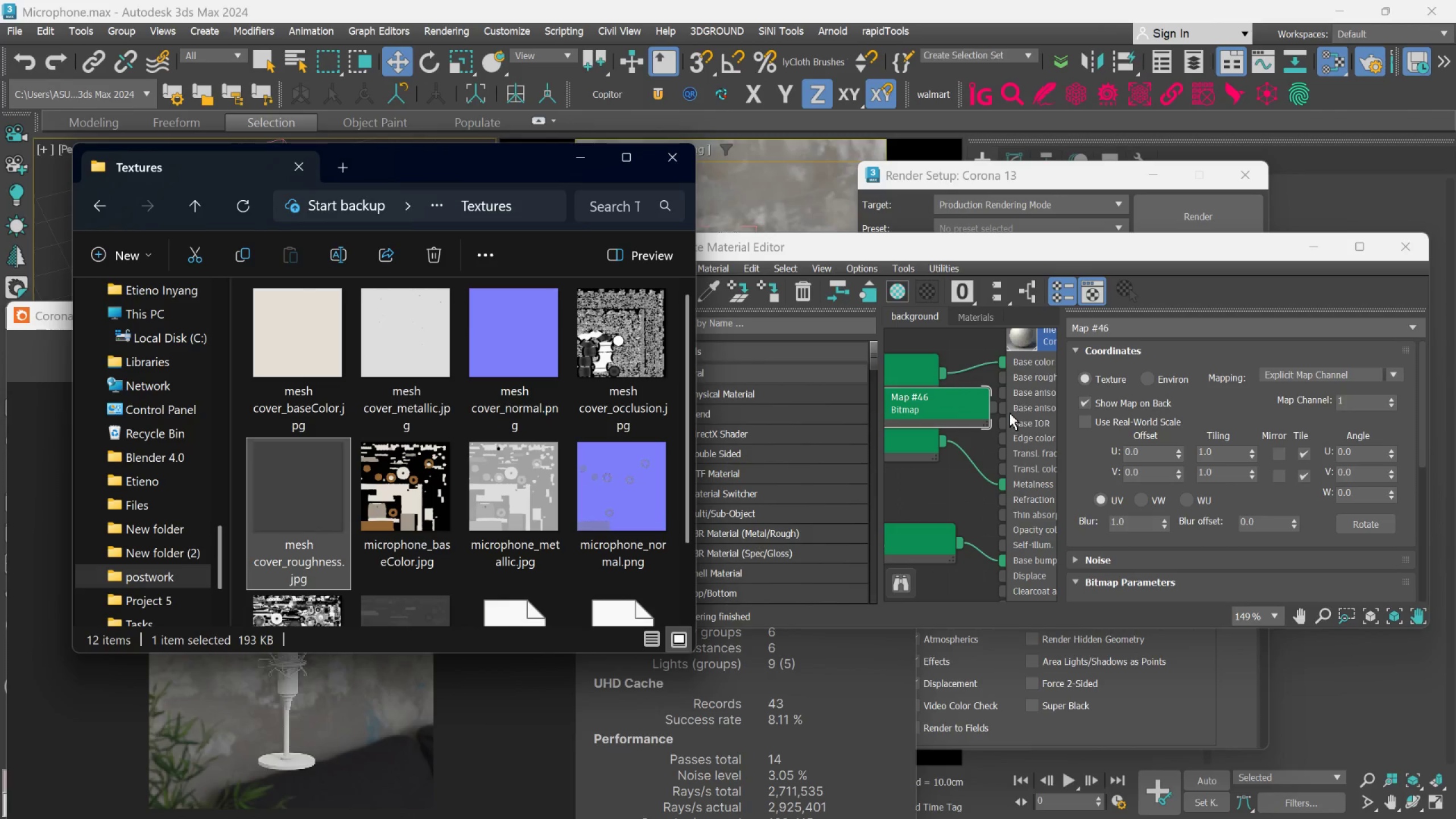 
scroll: coordinate [1006, 415], scroll_direction: up, amount: 2.0
 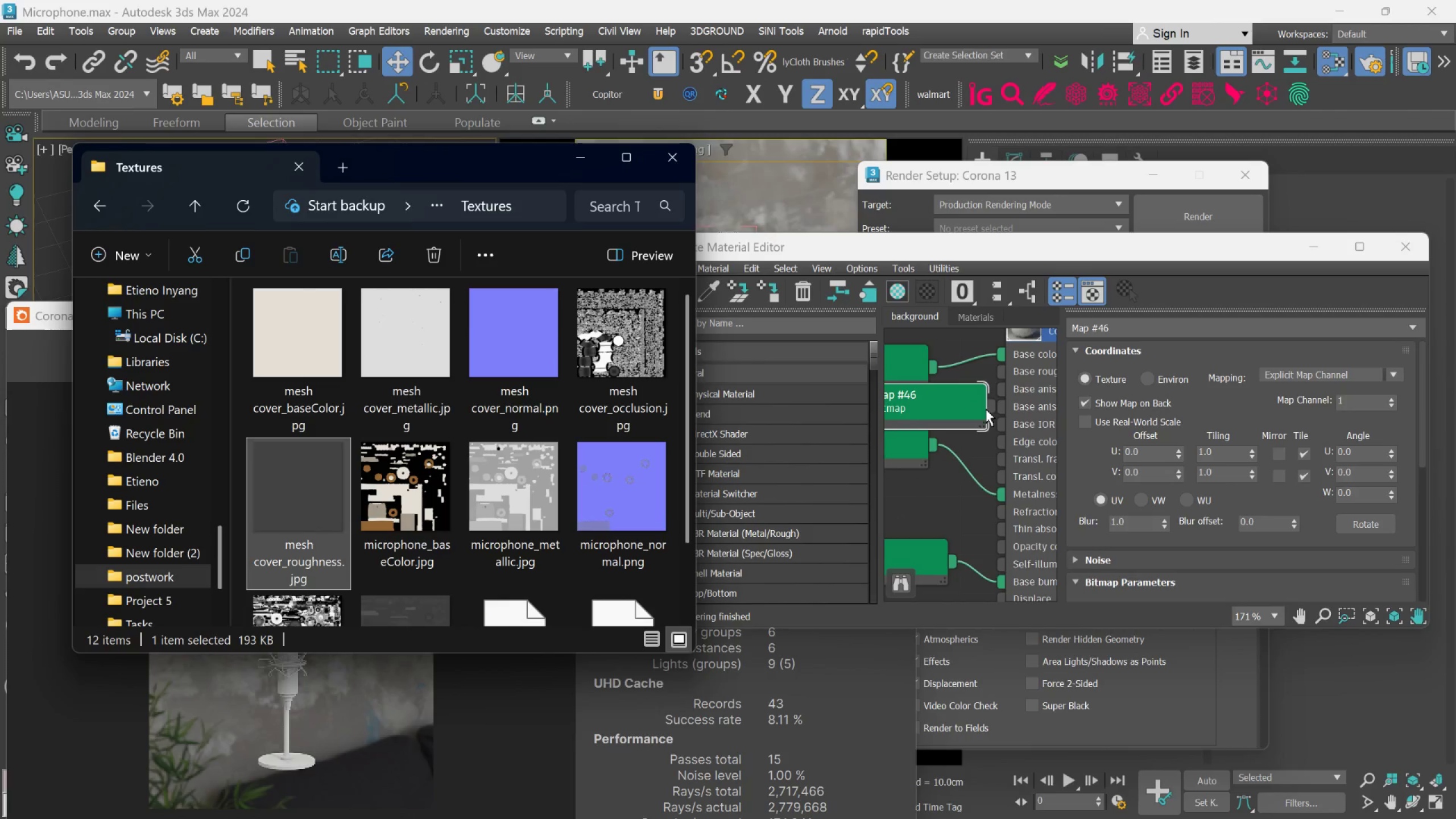 
left_click_drag(start_coordinate=[987, 407], to_coordinate=[994, 372])
 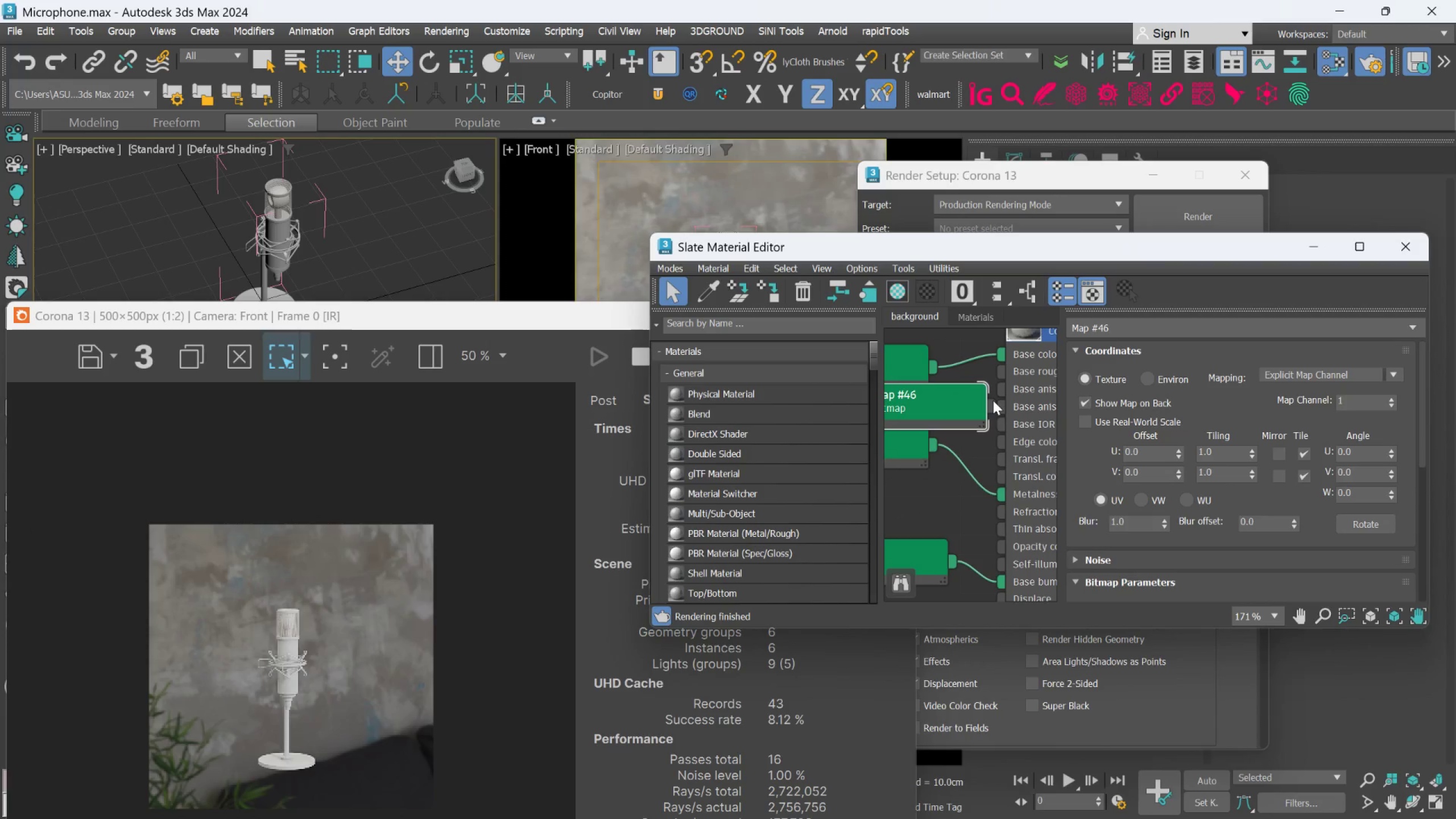 
left_click_drag(start_coordinate=[993, 400], to_coordinate=[993, 368])
 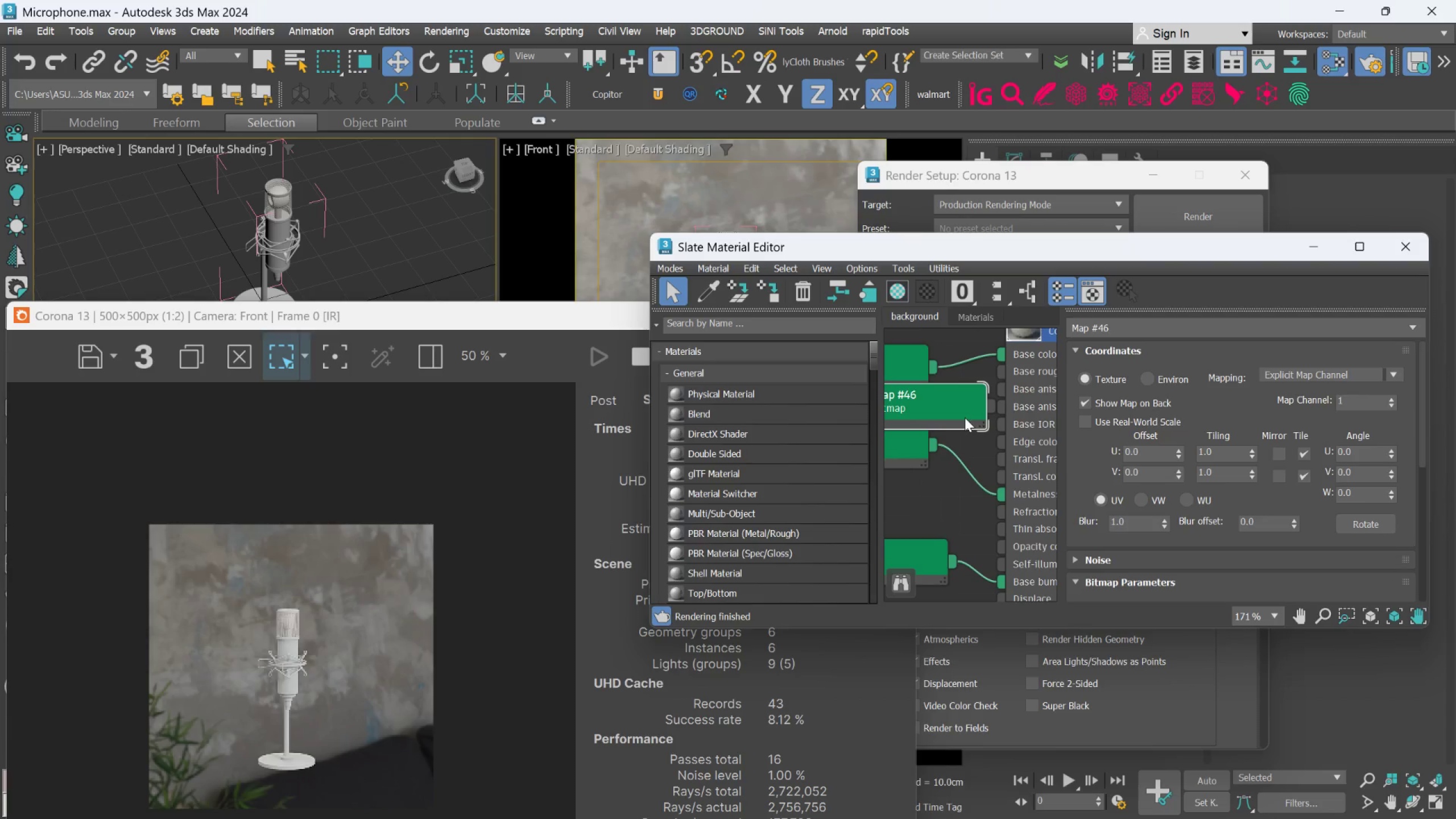 
left_click_drag(start_coordinate=[965, 417], to_coordinate=[909, 426])
 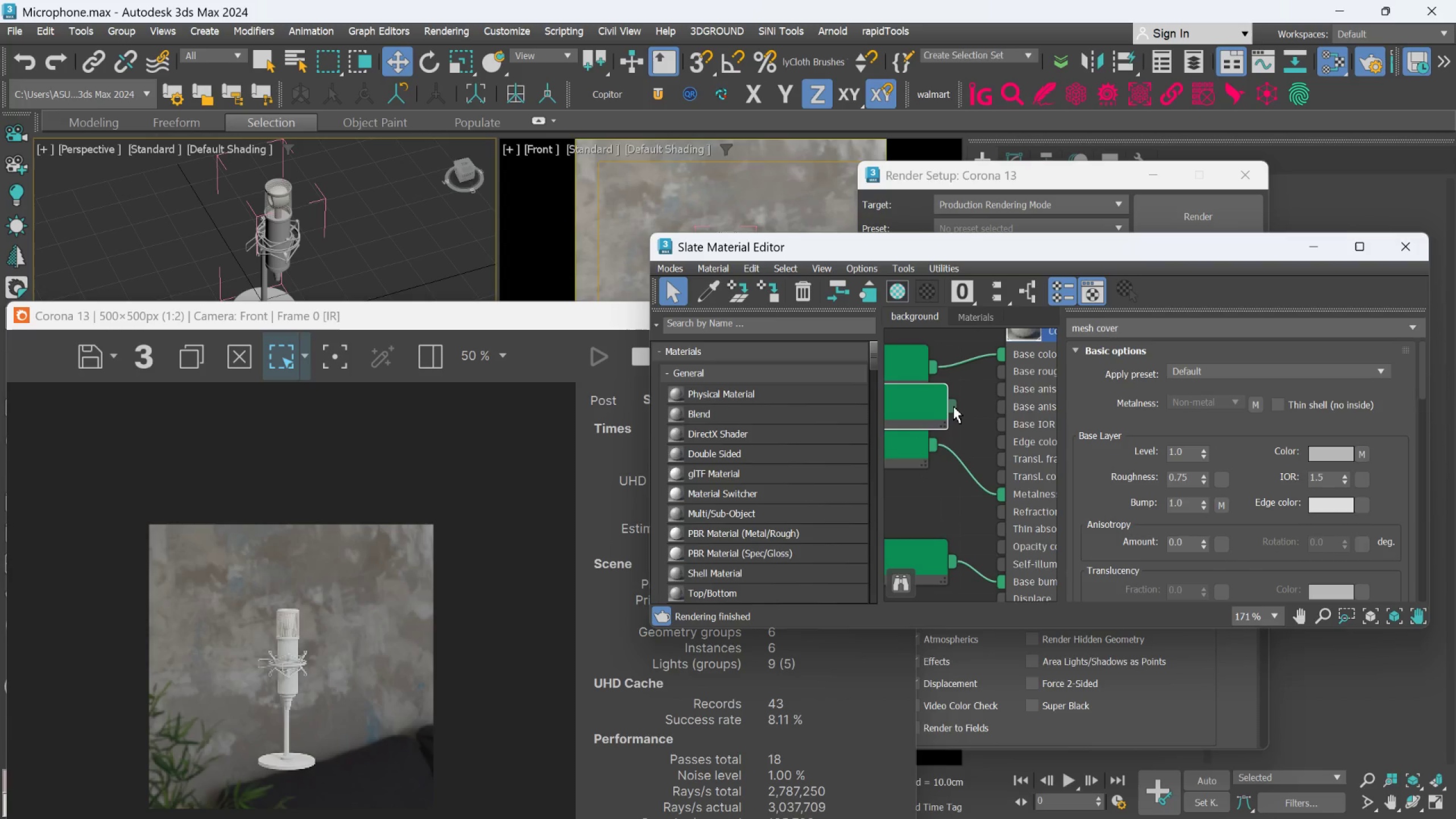 
left_click_drag(start_coordinate=[952, 405], to_coordinate=[995, 369])
 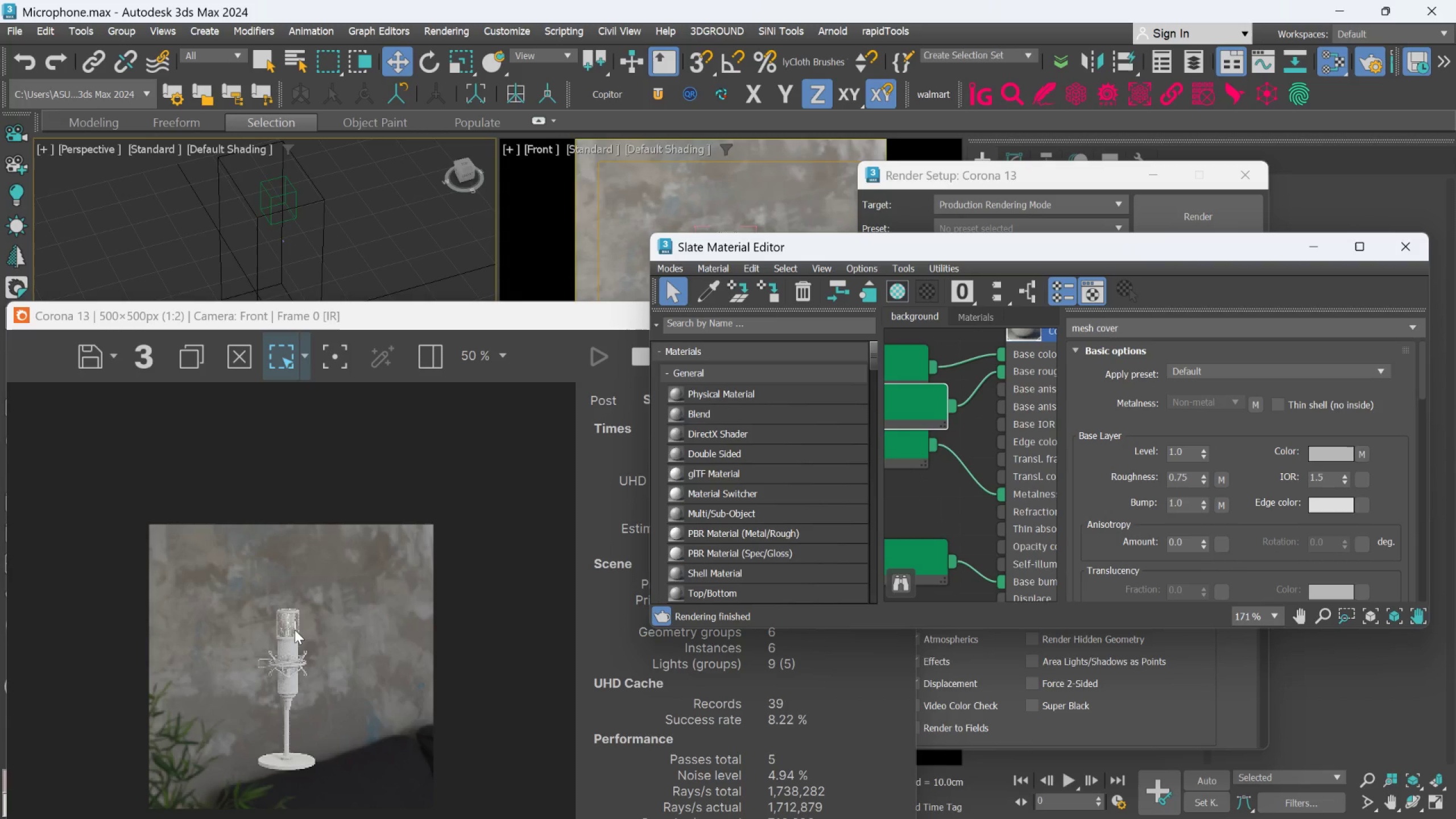 
scroll: coordinate [295, 630], scroll_direction: up, amount: 2.0
 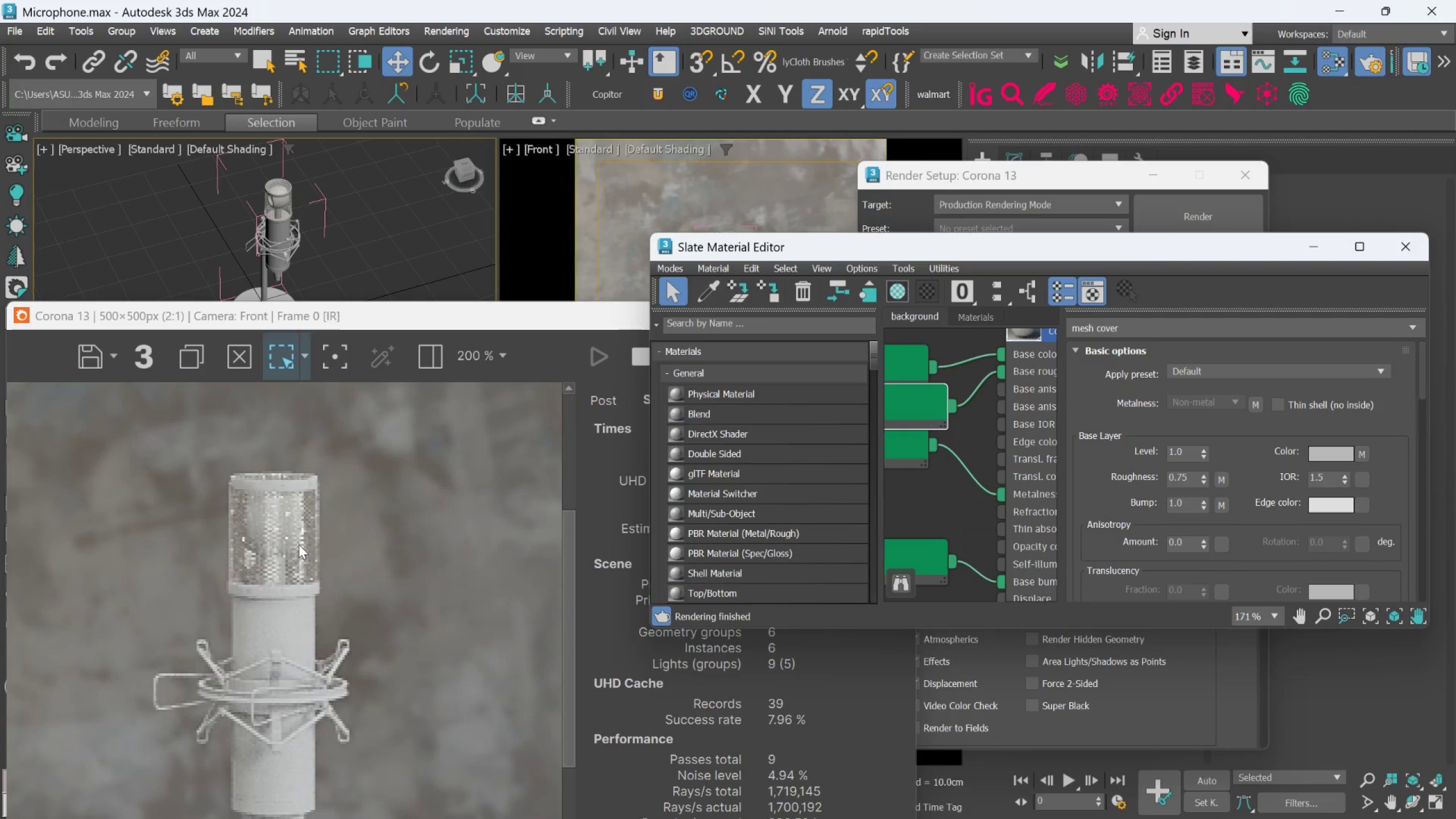 
scroll: coordinate [299, 544], scroll_direction: none, amount: 0.0
 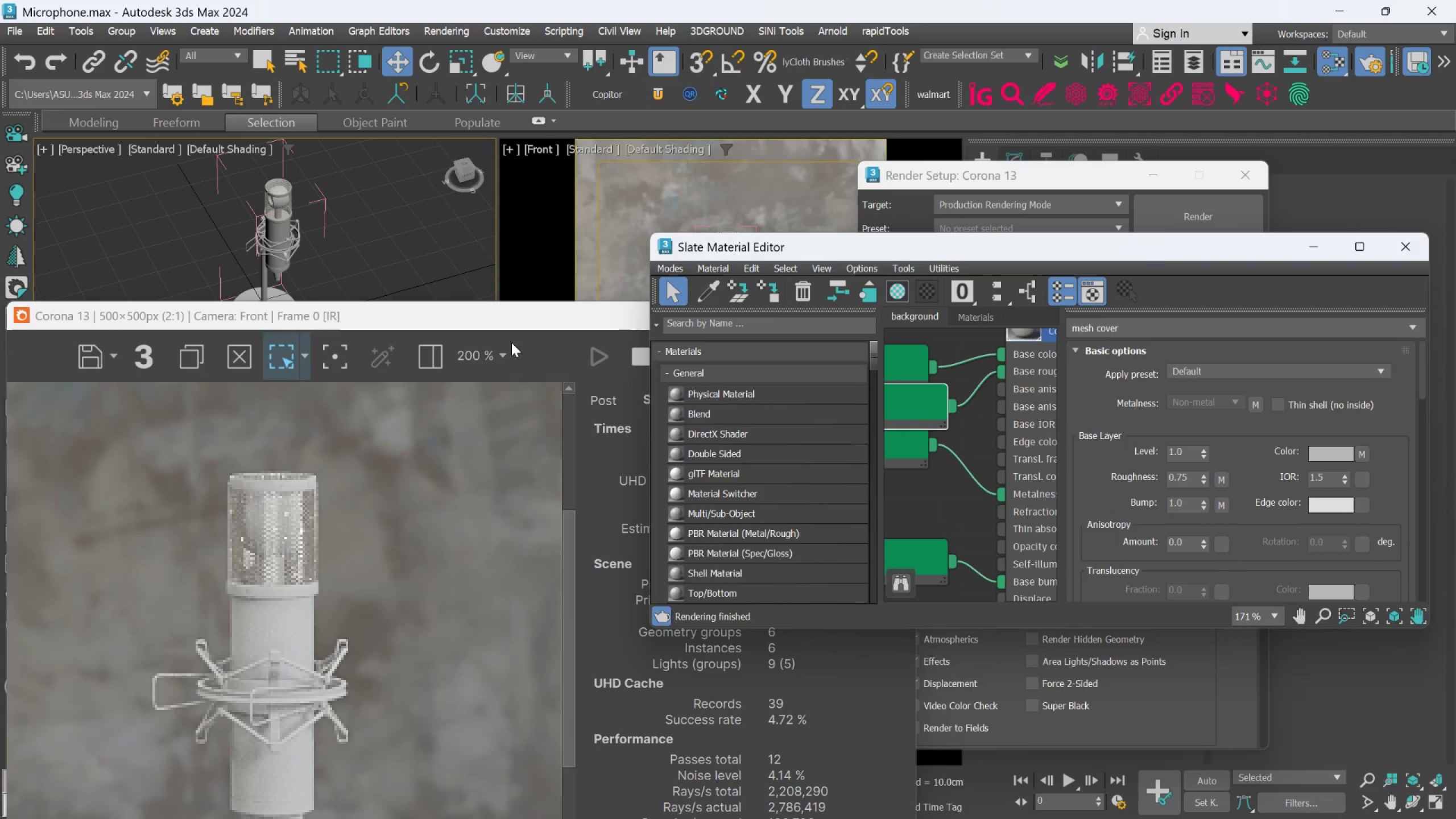 
left_click_drag(start_coordinate=[509, 314], to_coordinate=[522, 245])
 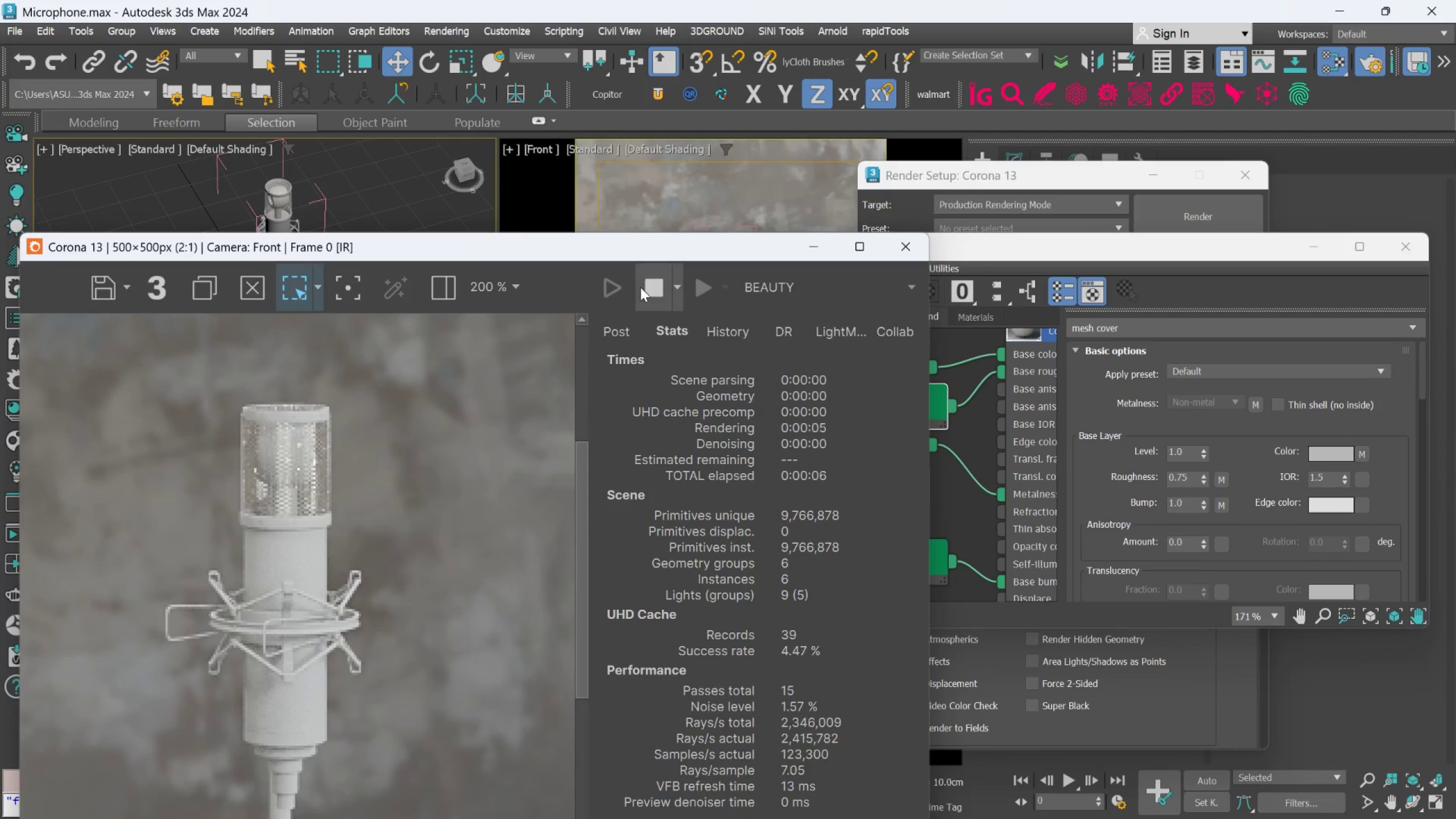 
left_click([650, 287])
 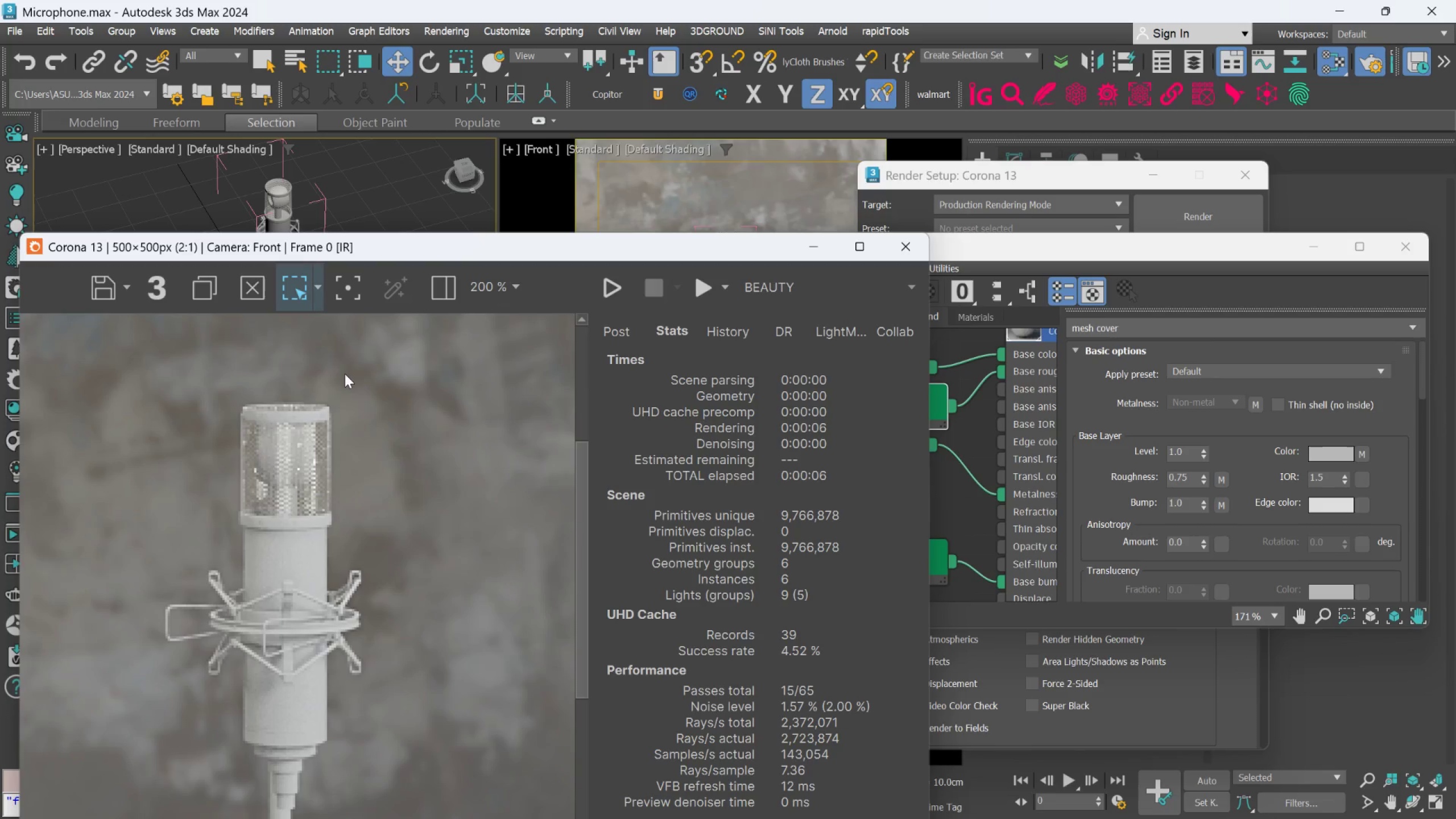 
left_click_drag(start_coordinate=[217, 428], to_coordinate=[327, 497])
 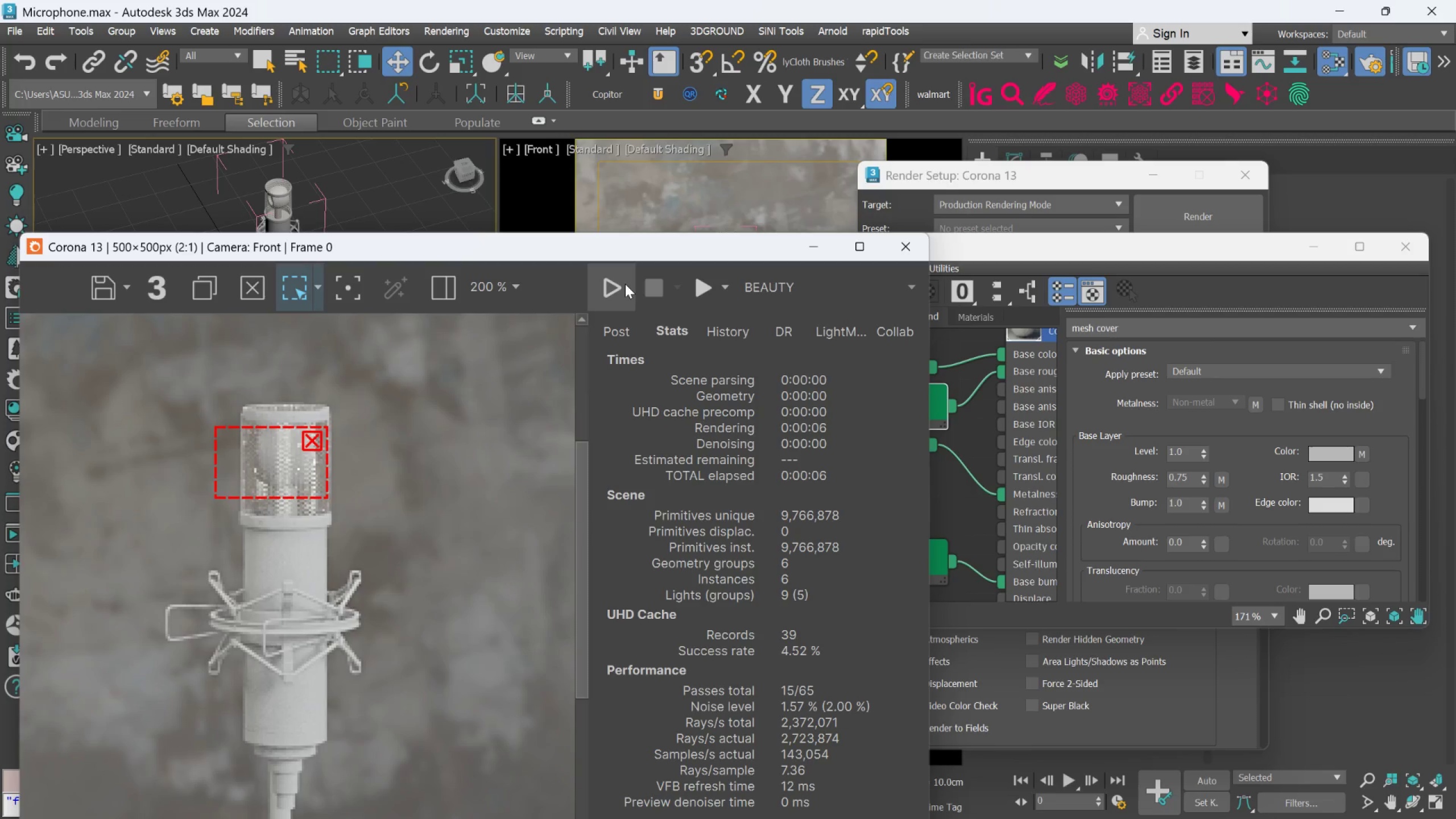 
left_click([625, 284])
 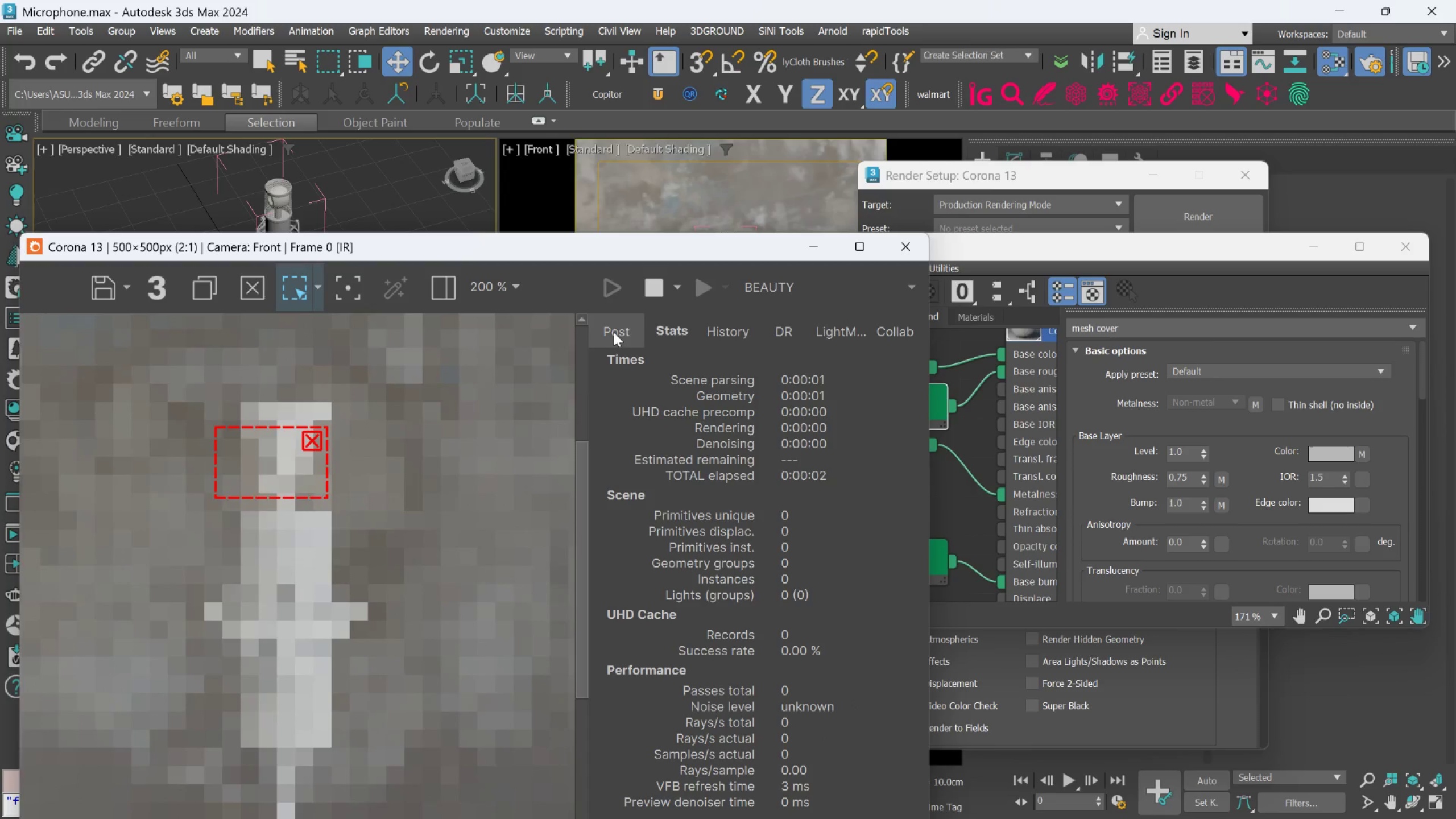 
wait(5.12)
 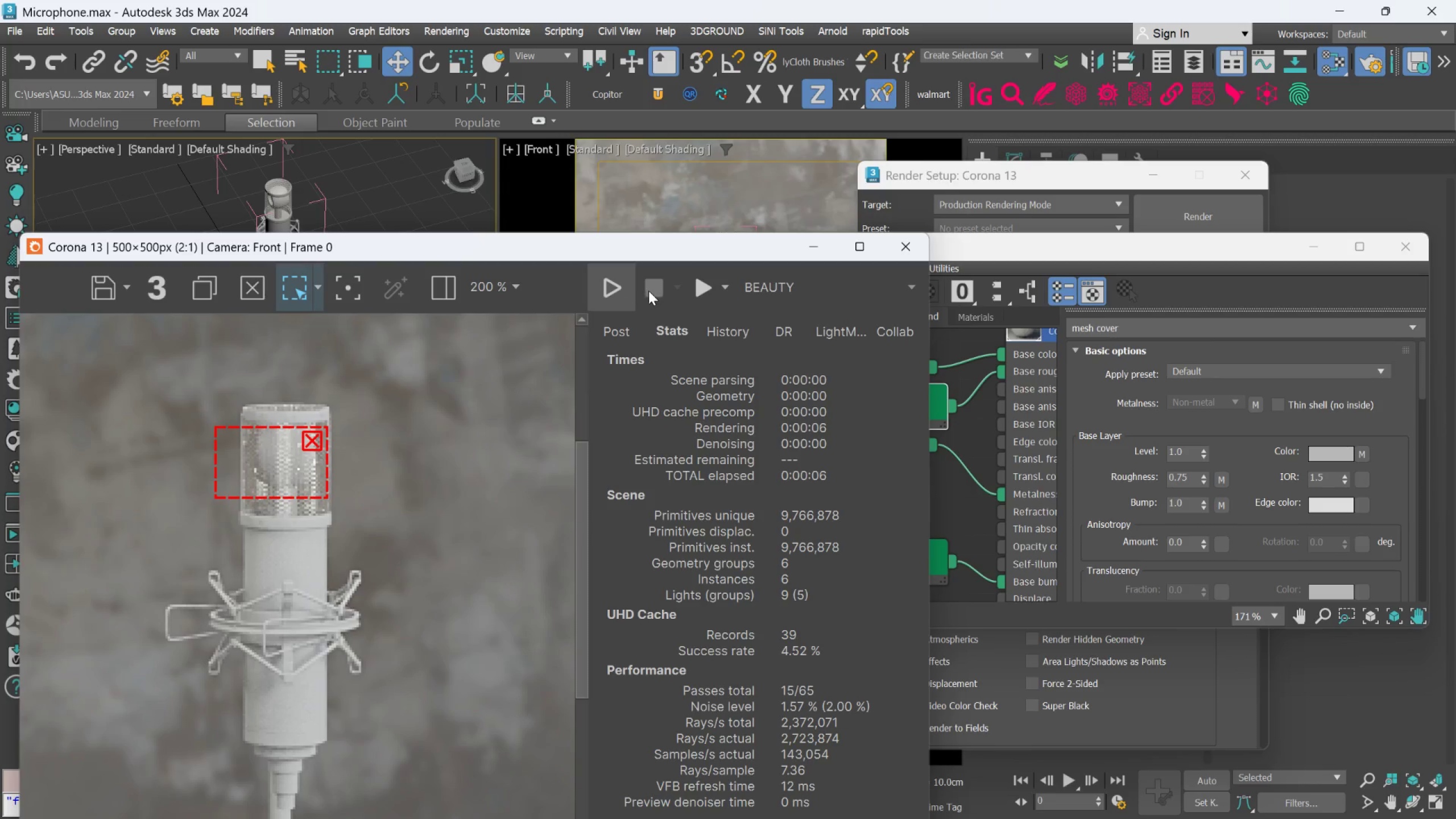 
left_click([651, 294])
 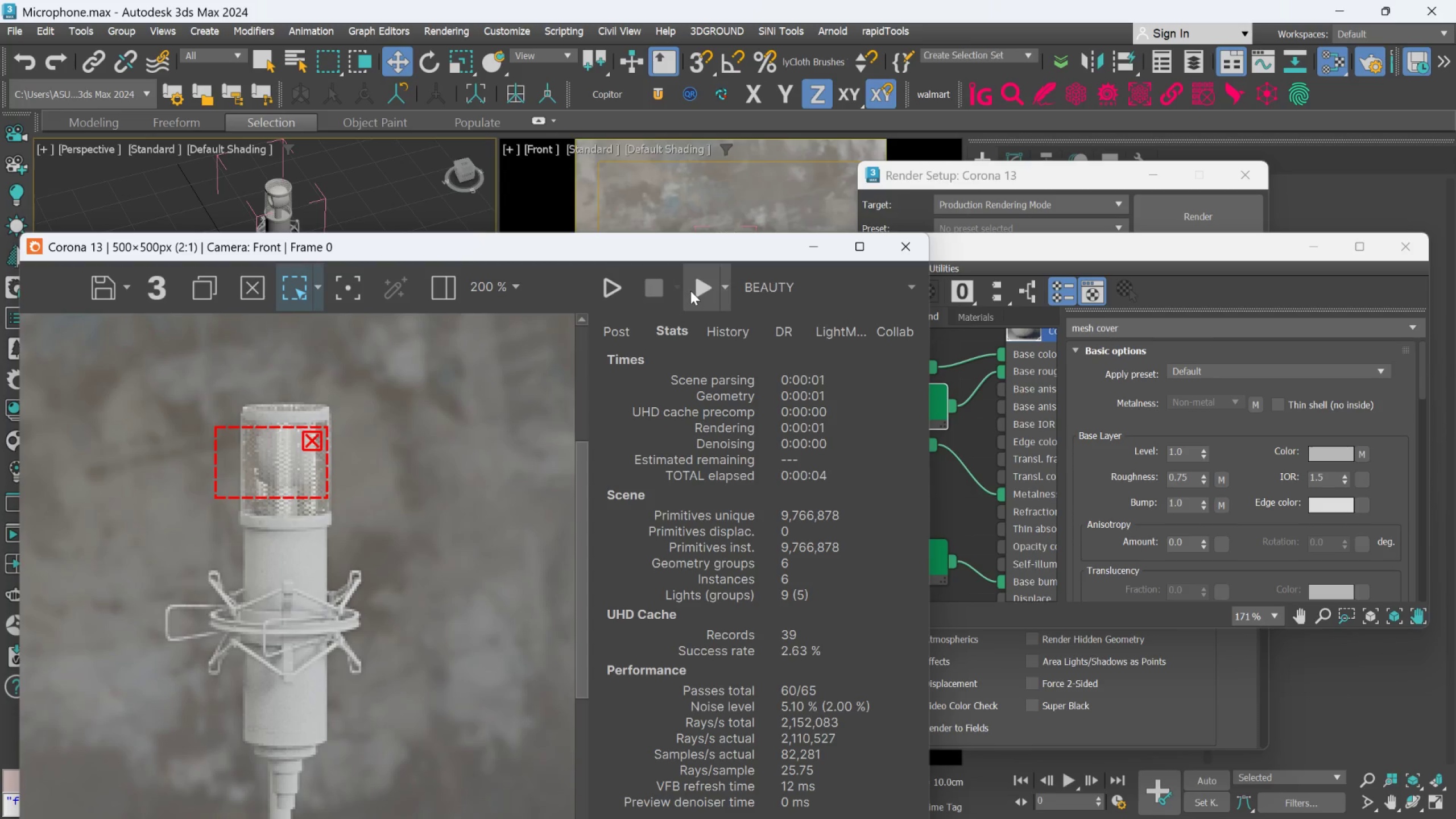 
left_click([690, 291])
 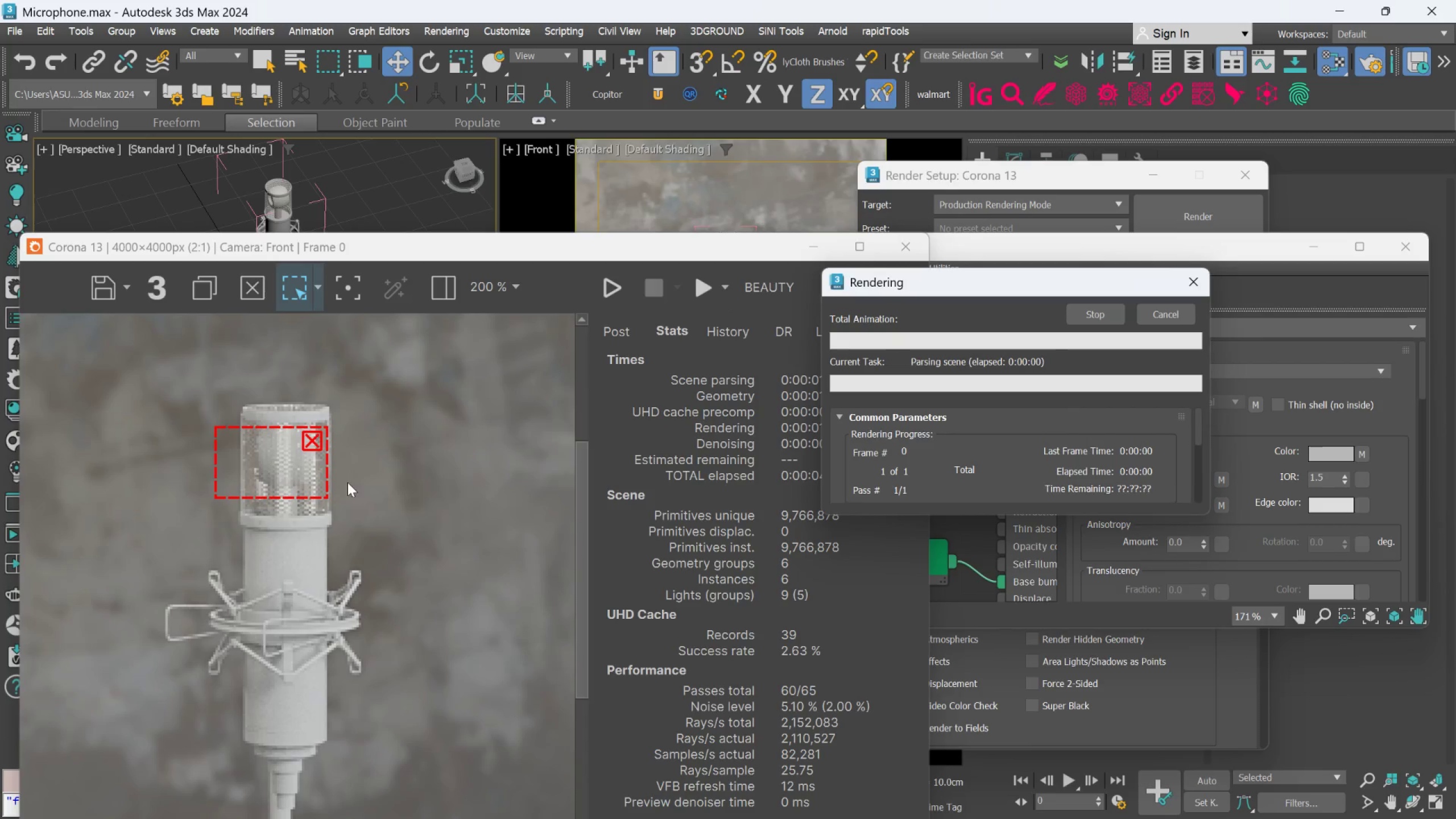 
scroll: coordinate [316, 468], scroll_direction: down, amount: 1.0
 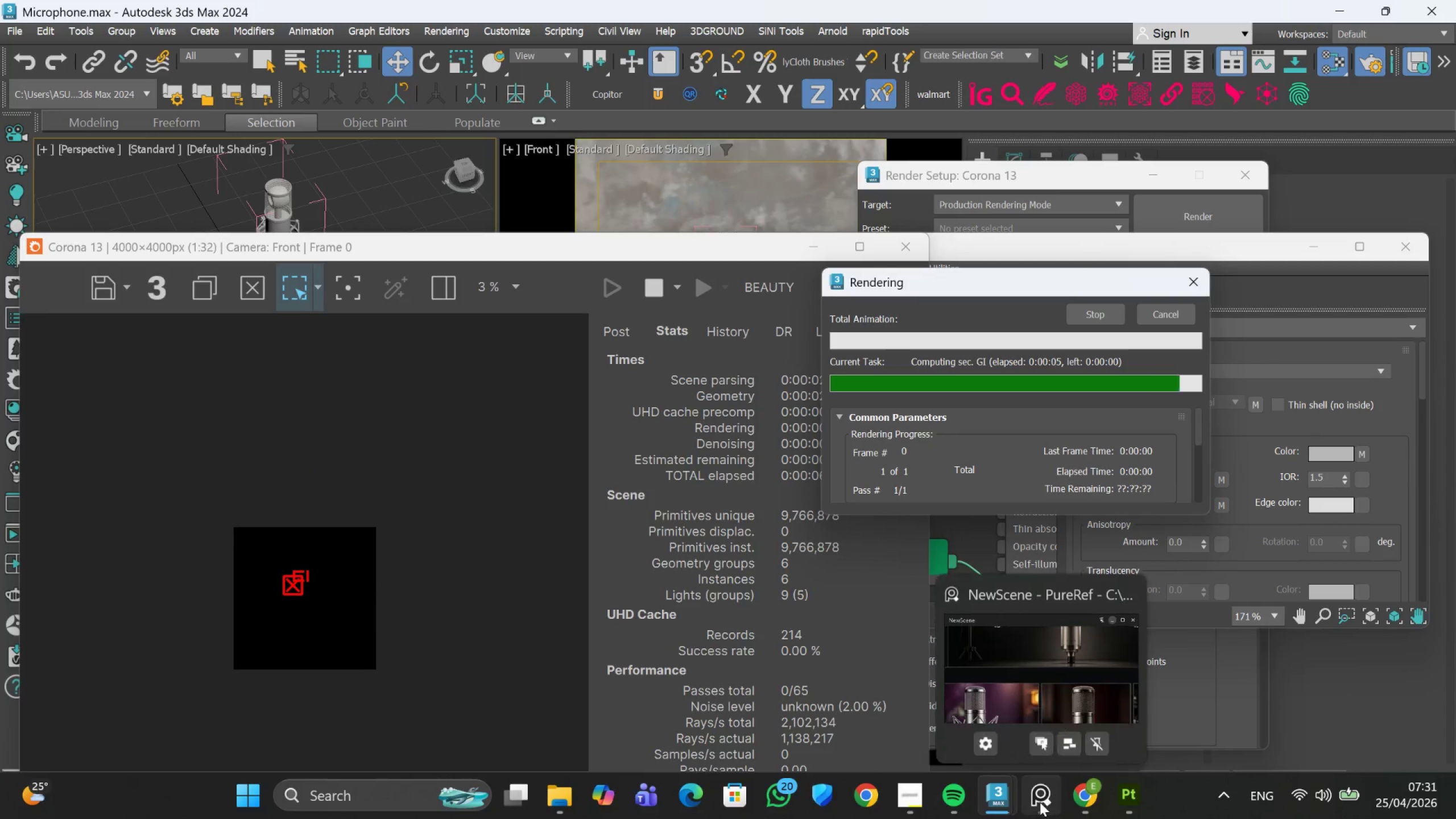 
scroll: coordinate [295, 461], scroll_direction: up, amount: 6.0
 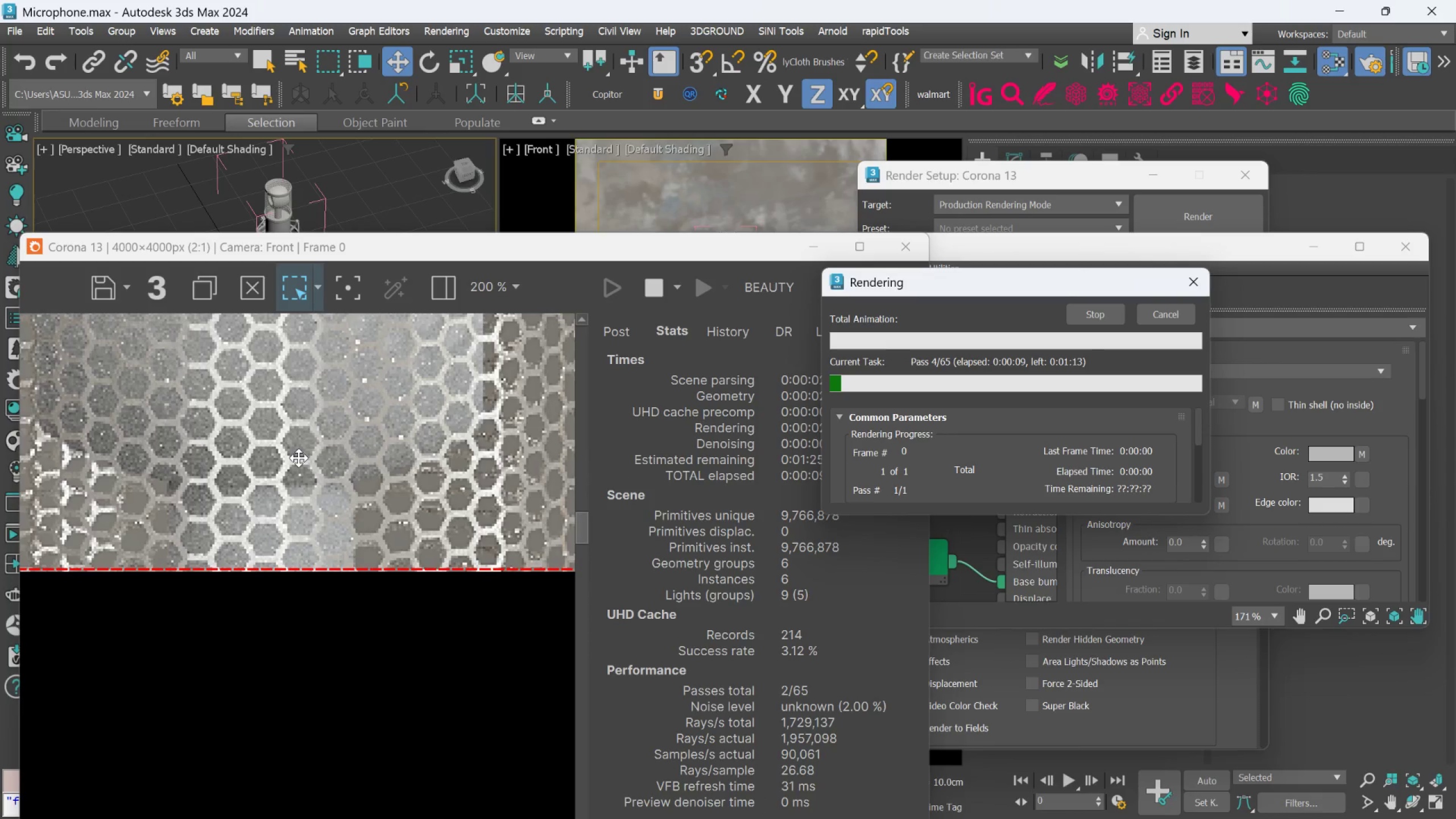 
scroll: coordinate [301, 457], scroll_direction: down, amount: 2.0
 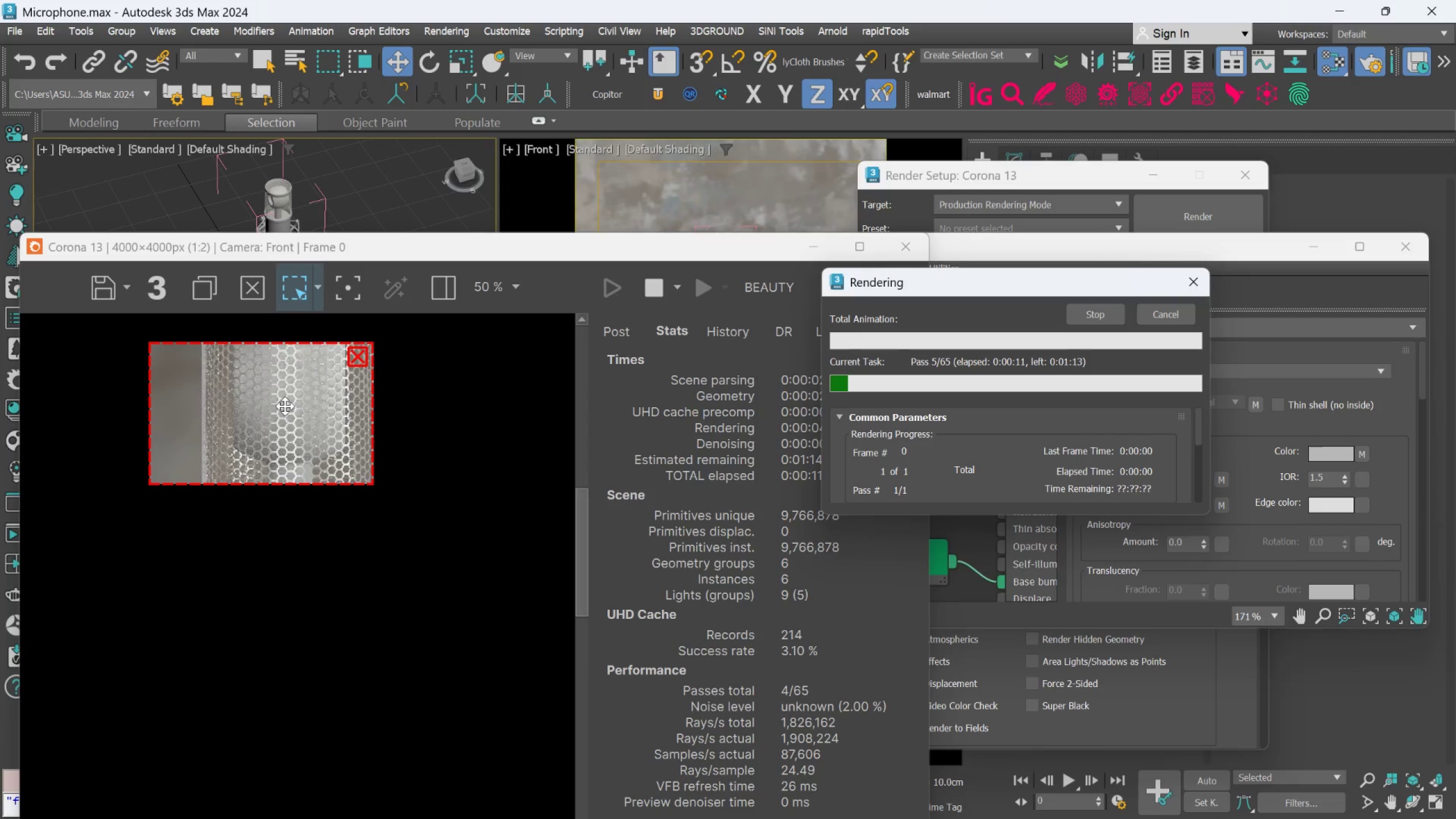 
scroll: coordinate [284, 406], scroll_direction: up, amount: 2.0
 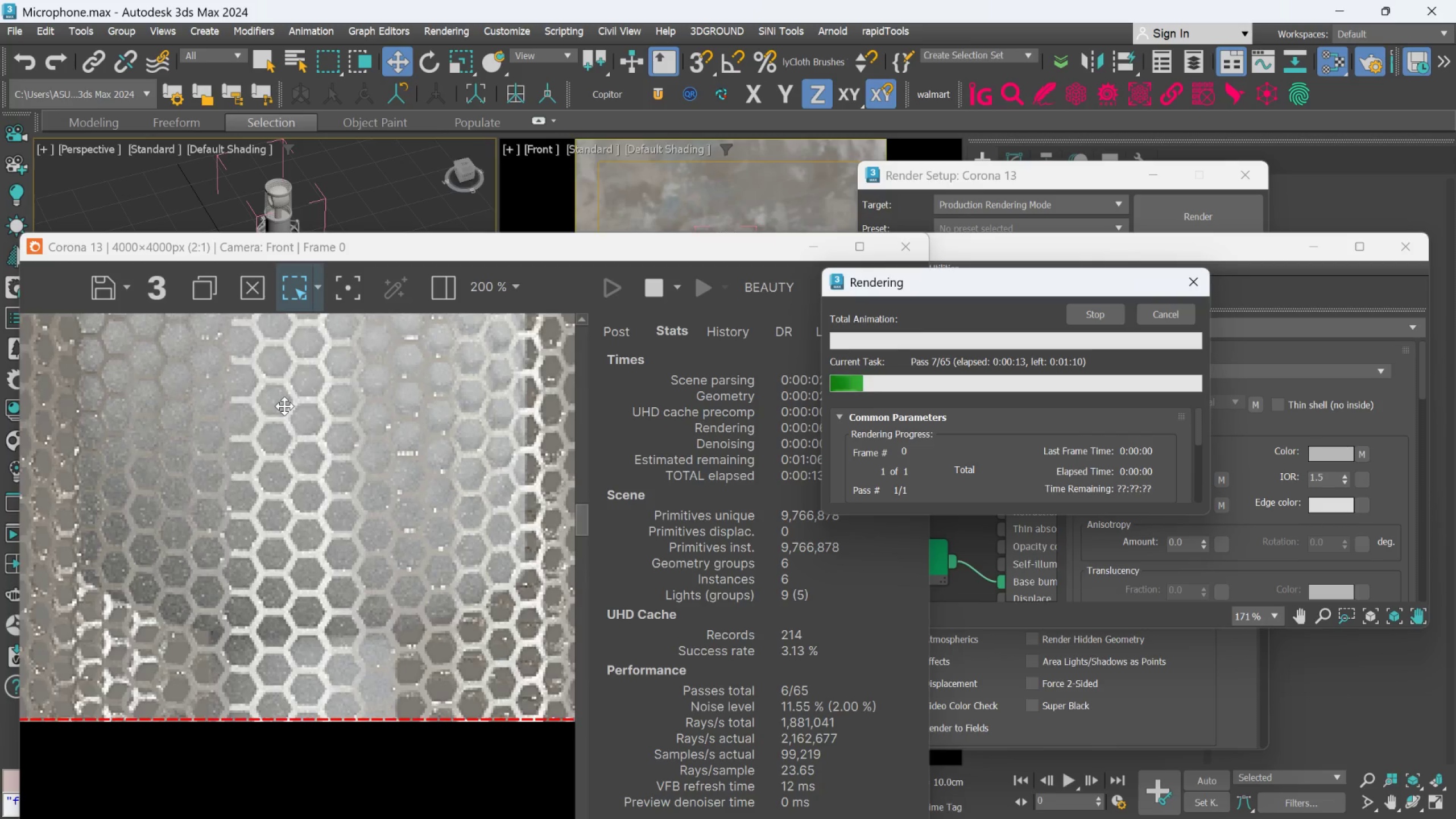 
scroll: coordinate [291, 410], scroll_direction: down, amount: 2.0
 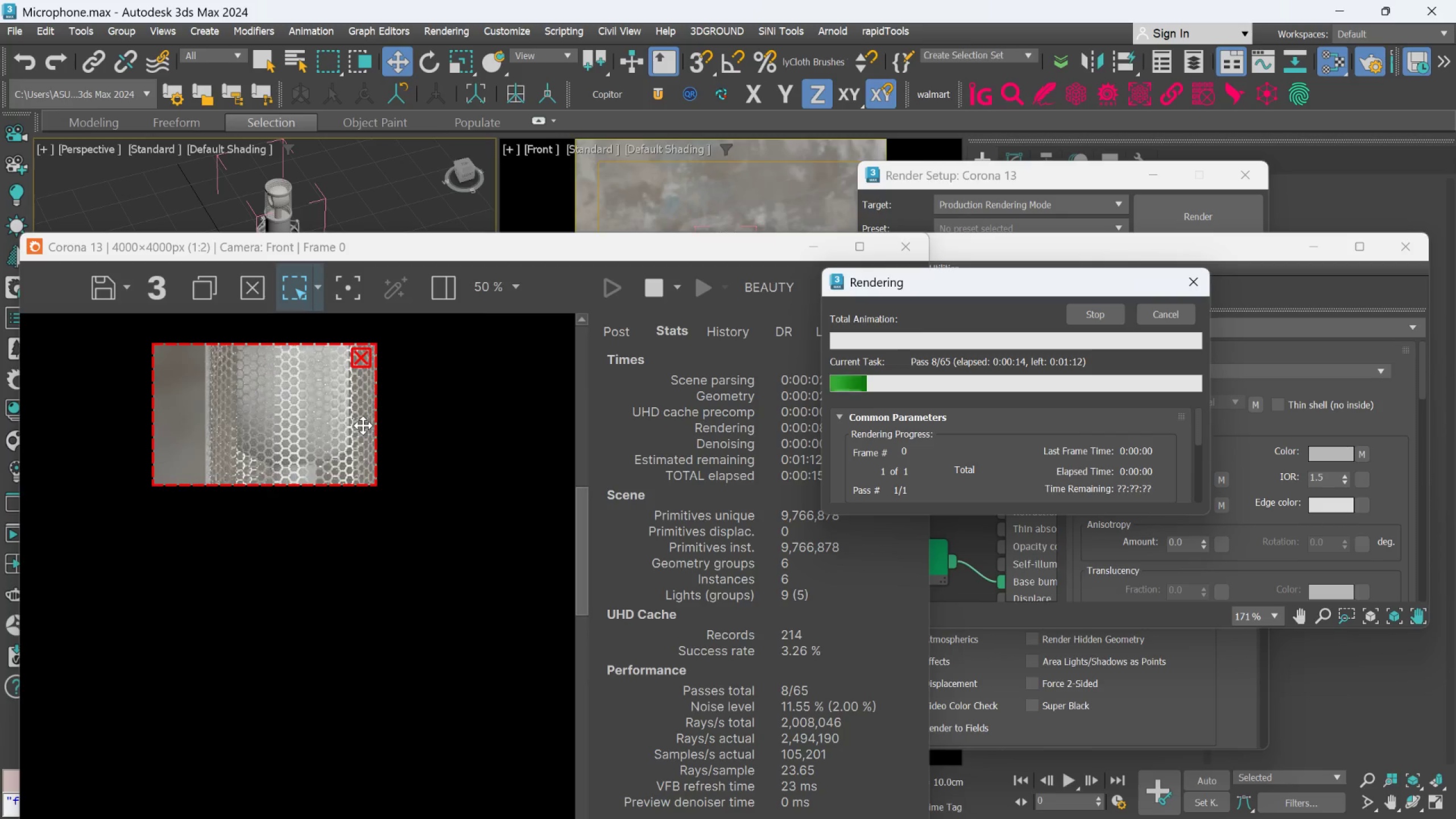 
scroll: coordinate [395, 451], scroll_direction: up, amount: 2.0
 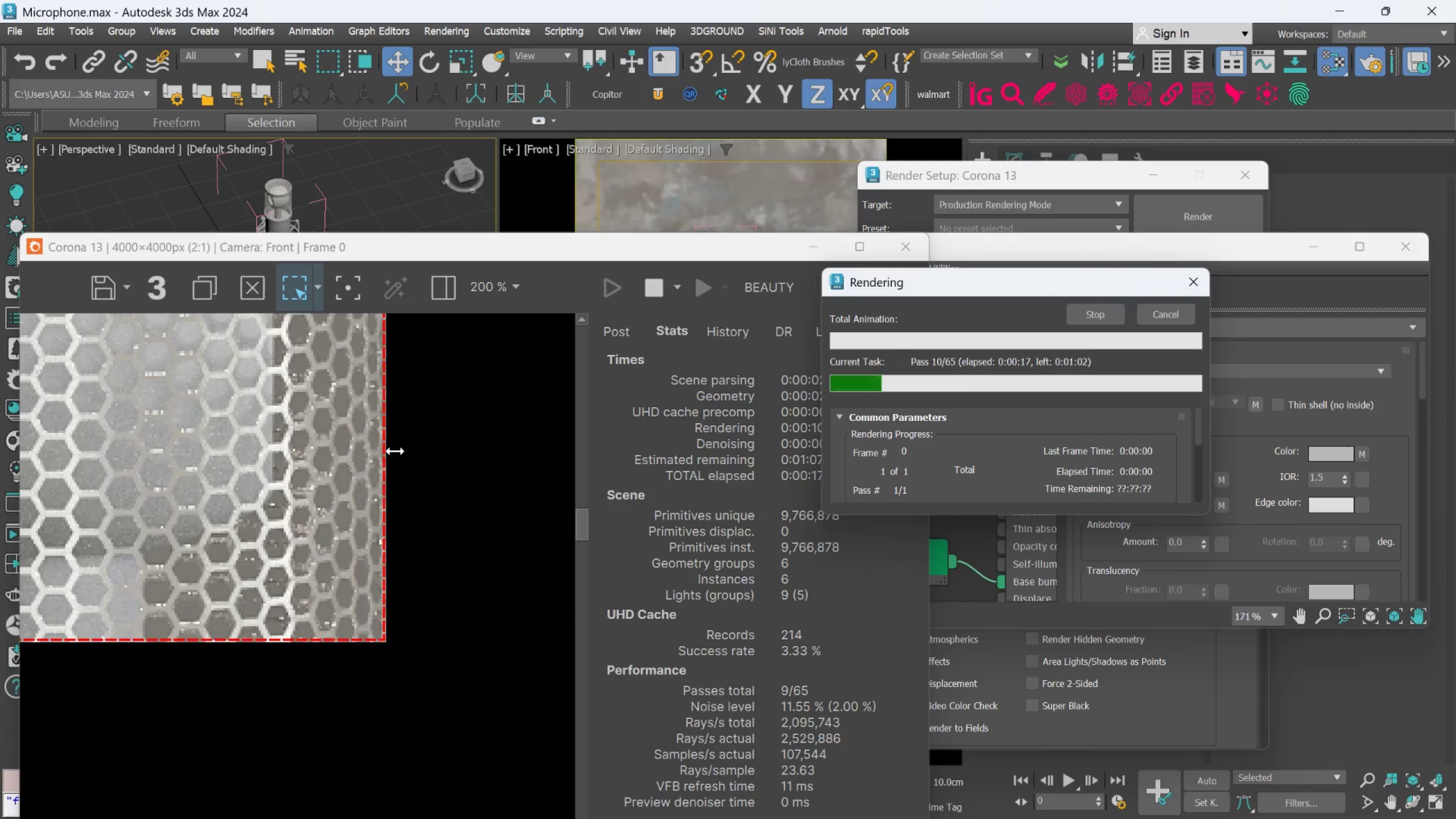 
scroll: coordinate [395, 451], scroll_direction: down, amount: 1.0
 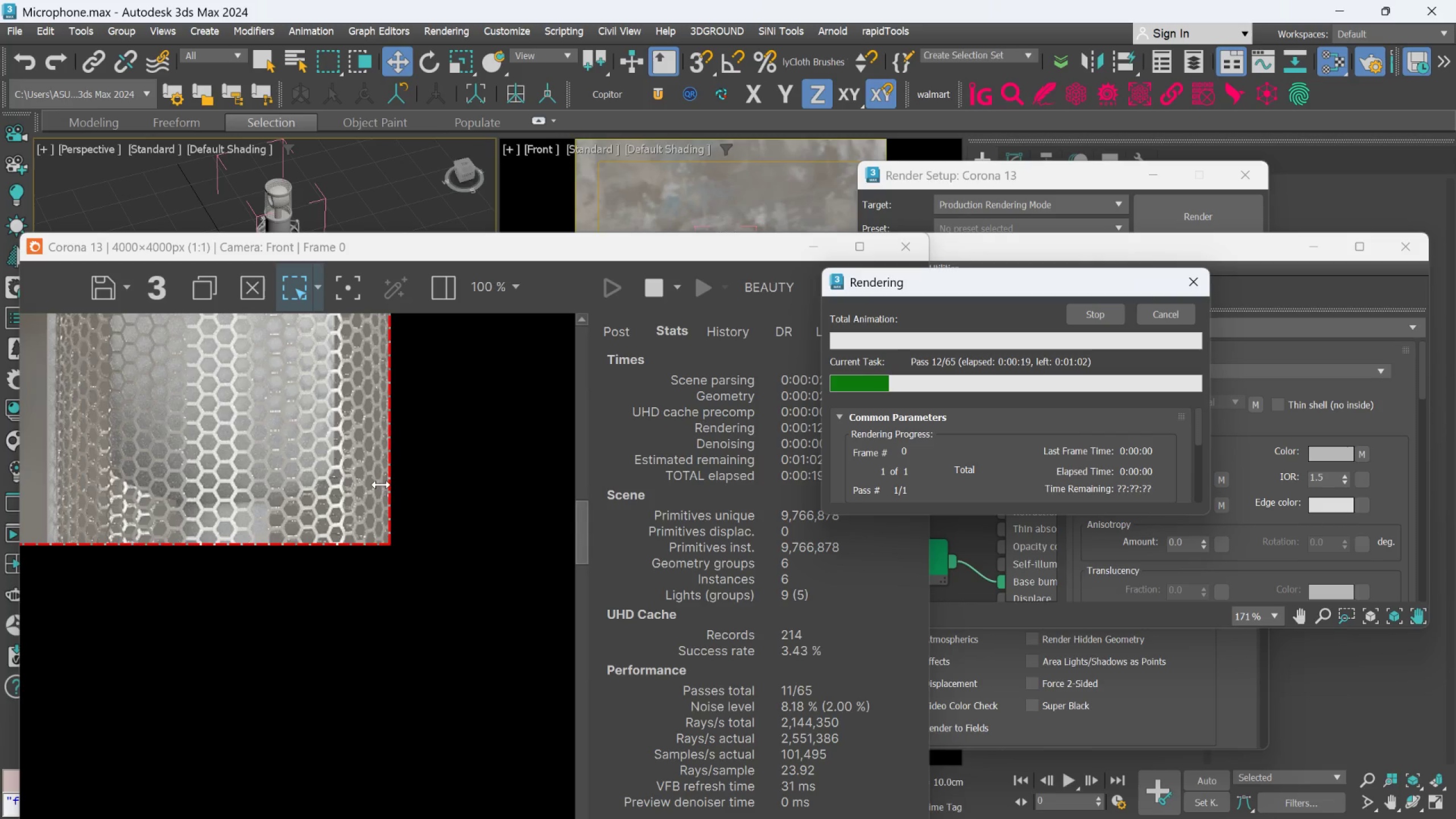 
scroll: coordinate [376, 492], scroll_direction: up, amount: 2.0
 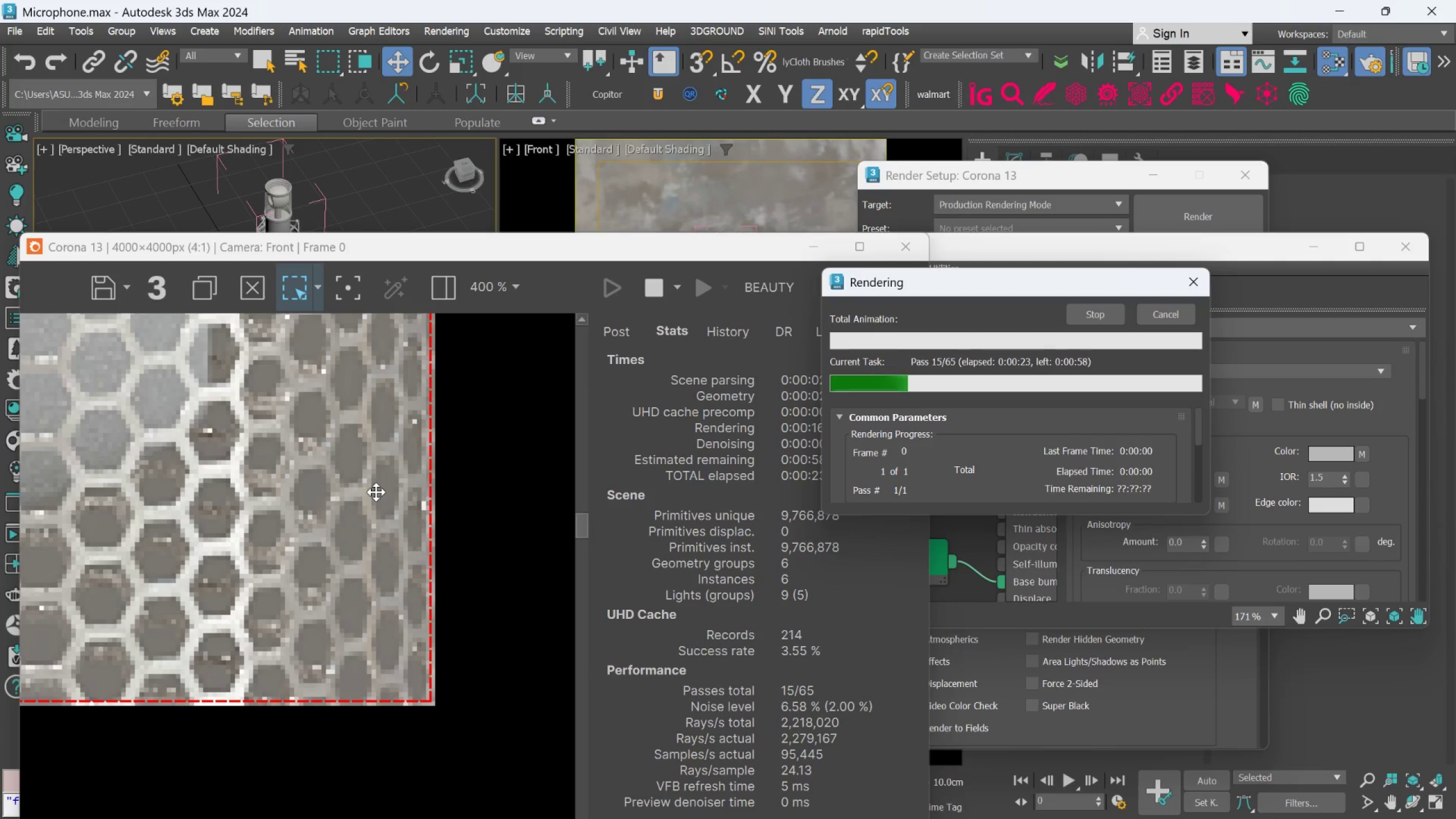 
scroll: coordinate [376, 492], scroll_direction: down, amount: 3.0
 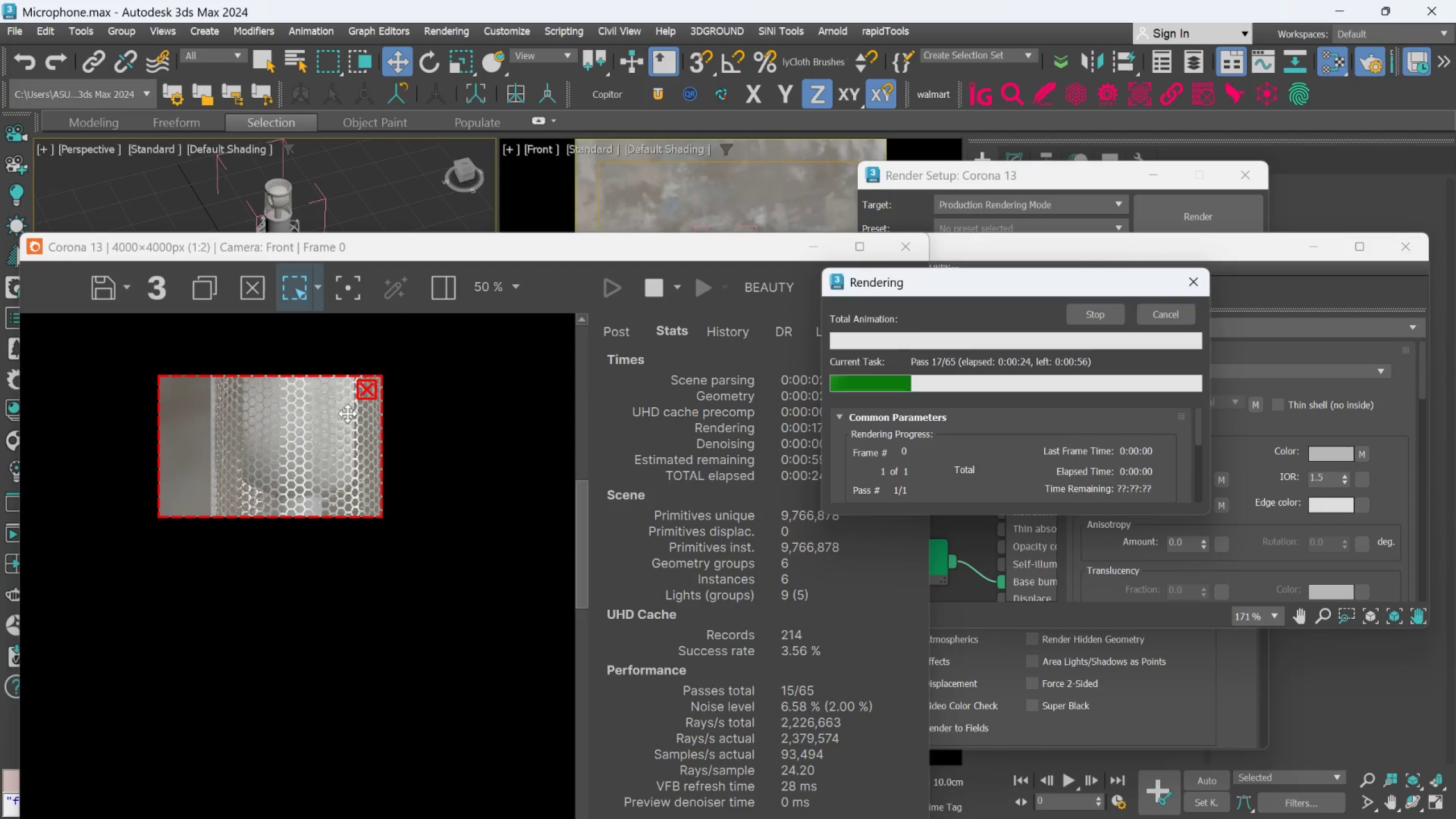 
scroll: coordinate [320, 407], scroll_direction: up, amount: 2.0
 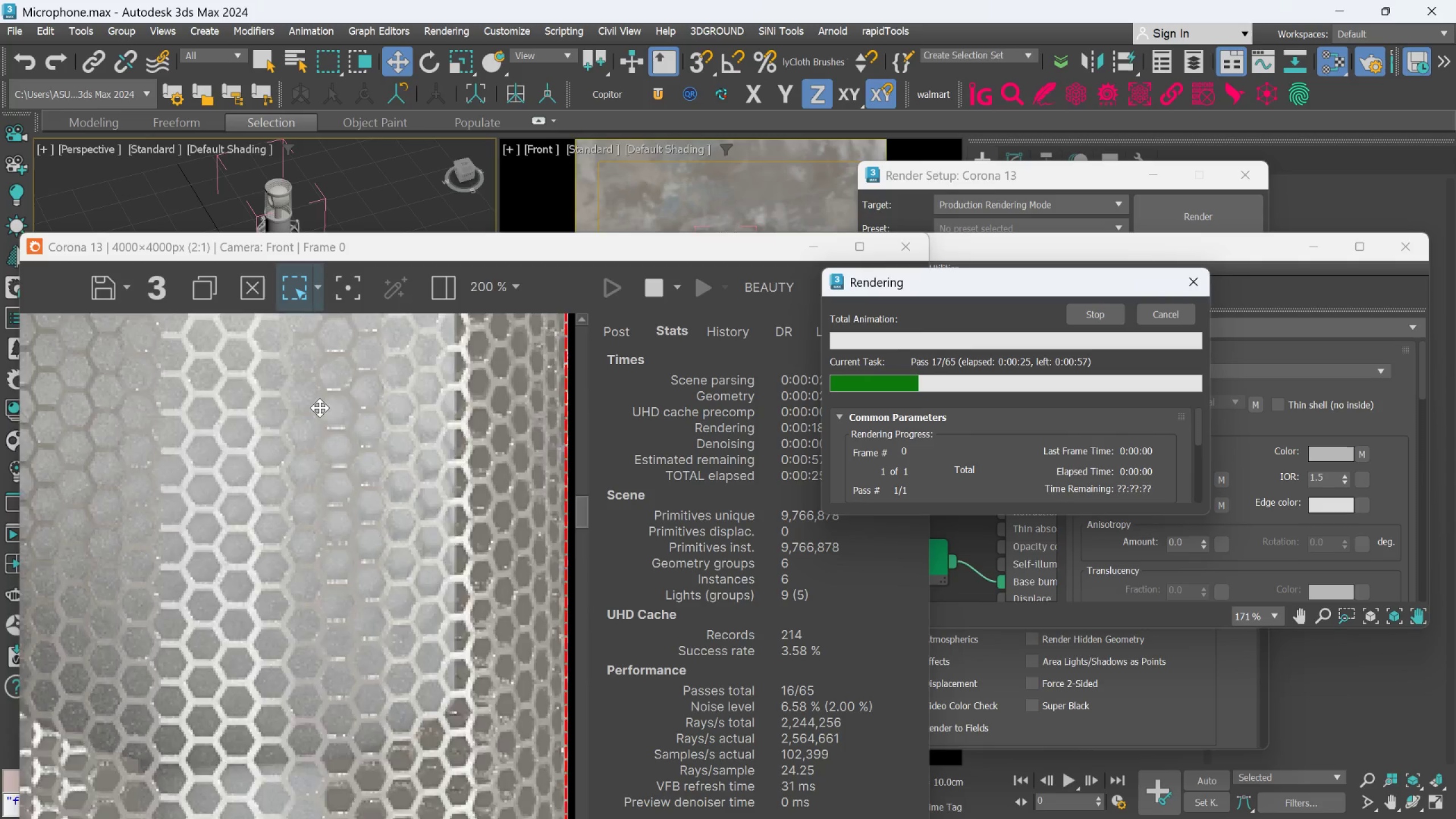 
scroll: coordinate [320, 410], scroll_direction: down, amount: 3.0
 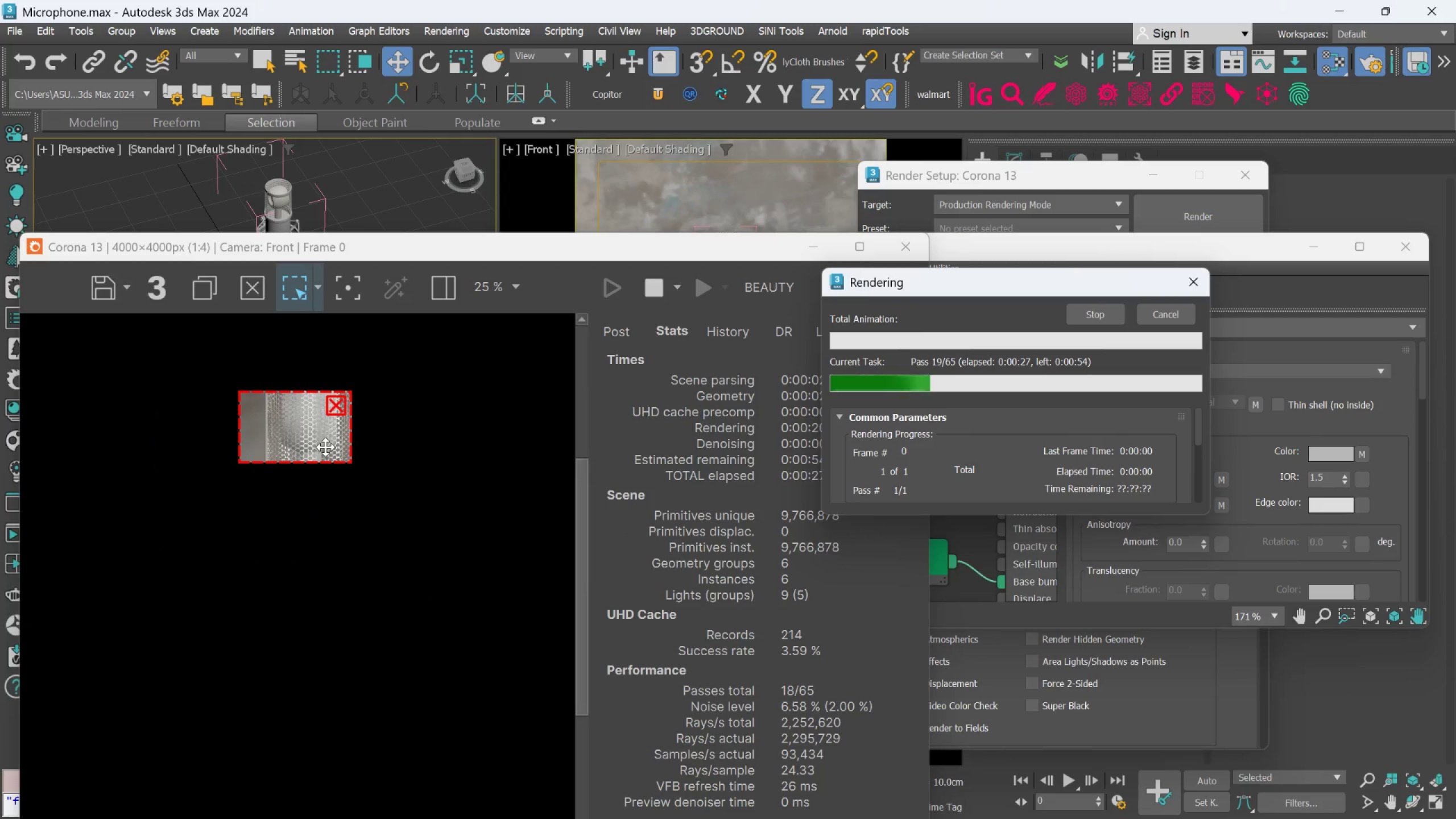 
scroll: coordinate [325, 447], scroll_direction: up, amount: 2.0
 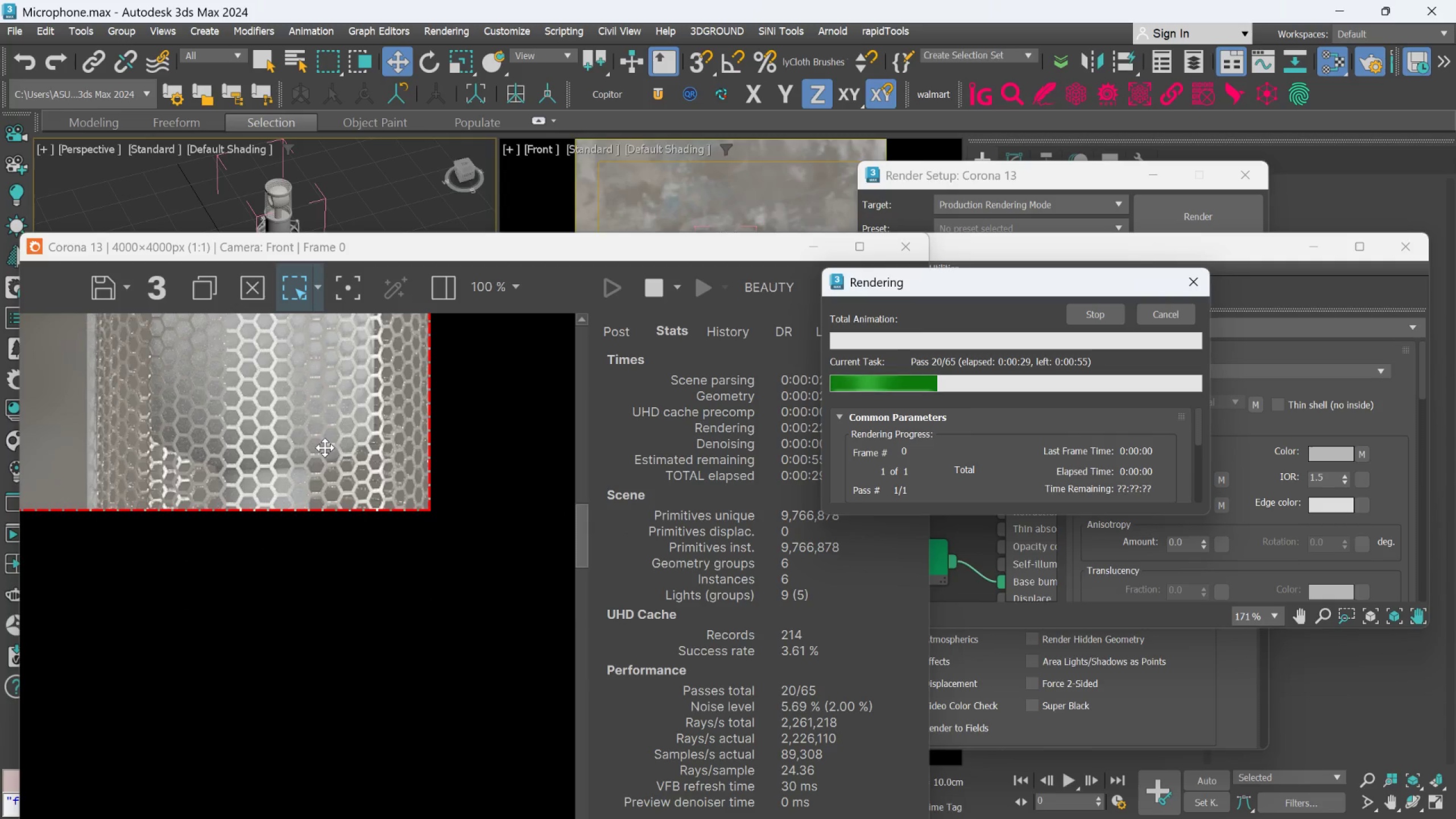 
scroll: coordinate [325, 448], scroll_direction: down, amount: 2.0
 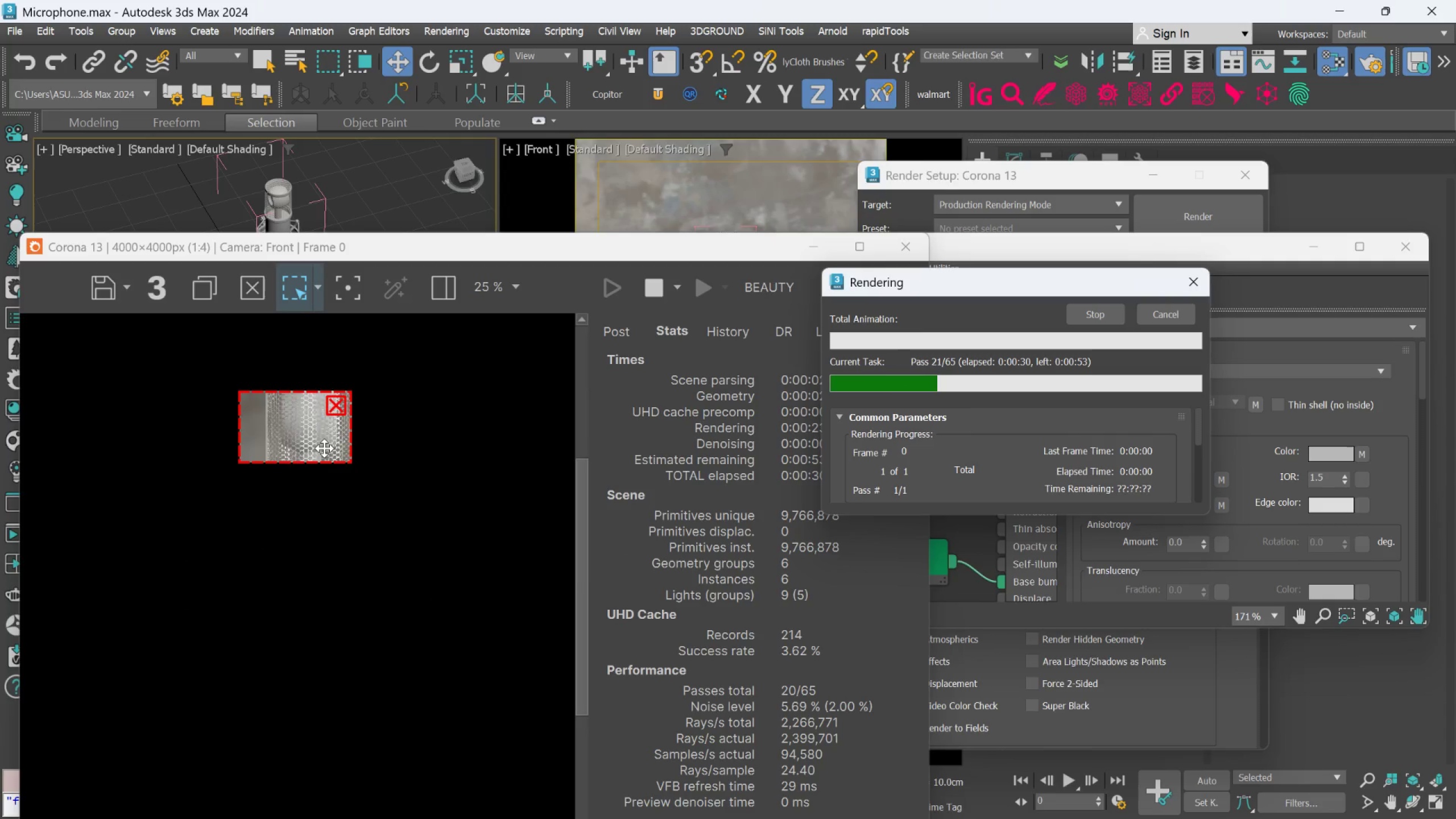 
scroll: coordinate [324, 448], scroll_direction: up, amount: 2.0
 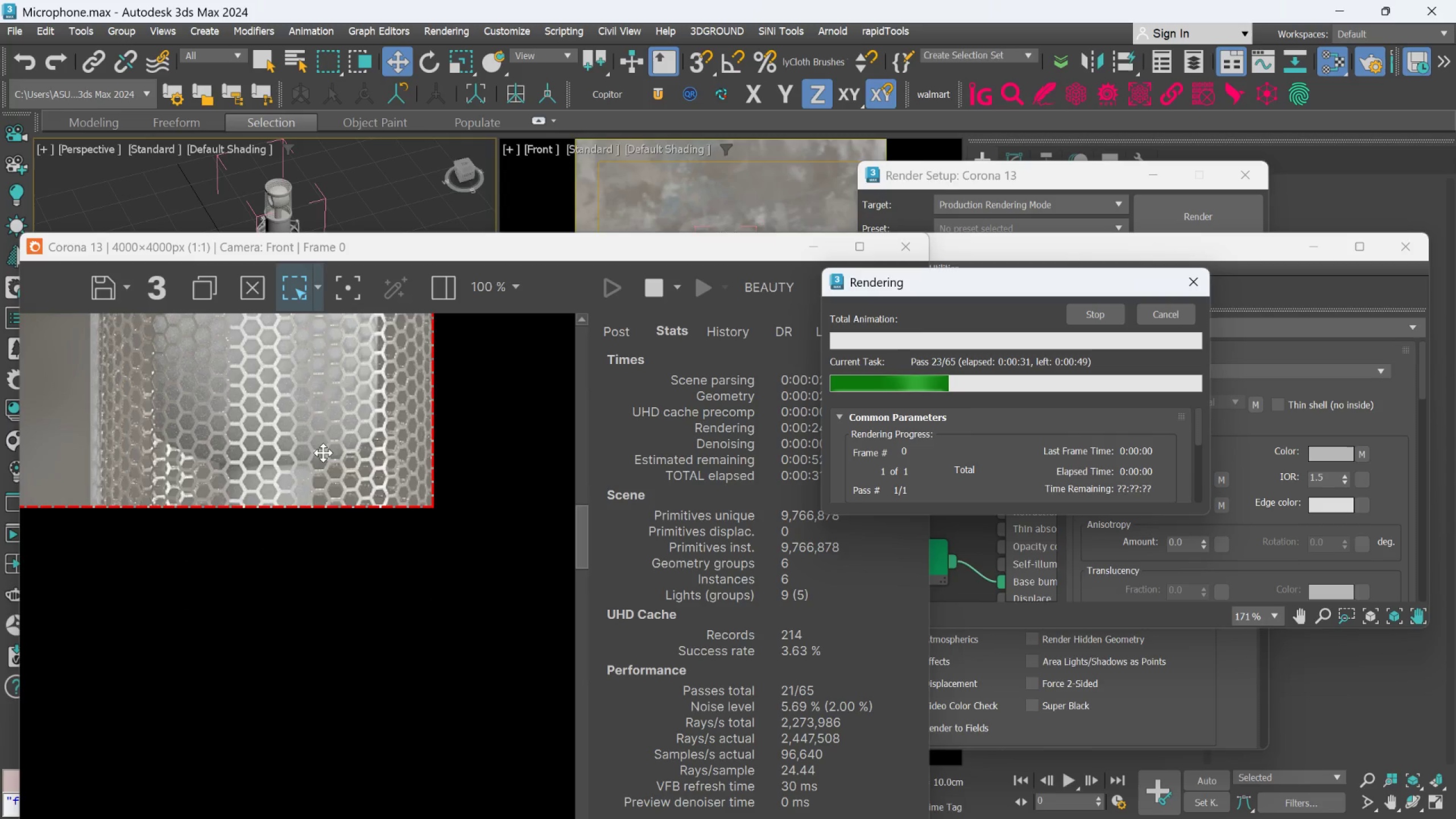 
scroll: coordinate [323, 453], scroll_direction: down, amount: 1.0
 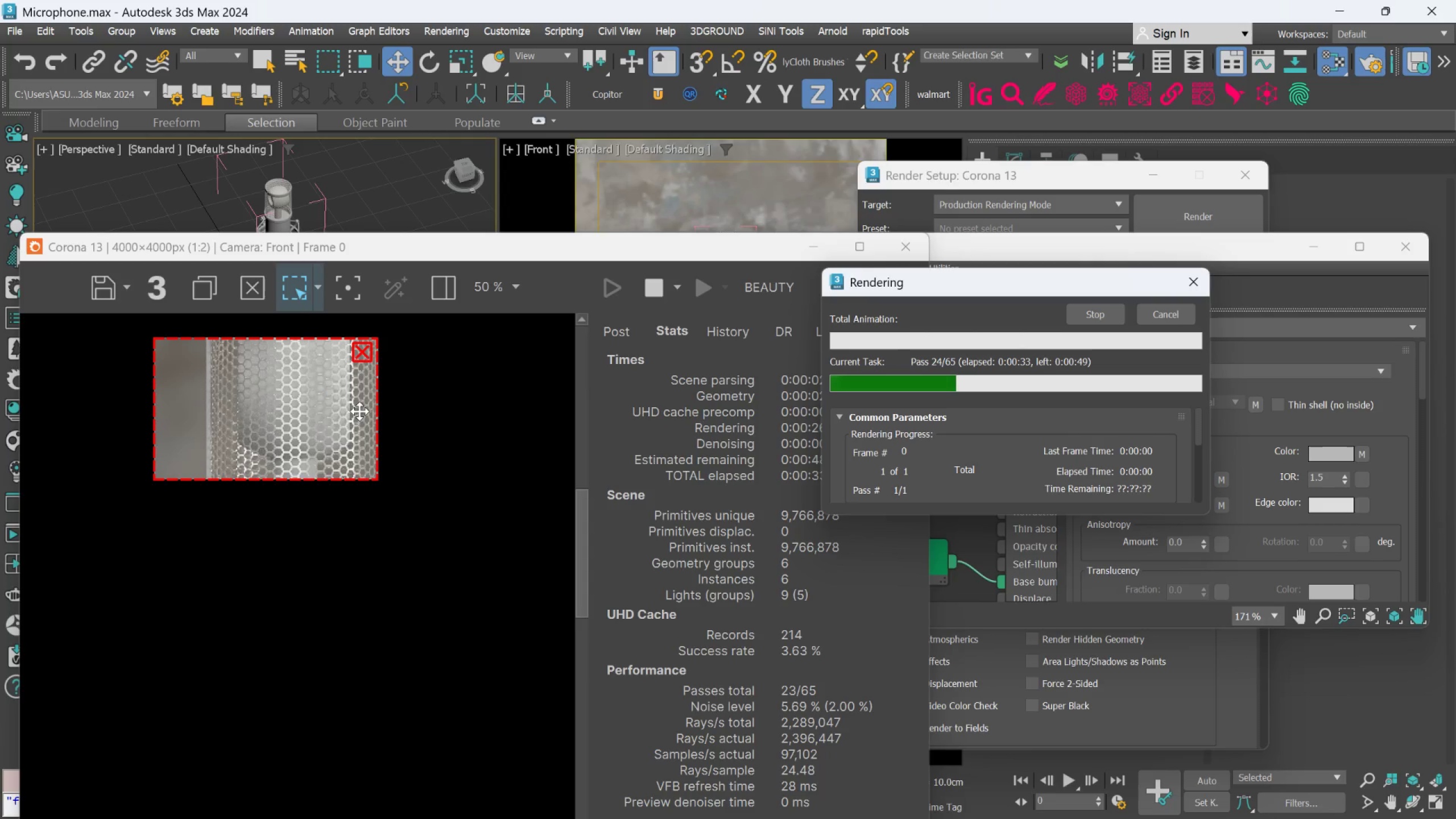 
scroll: coordinate [359, 411], scroll_direction: up, amount: 2.0
 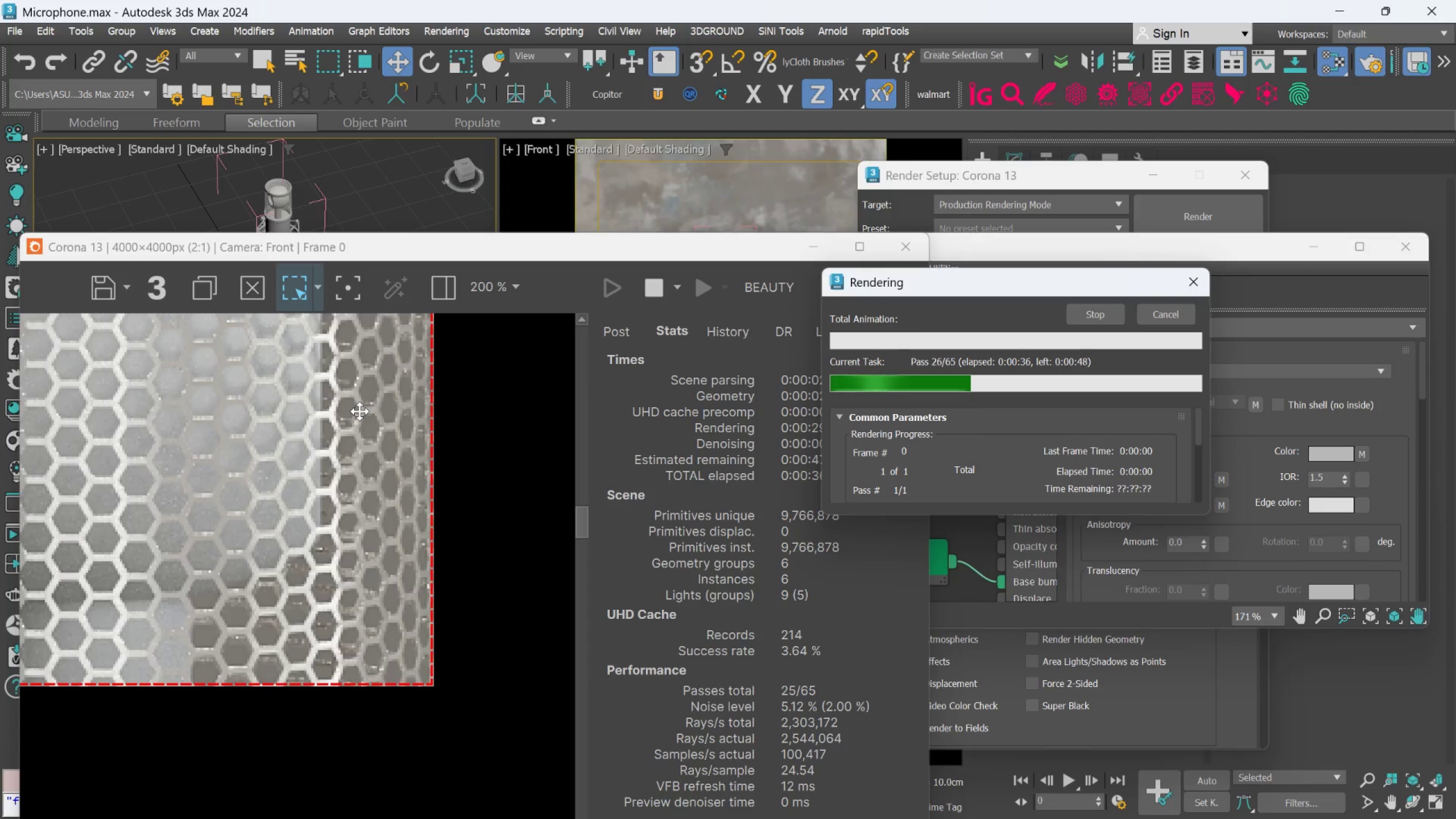 
scroll: coordinate [360, 414], scroll_direction: down, amount: 2.0
 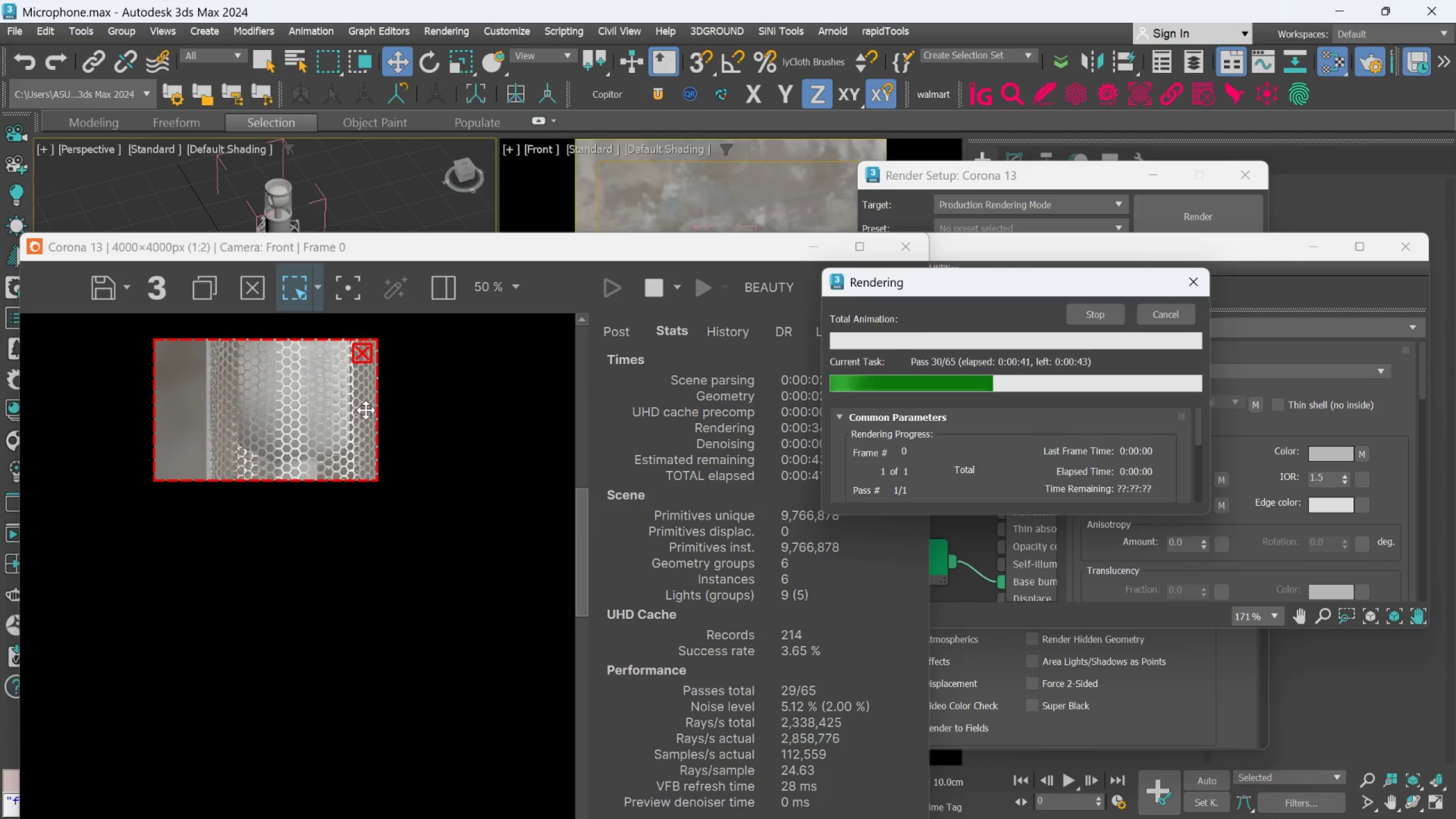 
left_click([1159, 321])
 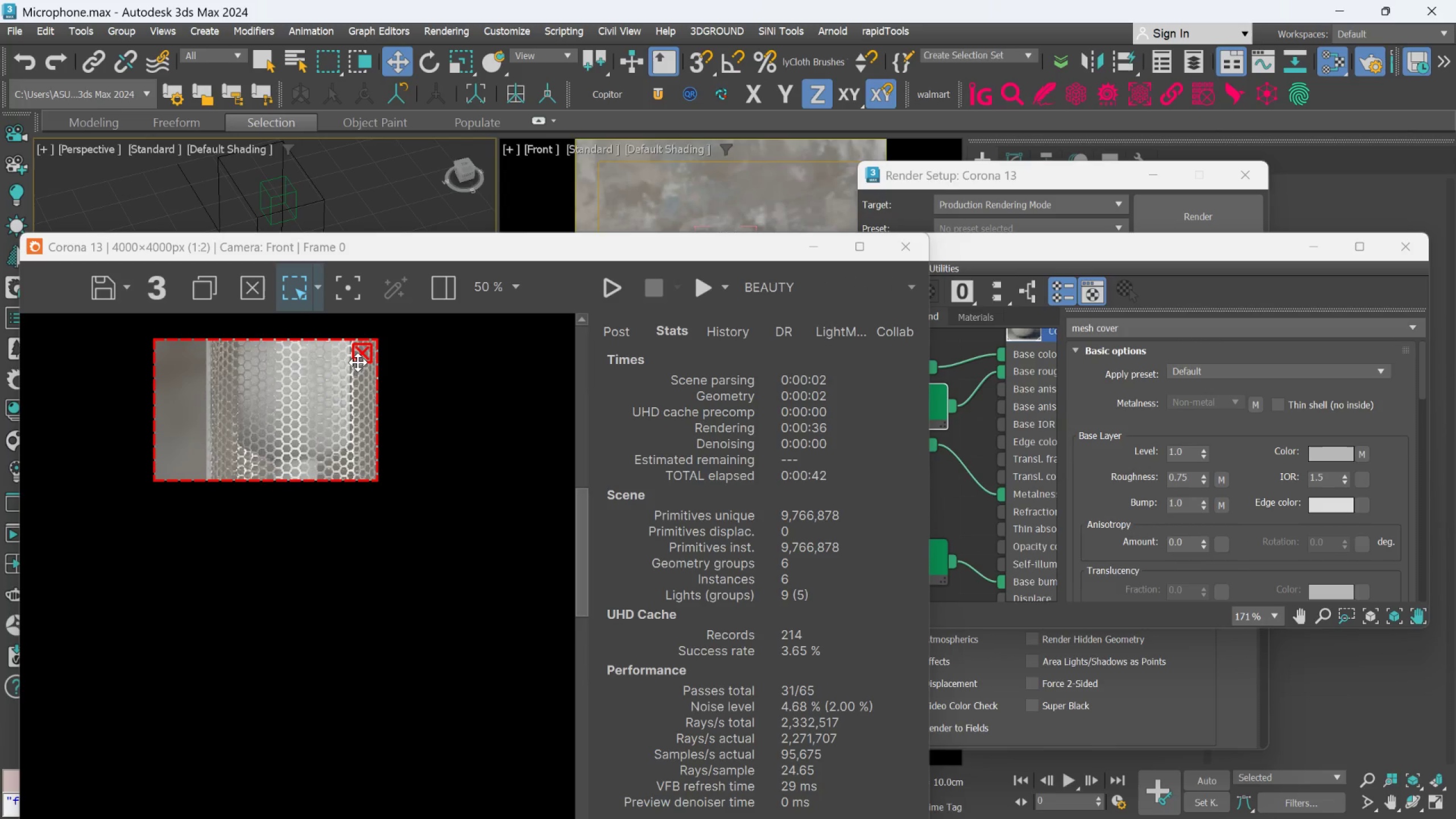 
left_click([359, 357])
 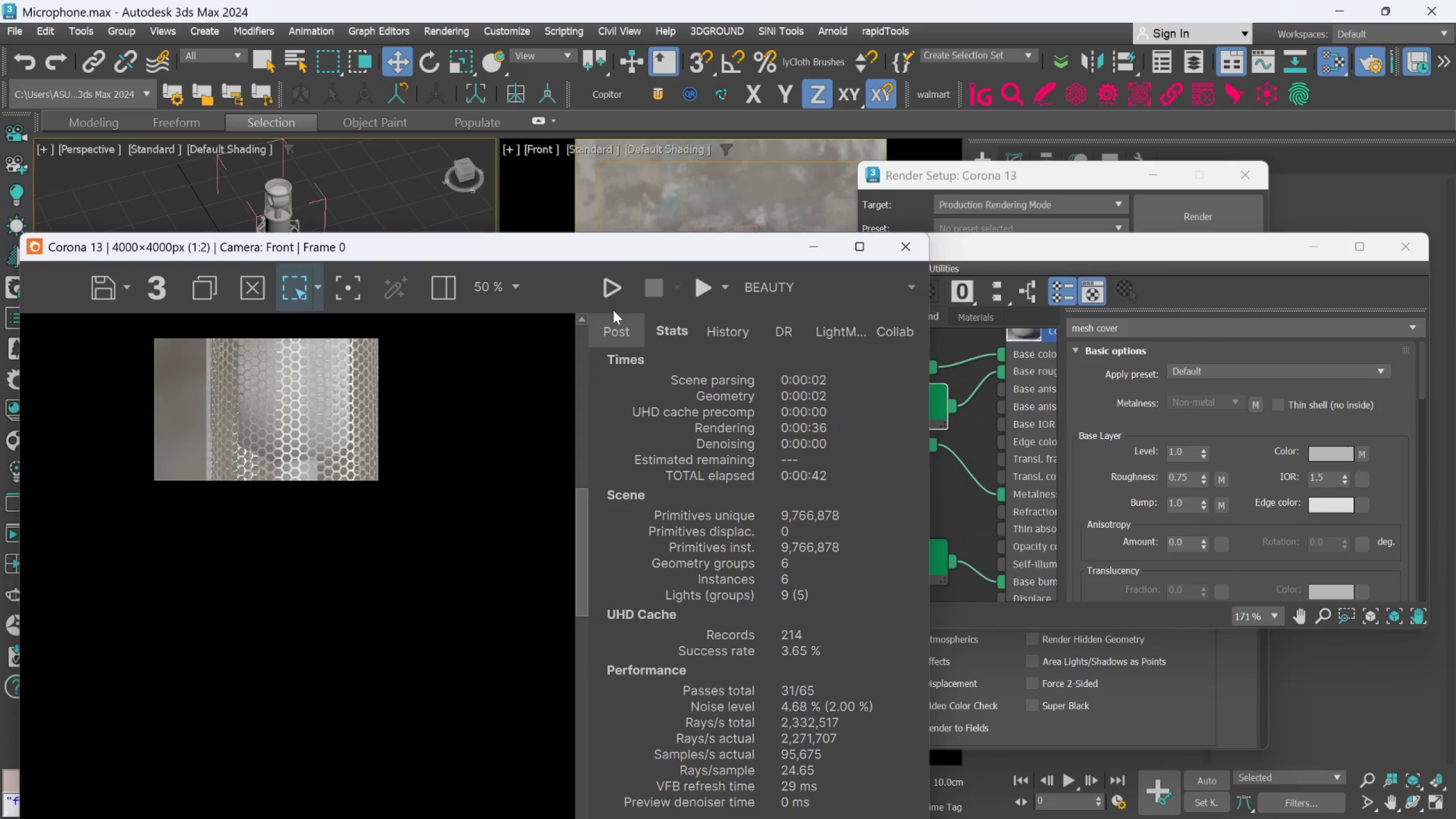 
left_click([620, 293])
 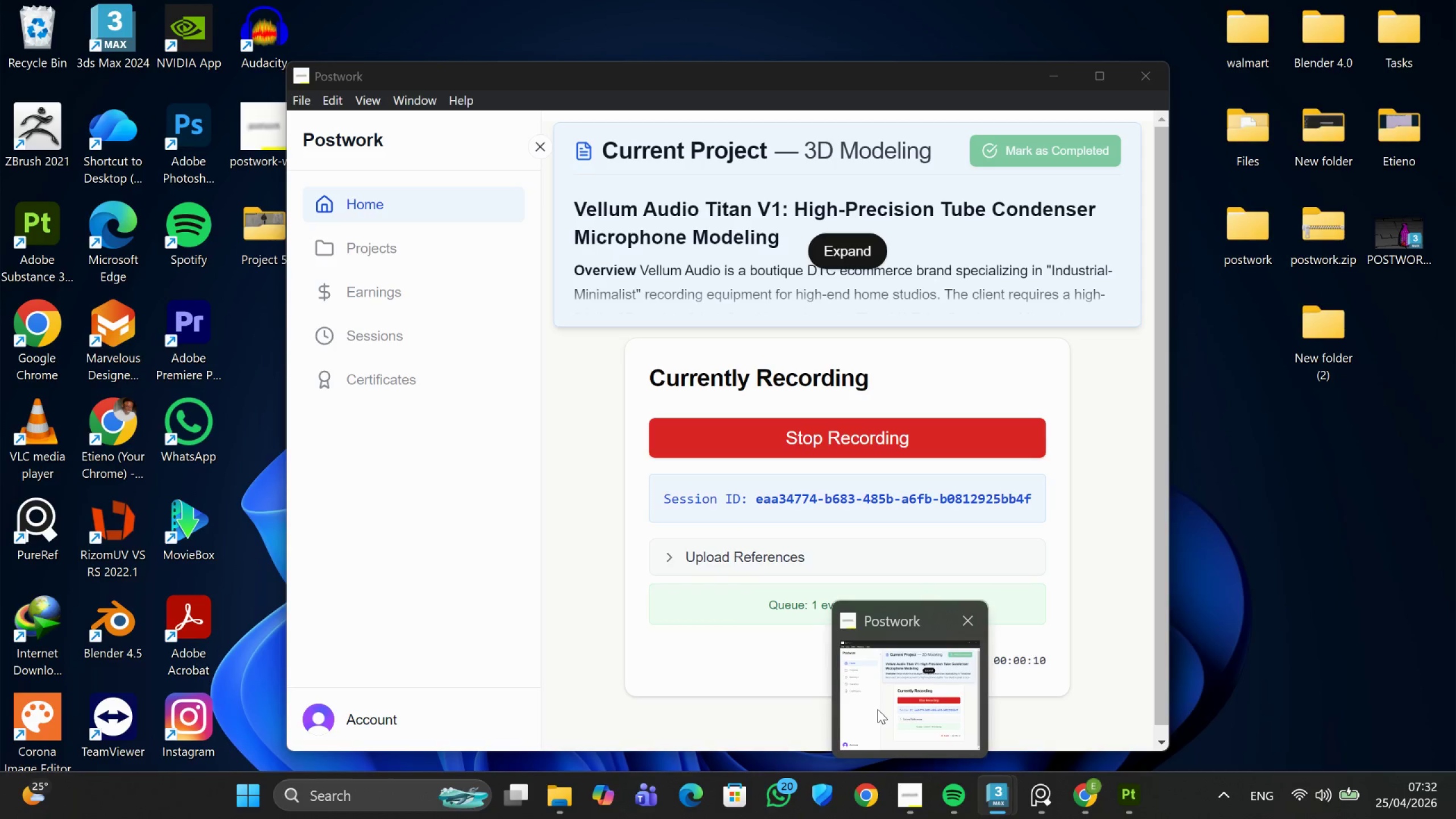 
left_click([874, 714])
 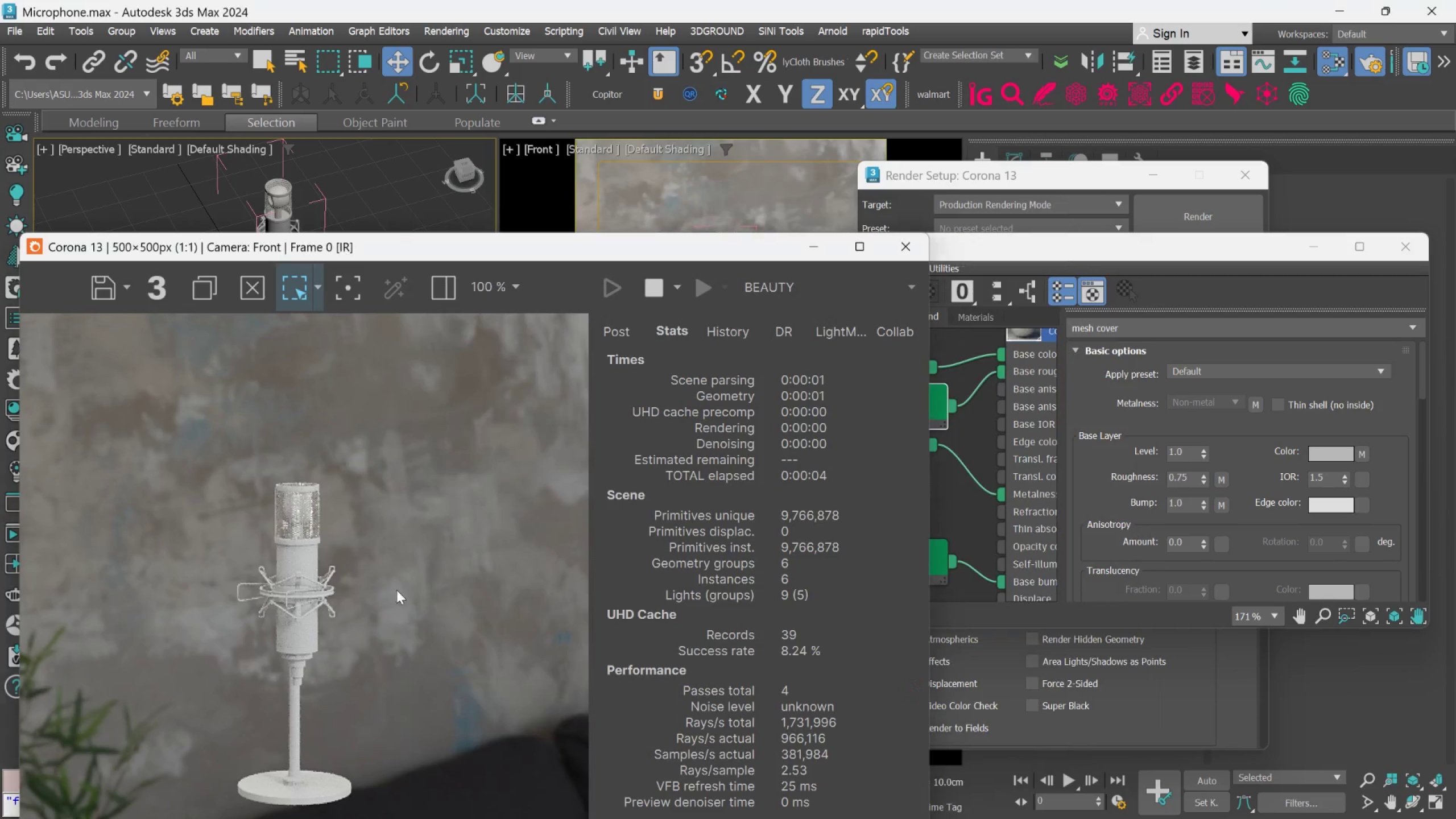 
scroll: coordinate [305, 532], scroll_direction: up, amount: 2.0
 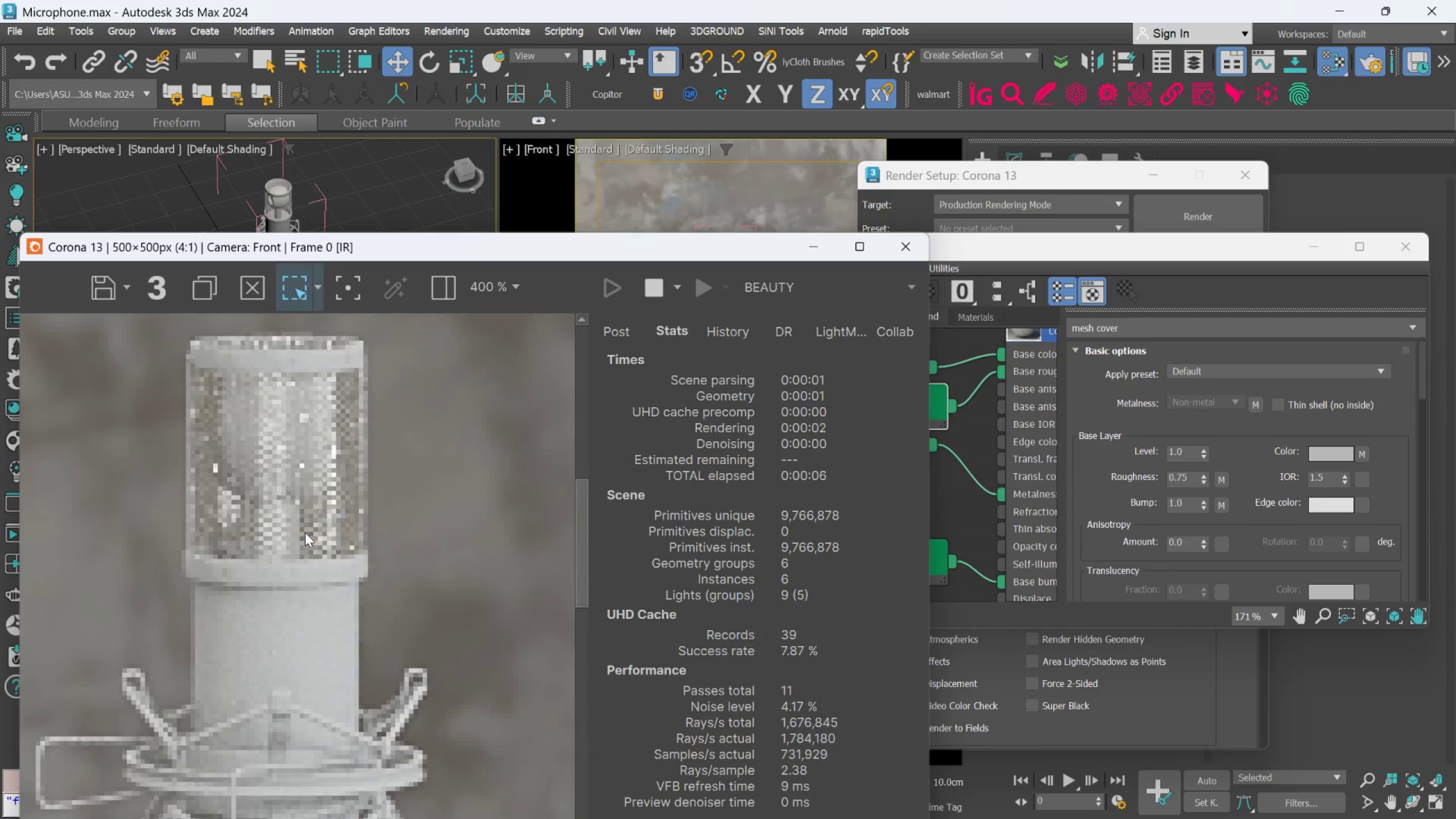 
scroll: coordinate [305, 532], scroll_direction: down, amount: 1.0
 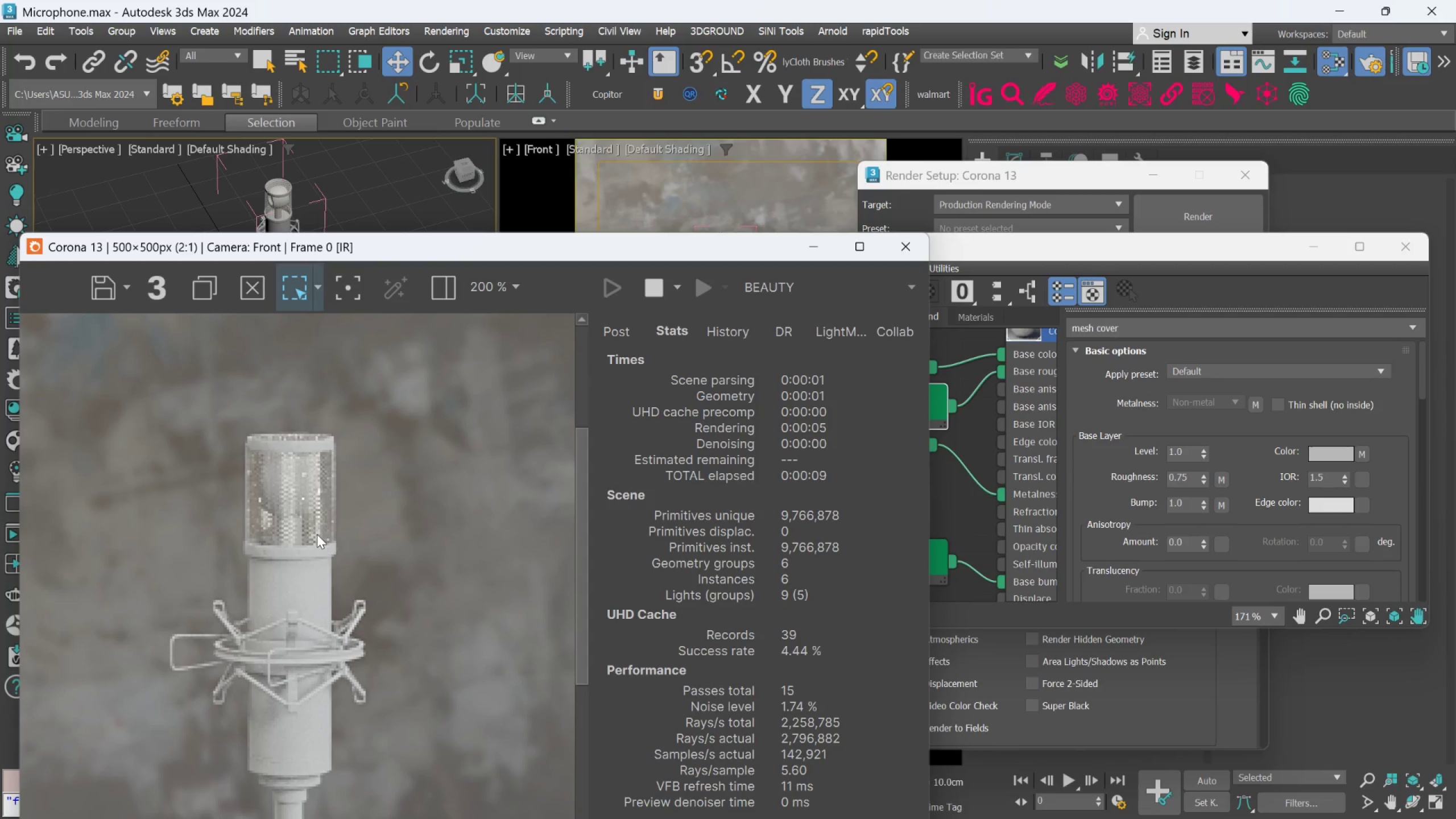 
wait(7.55)
 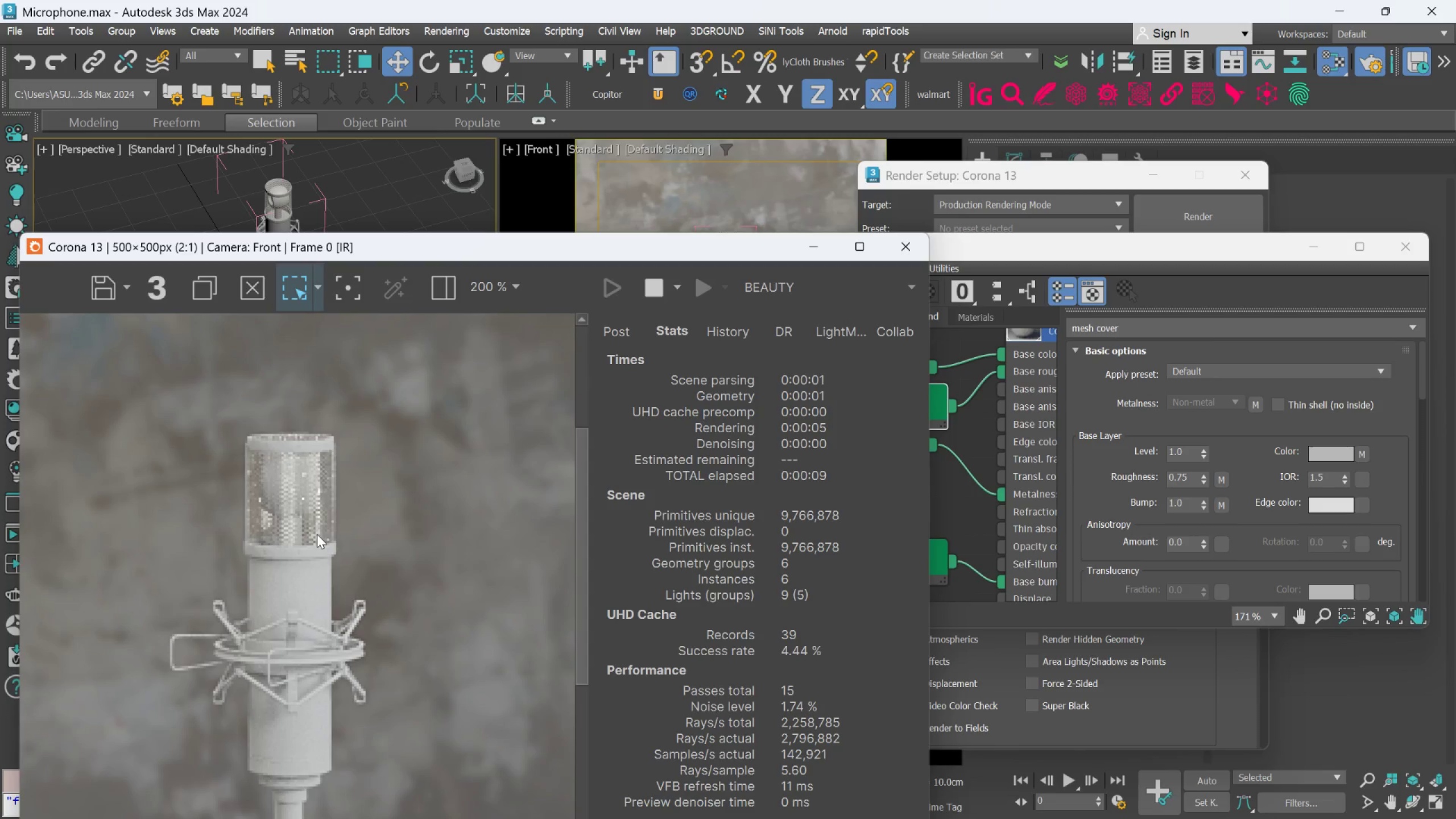 
scroll: coordinate [269, 490], scroll_direction: none, amount: 0.0
 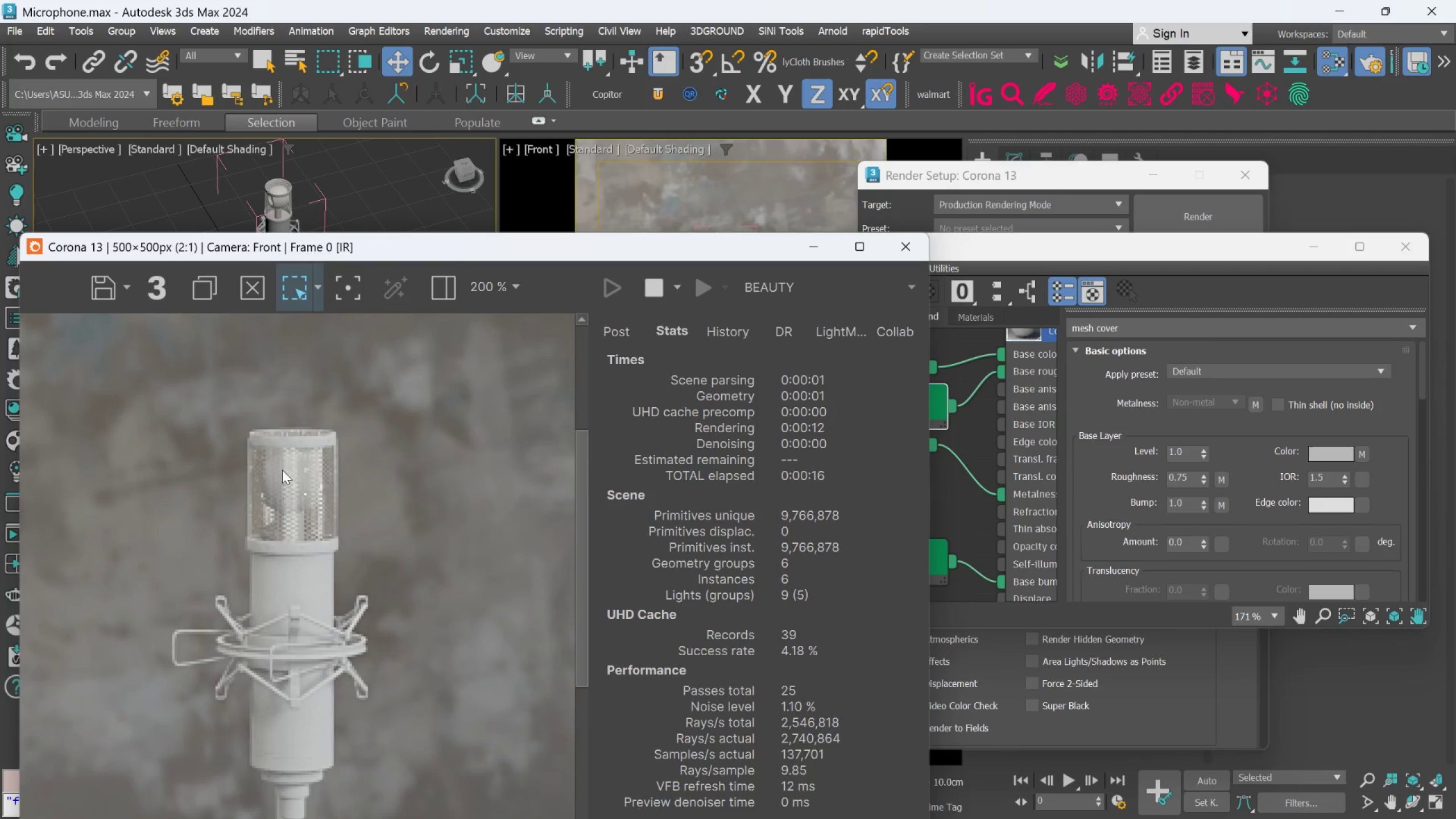 
scroll: coordinate [285, 469], scroll_direction: up, amount: 1.0
 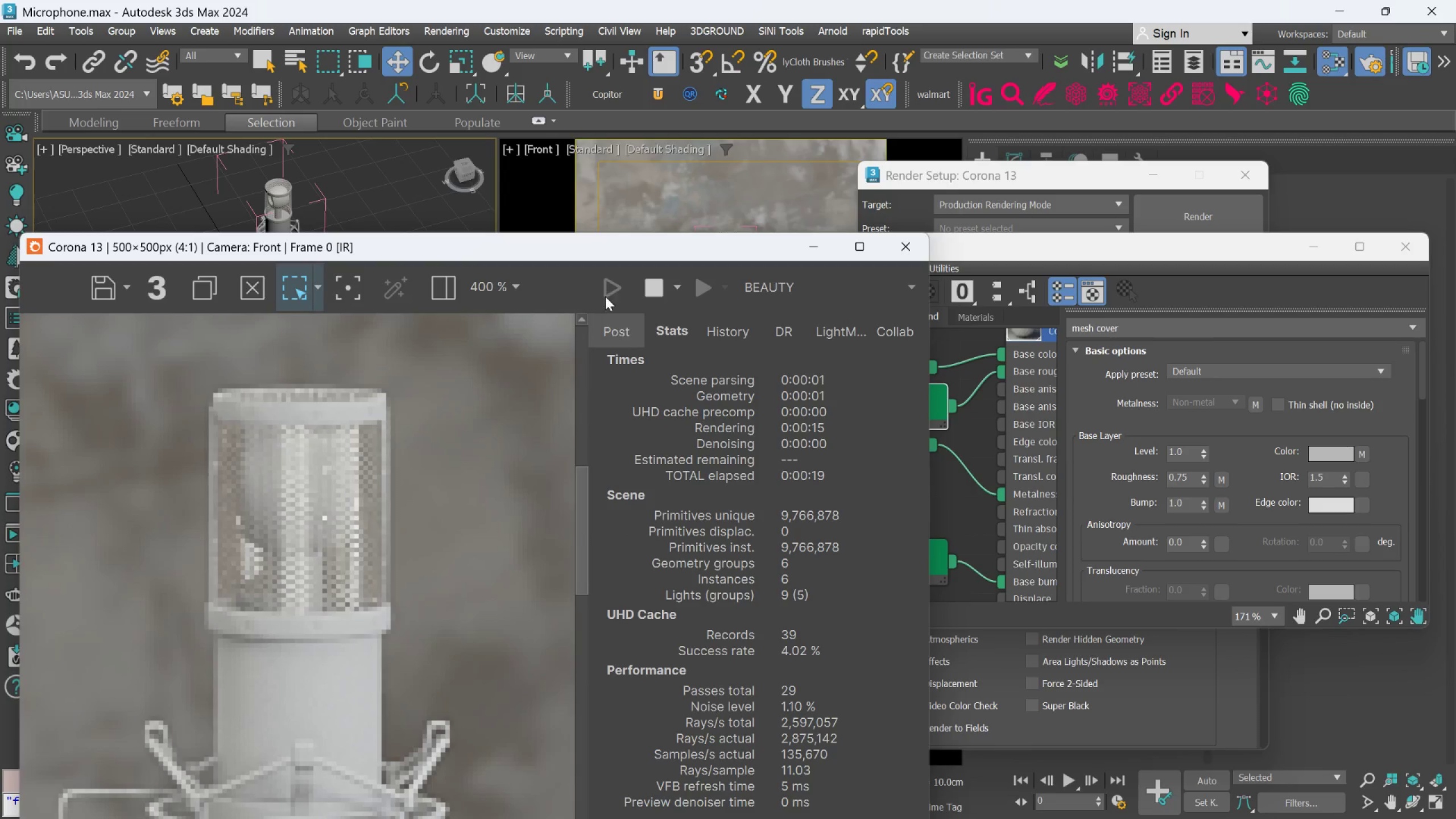 
left_click_drag(start_coordinate=[590, 252], to_coordinate=[633, 407])
 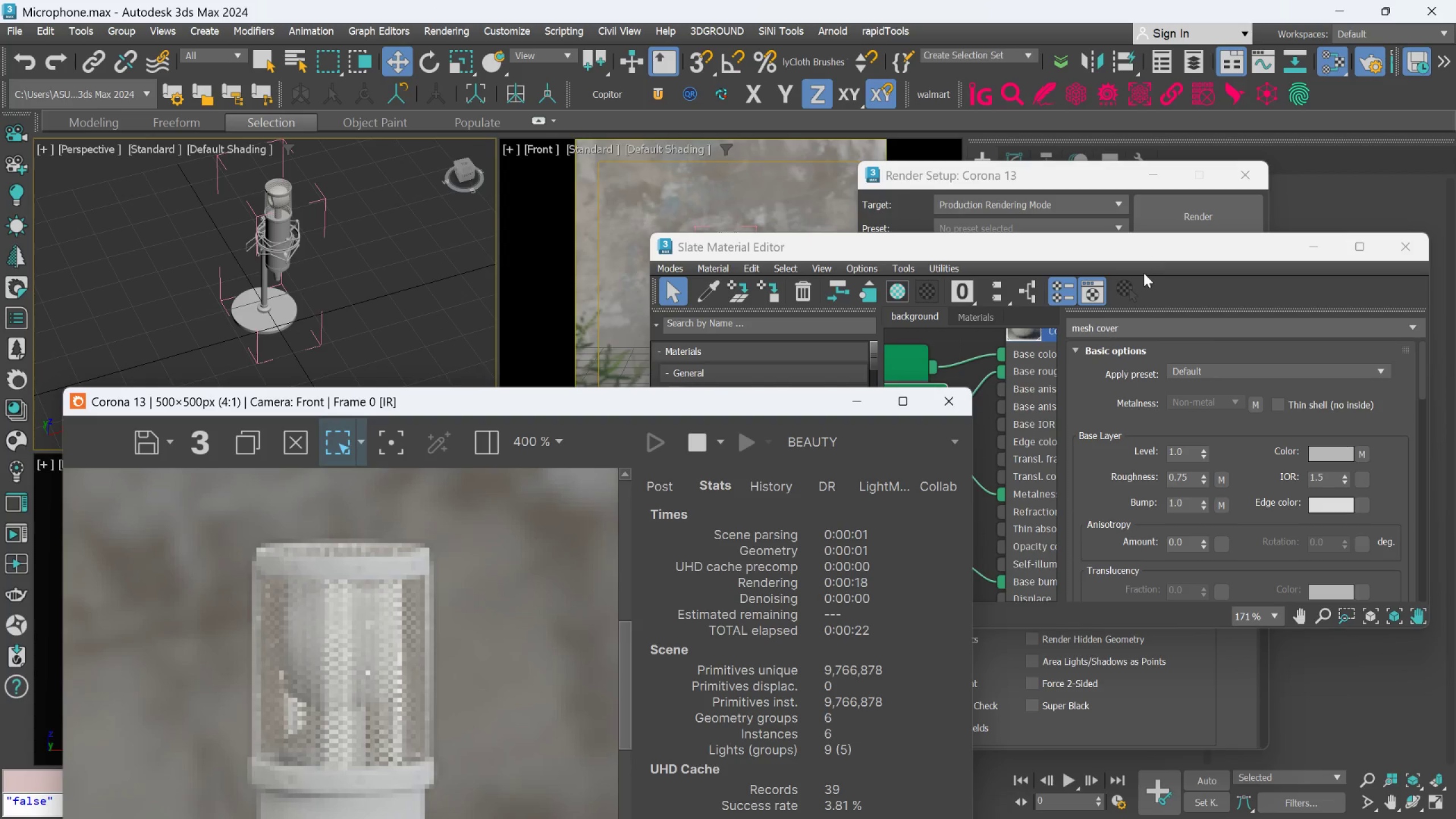 
scroll: coordinate [1036, 432], scroll_direction: down, amount: 13.0
 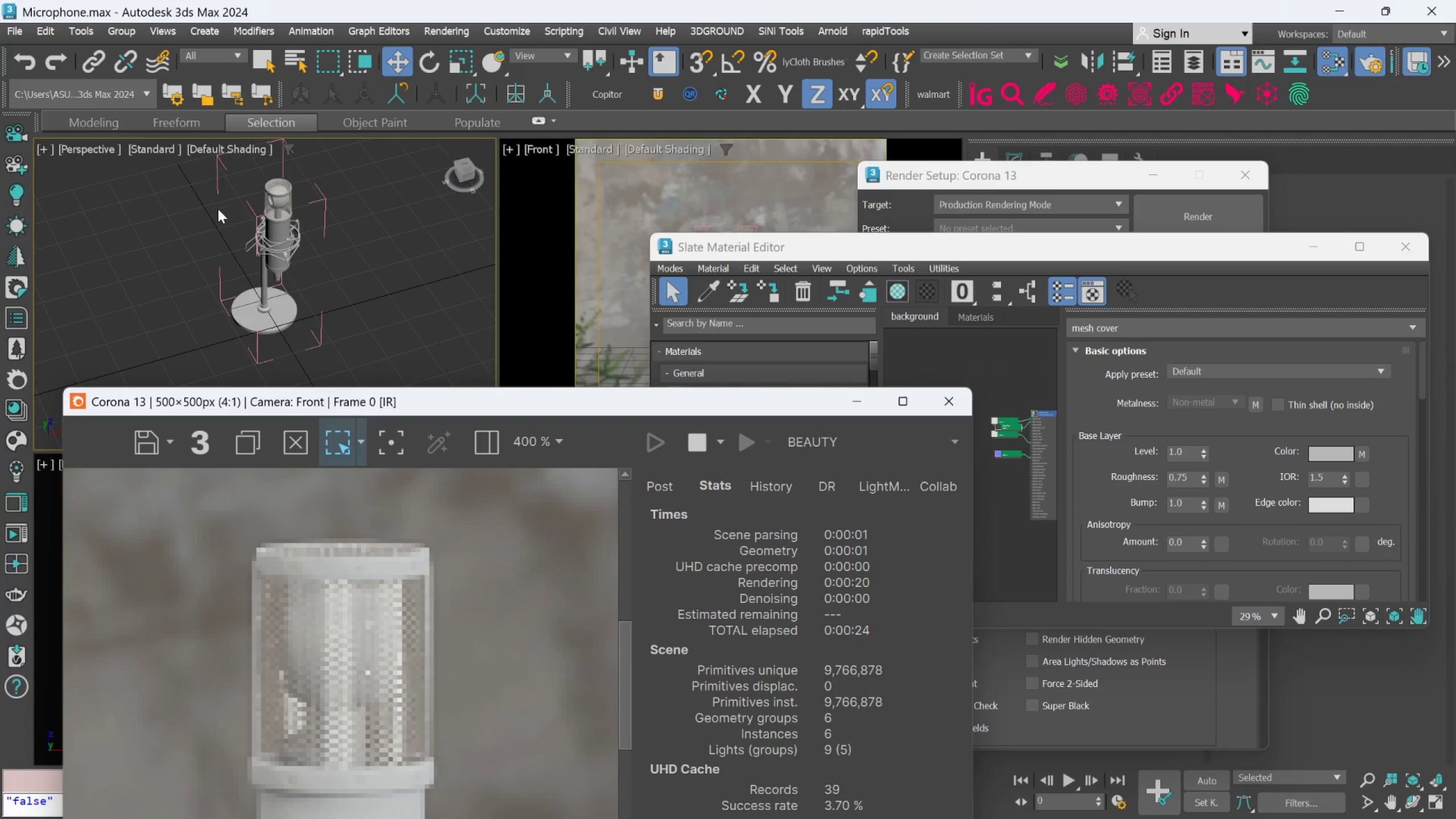 
scroll: coordinate [287, 236], scroll_direction: up, amount: 6.0
 